 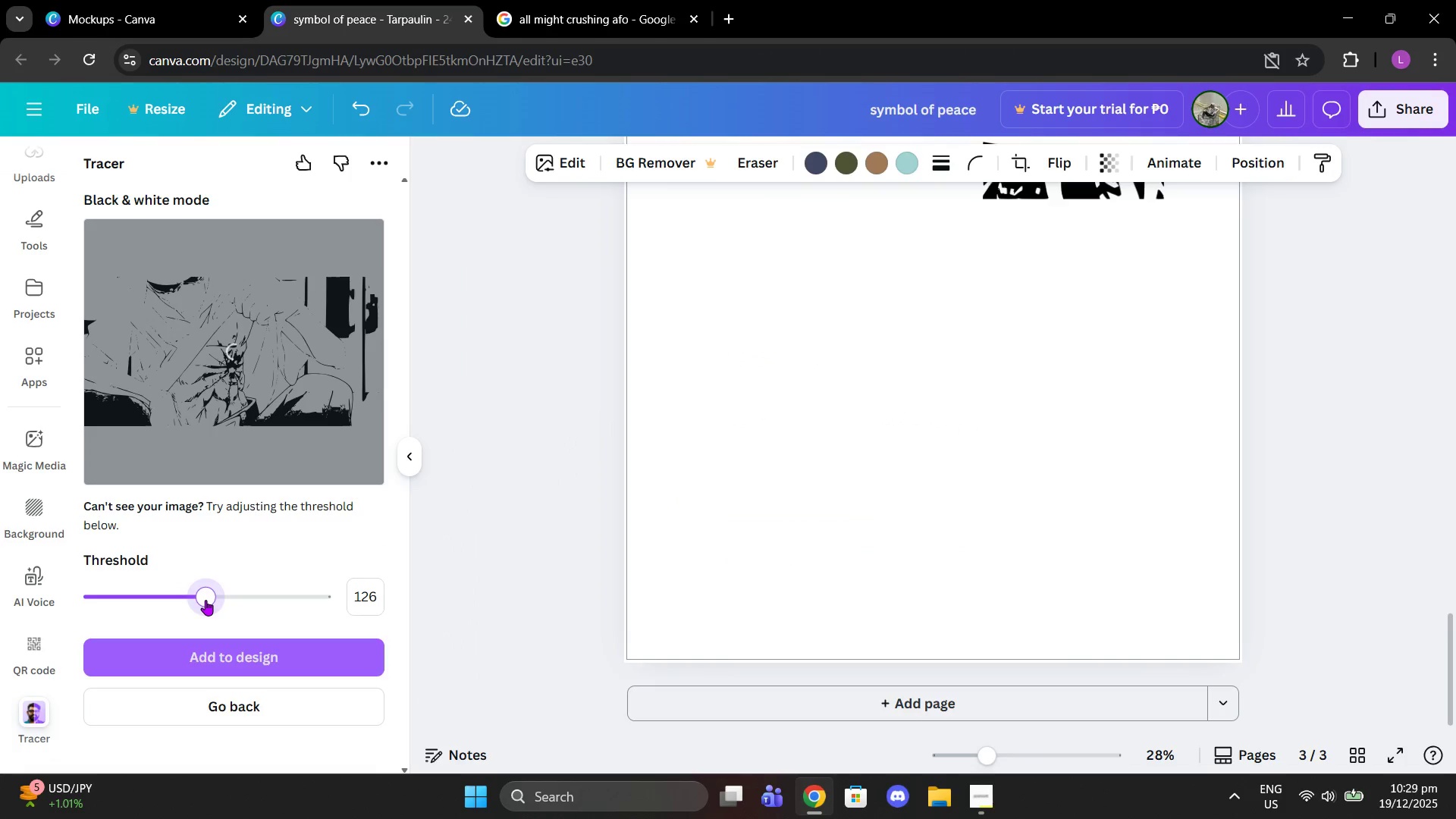 
left_click_drag(start_coordinate=[206, 600], to_coordinate=[211, 600])
 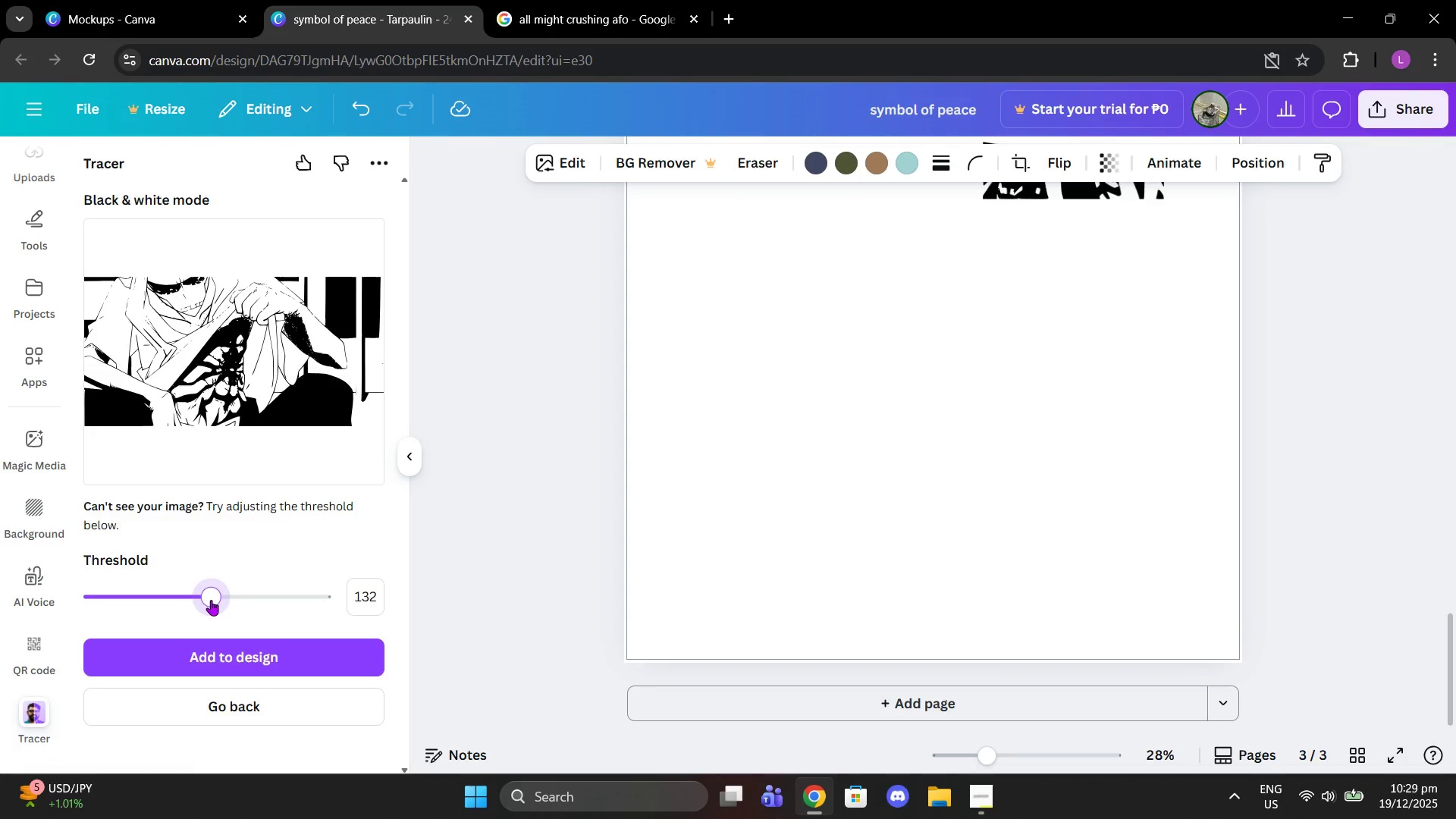 
left_click([211, 600])
 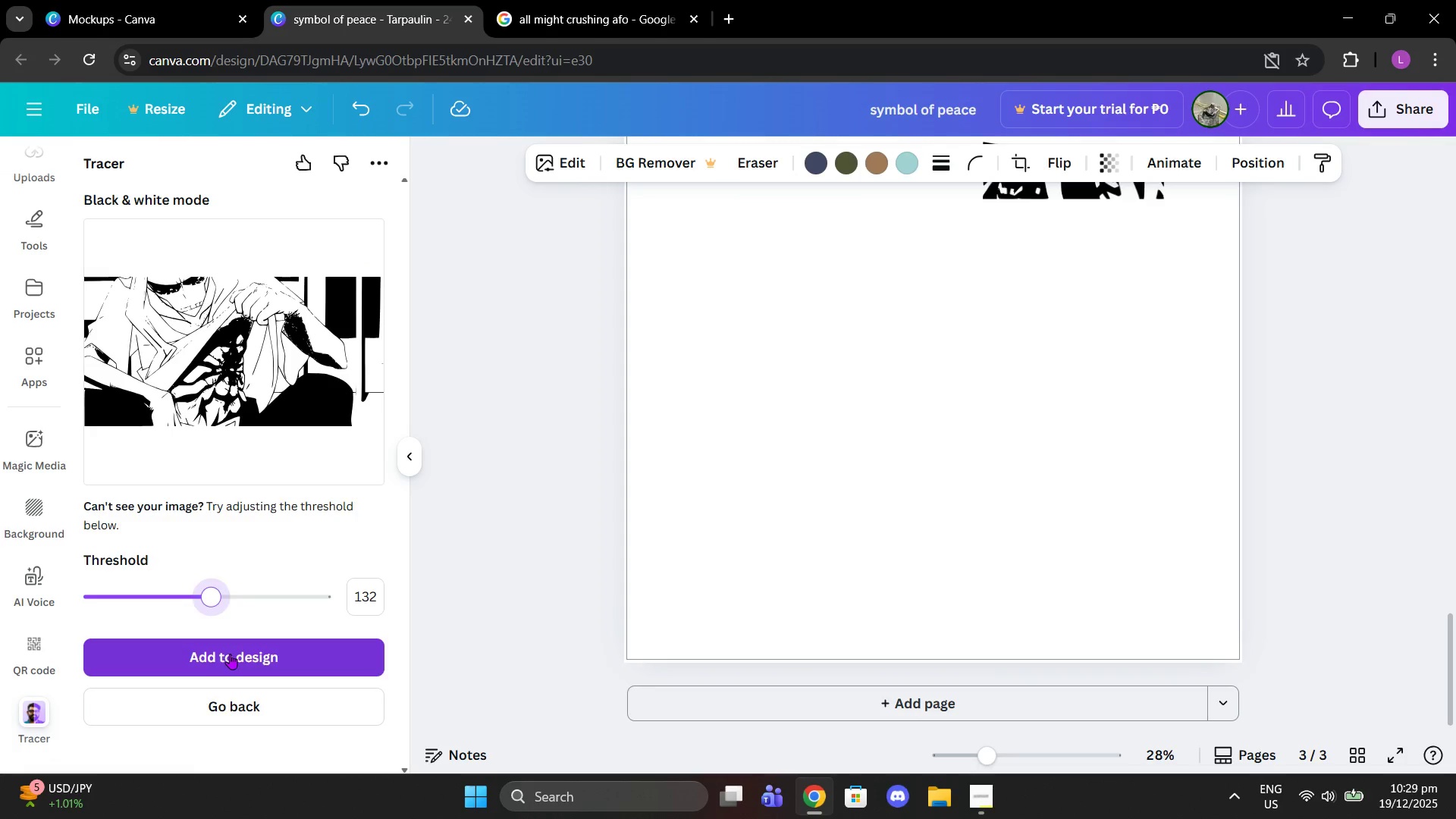 
left_click([230, 654])
 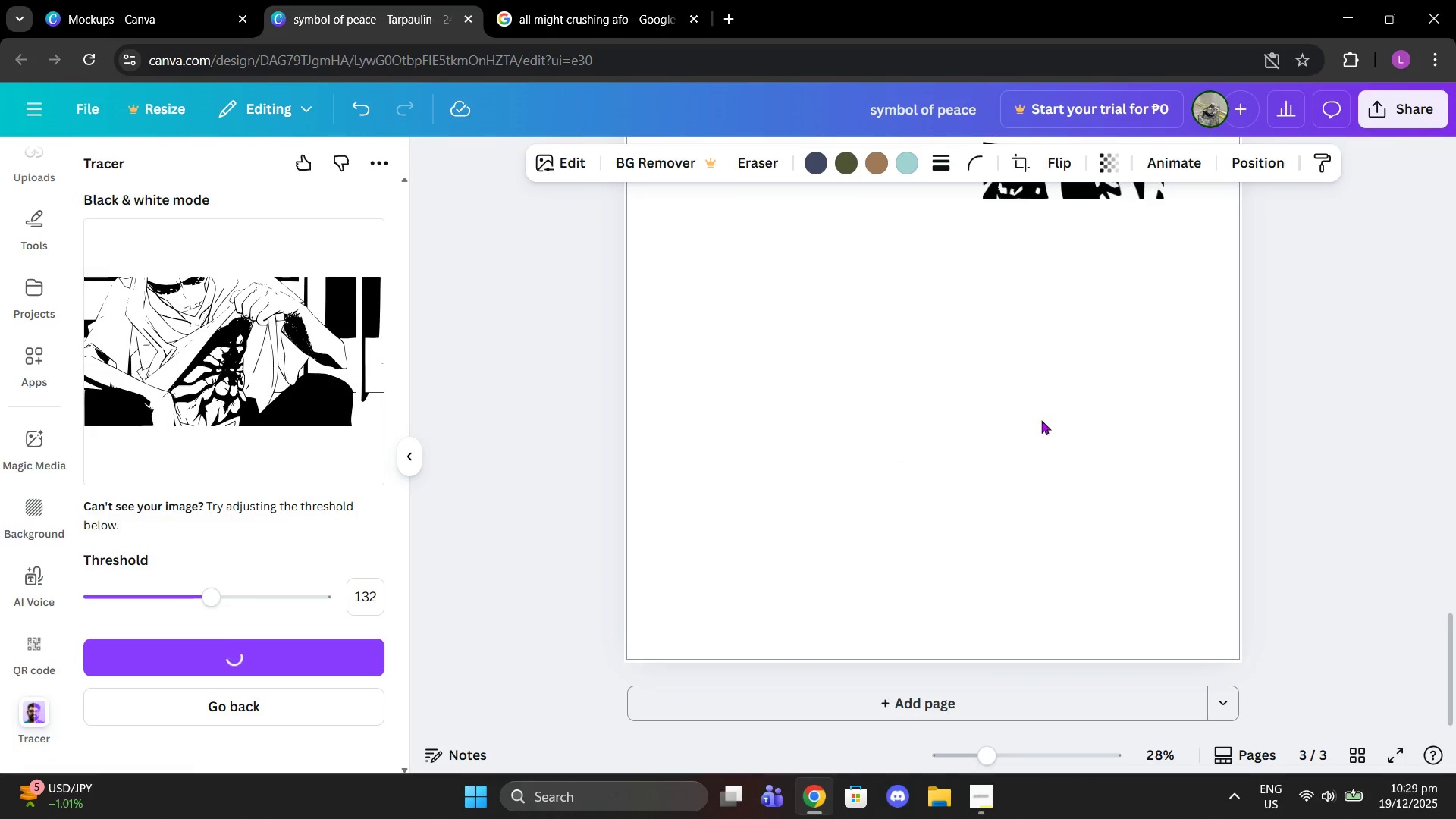 
scroll: coordinate [1070, 413], scroll_direction: up, amount: 3.0
 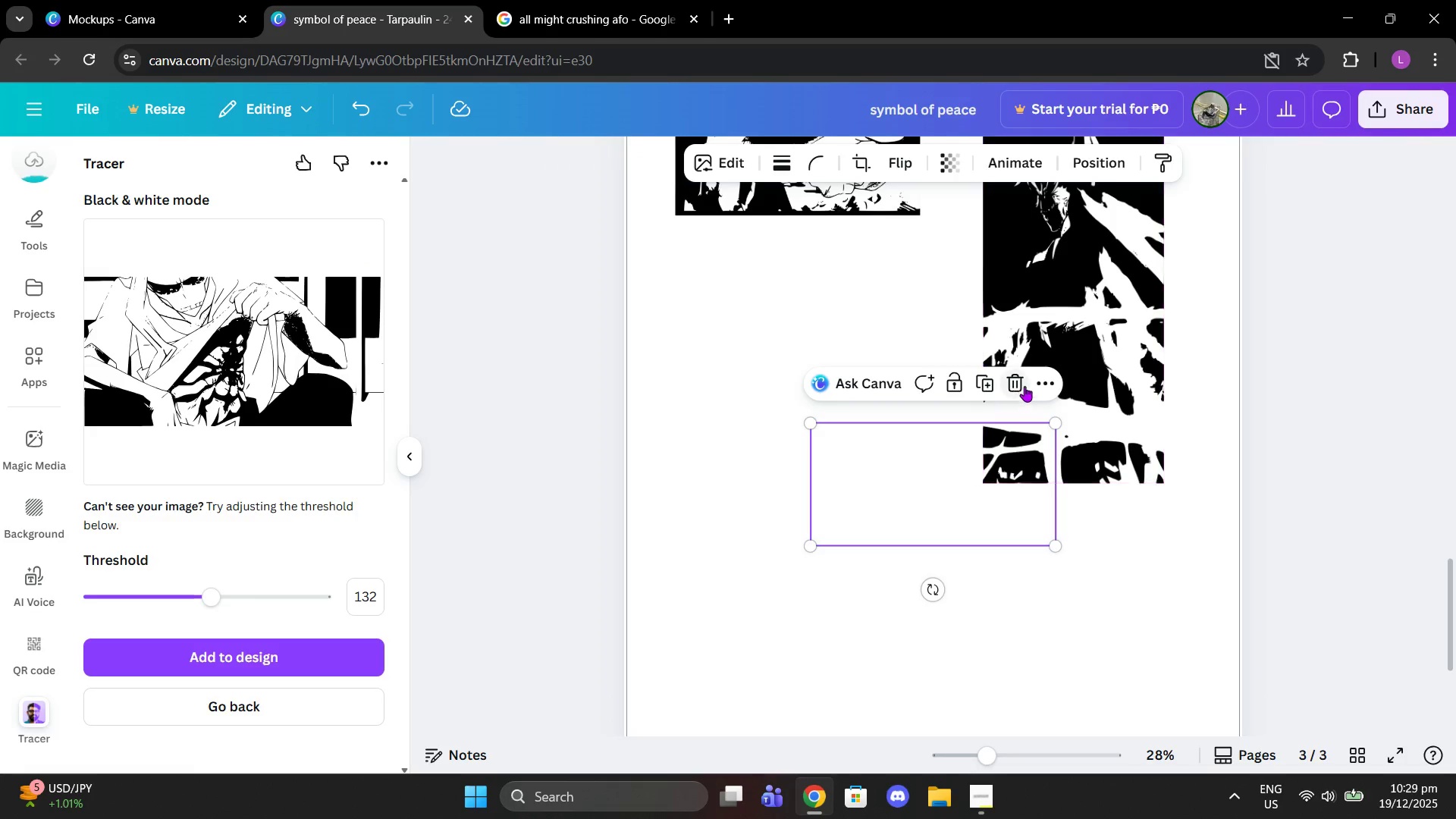 
left_click_drag(start_coordinate=[958, 494], to_coordinate=[821, 413])
 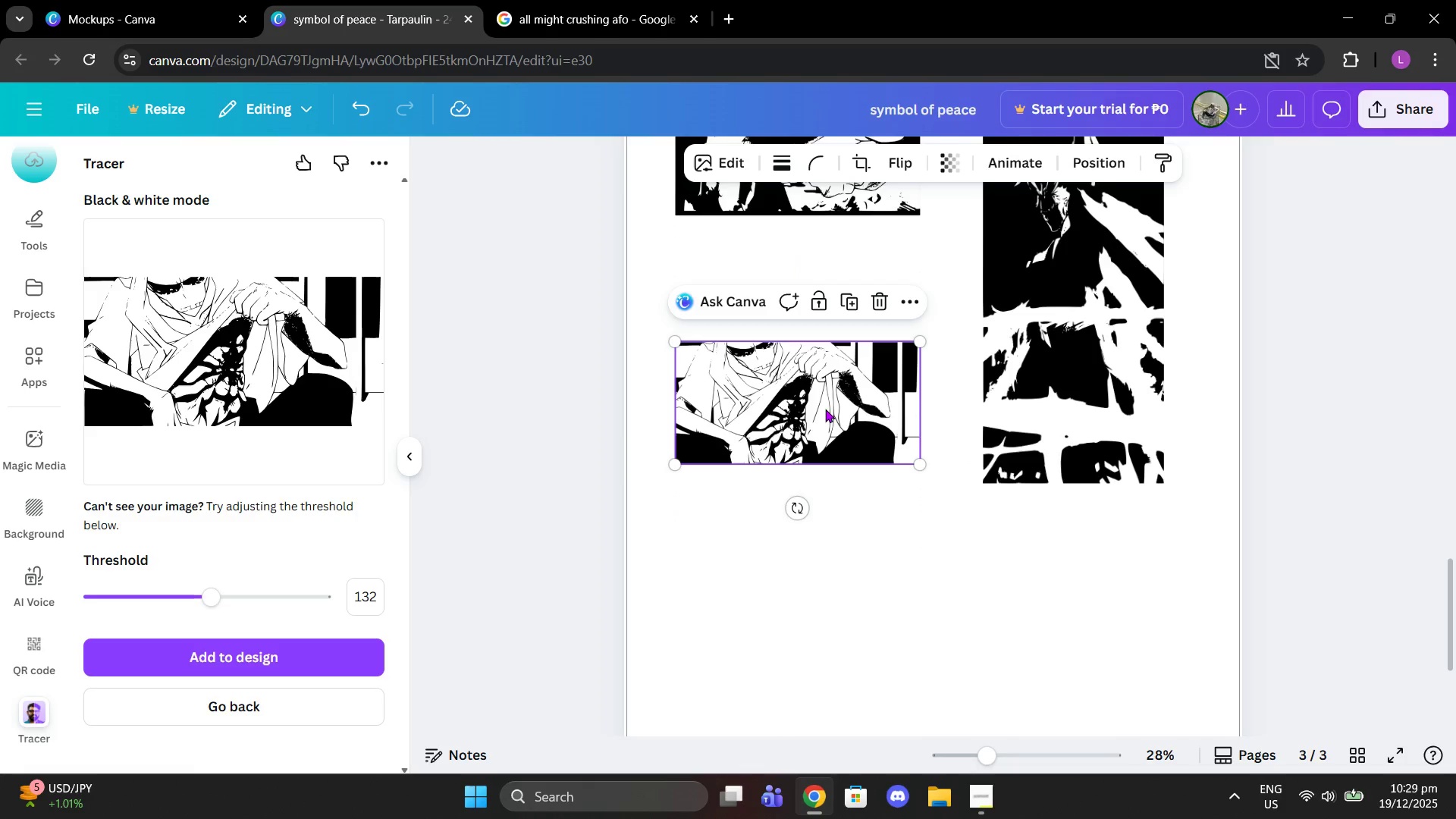 
scroll: coordinate [825, 409], scroll_direction: up, amount: 1.0
 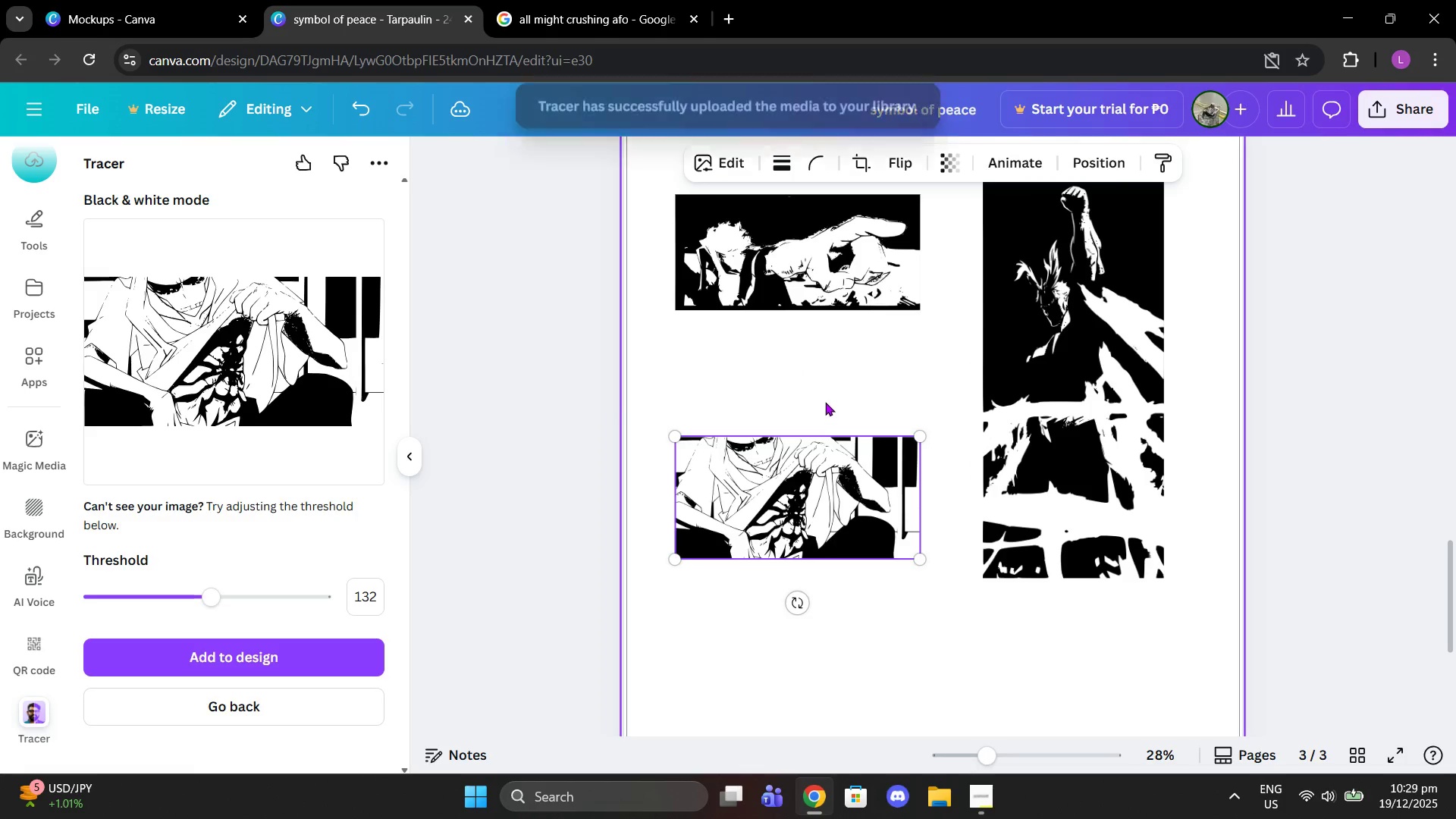 
left_click([825, 402])
 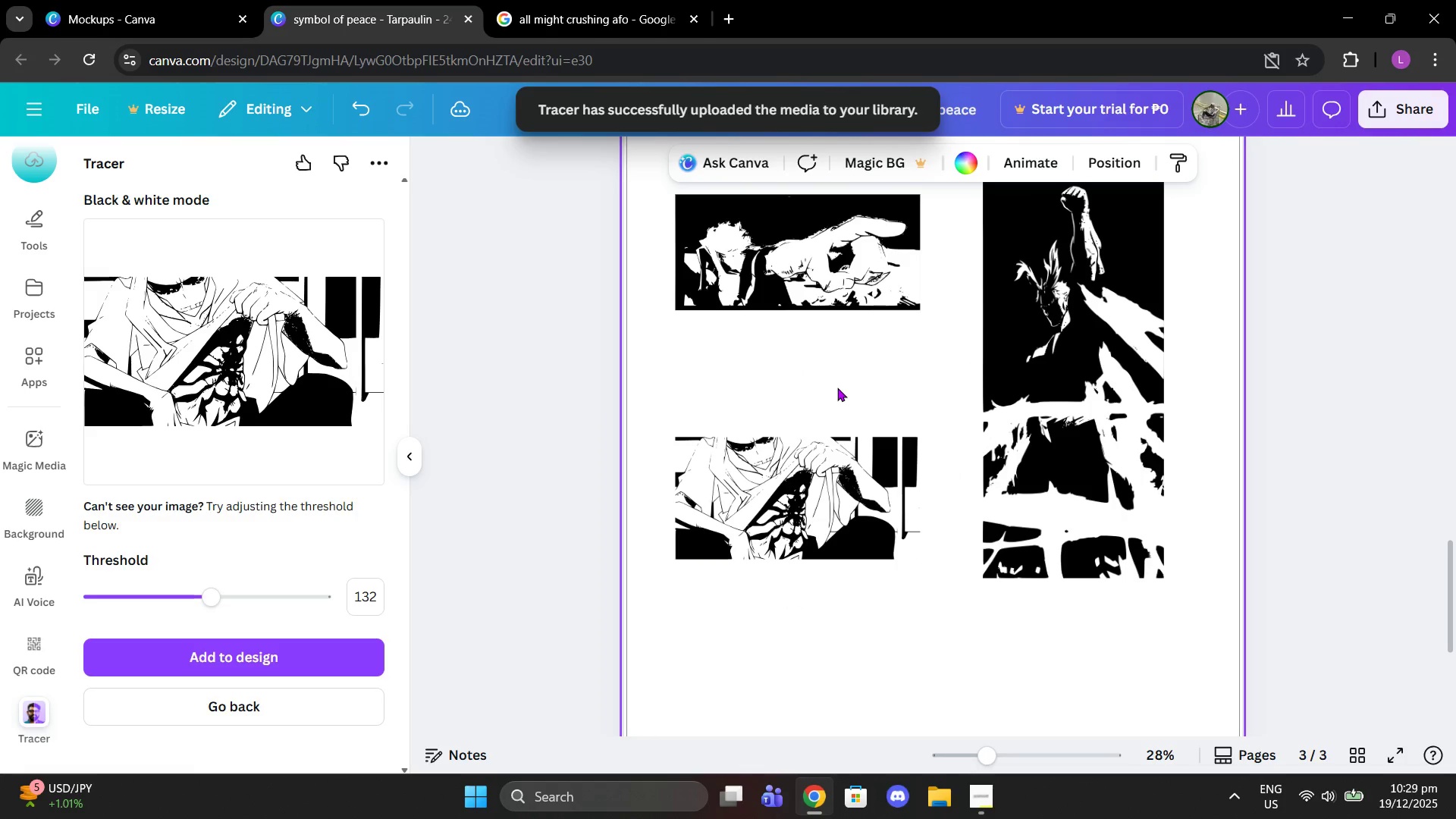 
scroll: coordinate [1046, 360], scroll_direction: up, amount: 7.0
 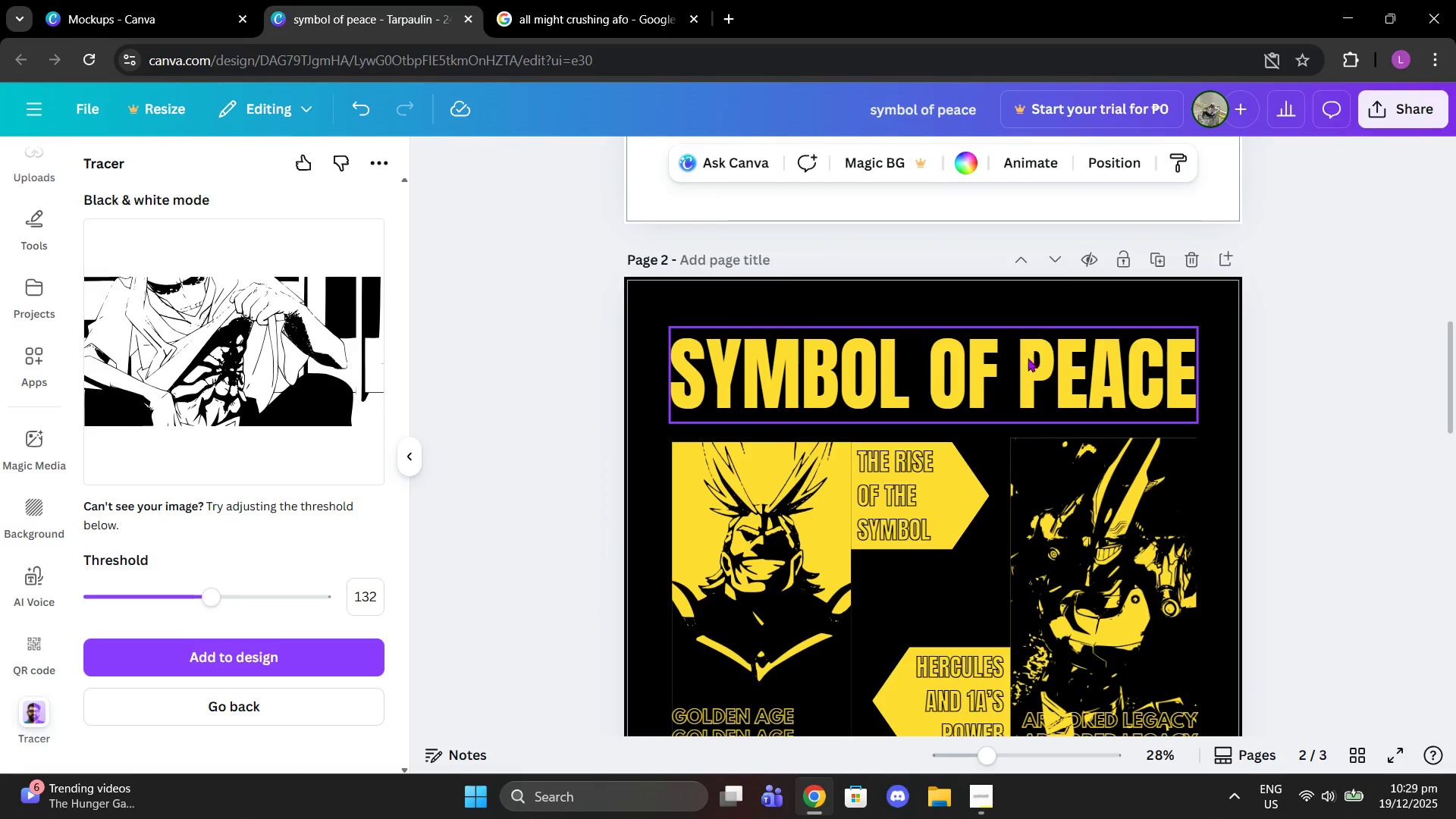 
scroll: coordinate [934, 563], scroll_direction: down, amount: 2.0
 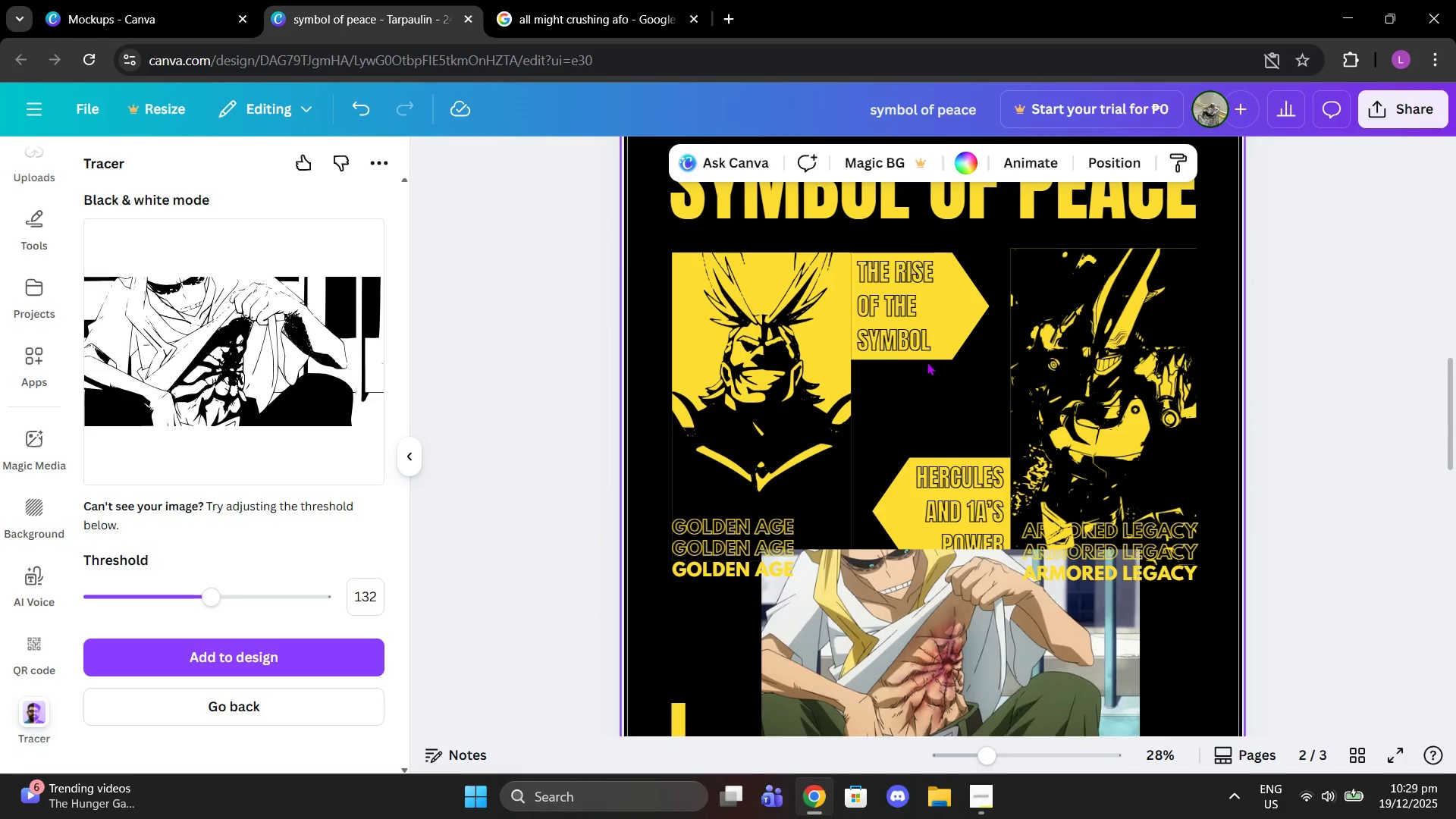 
left_click([953, 312])
 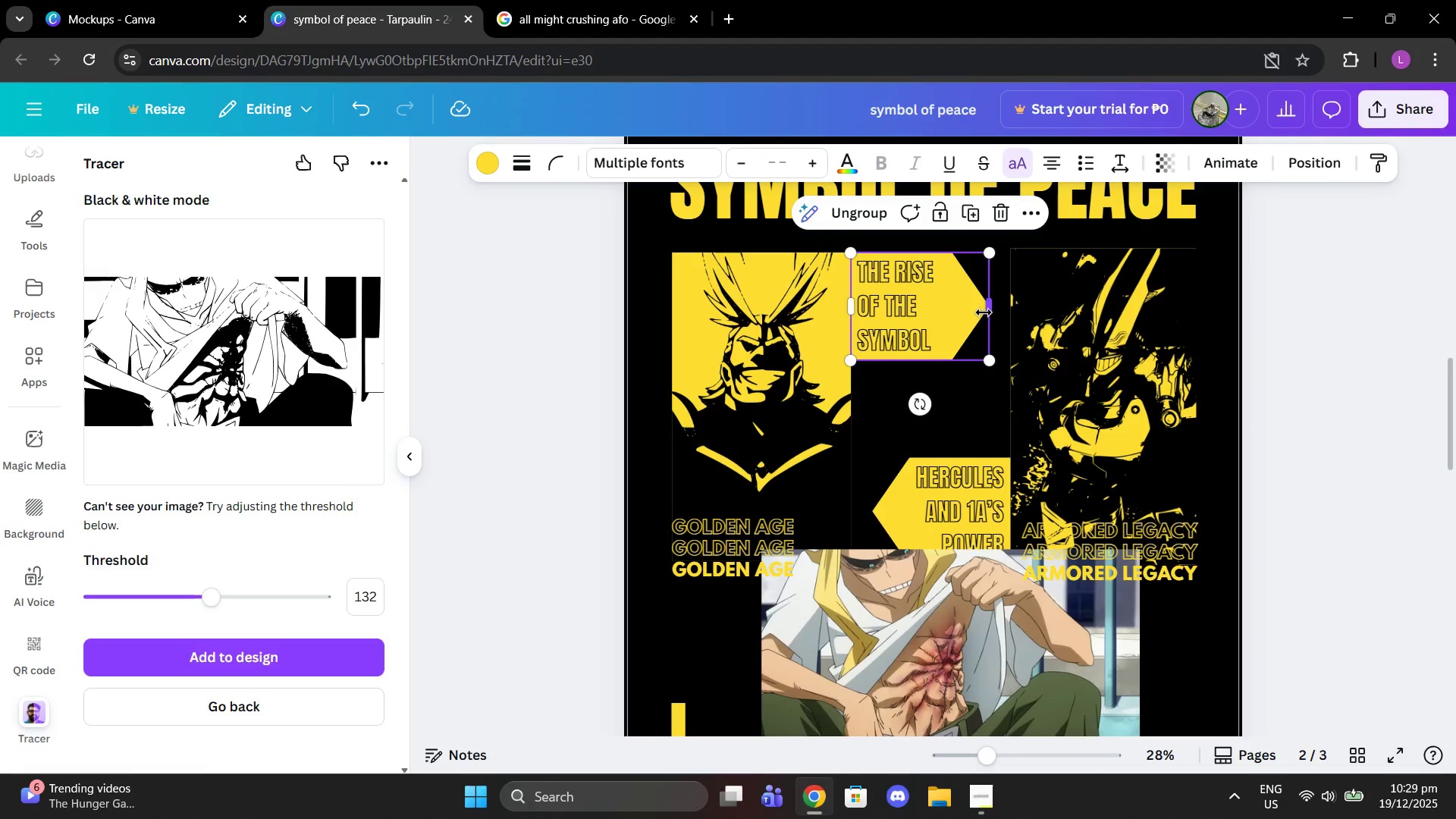 
left_click_drag(start_coordinate=[984, 312], to_coordinate=[965, 312])
 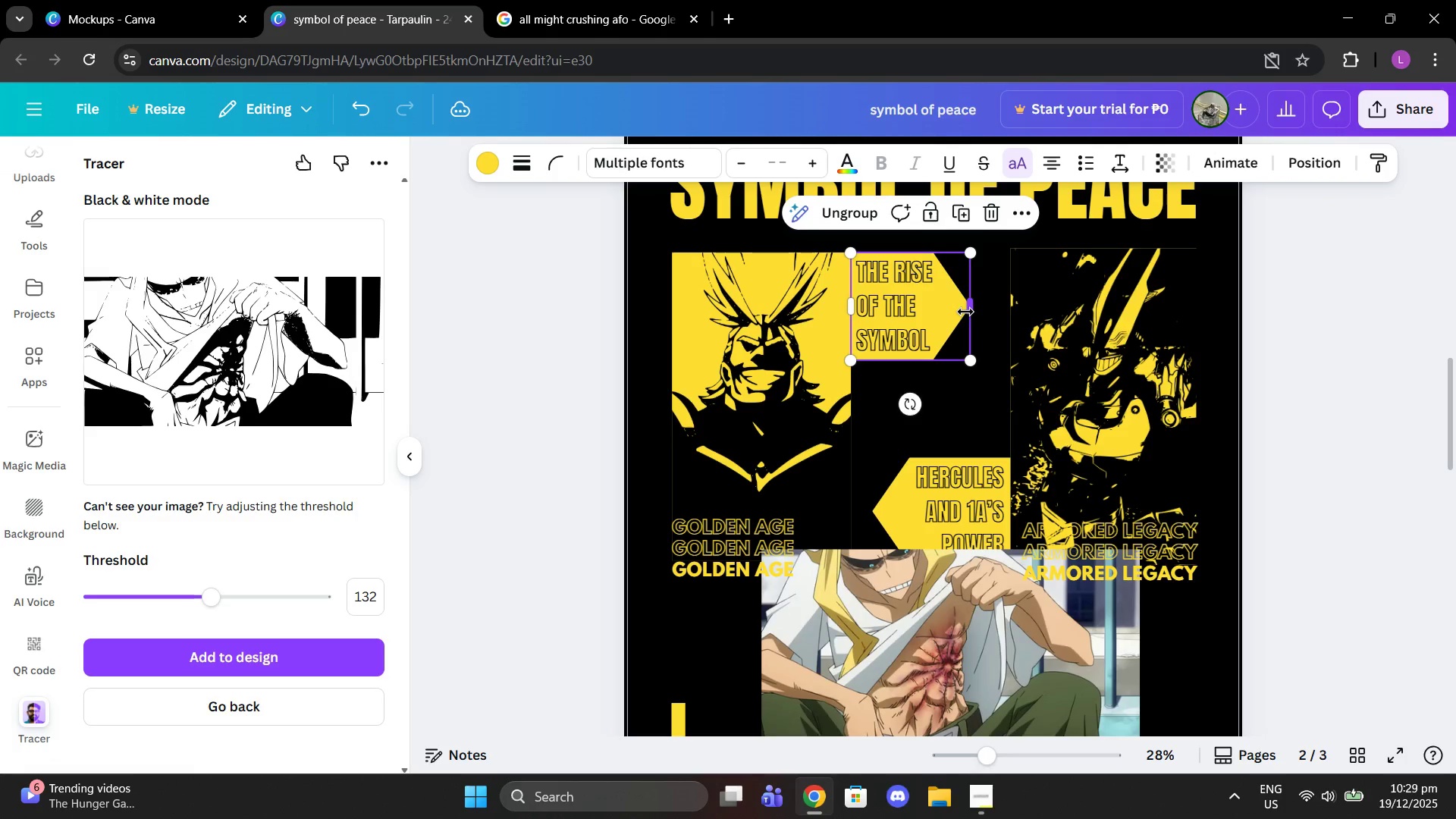 
key(Control+Z)
 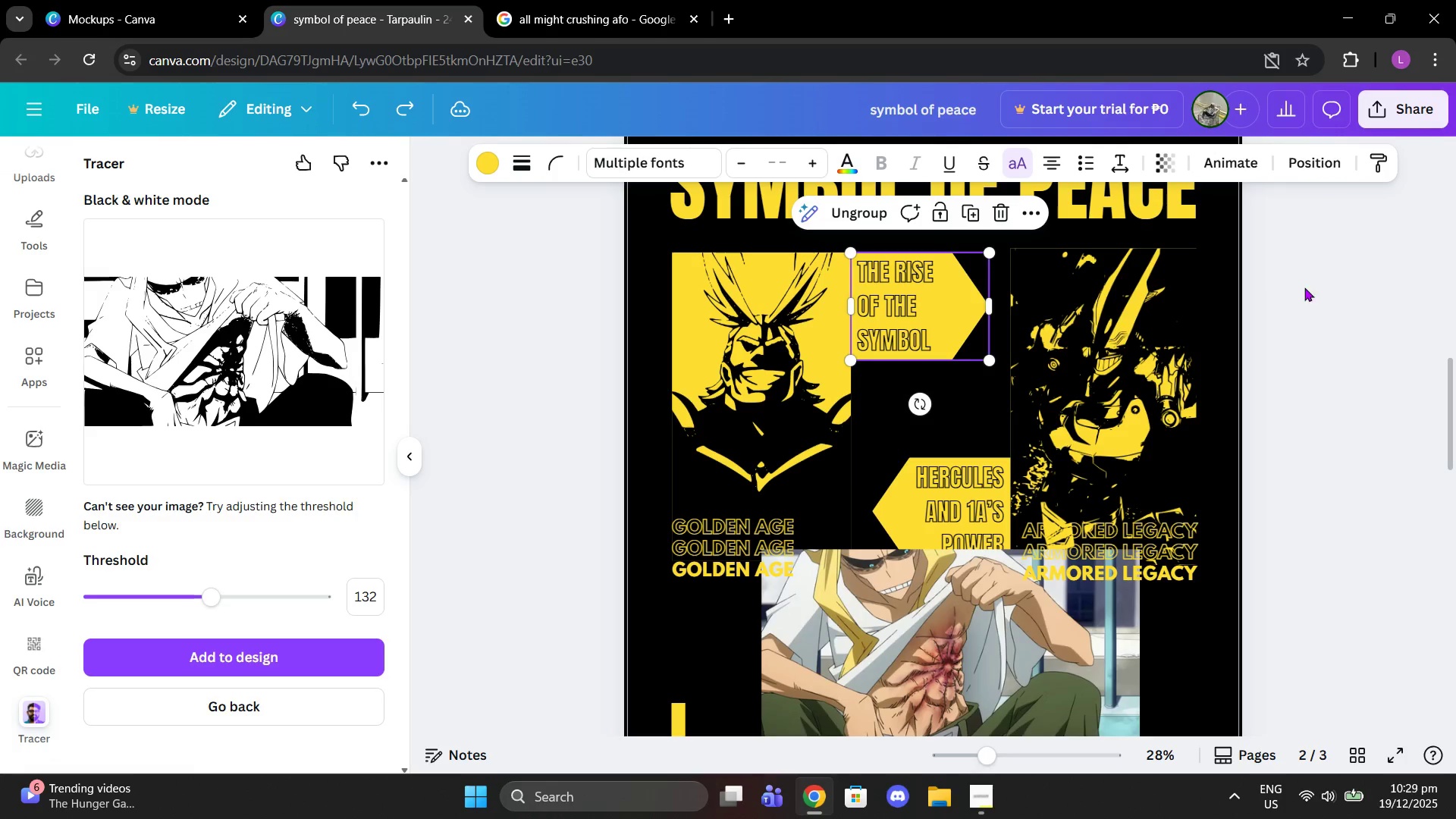 
left_click([1305, 286])
 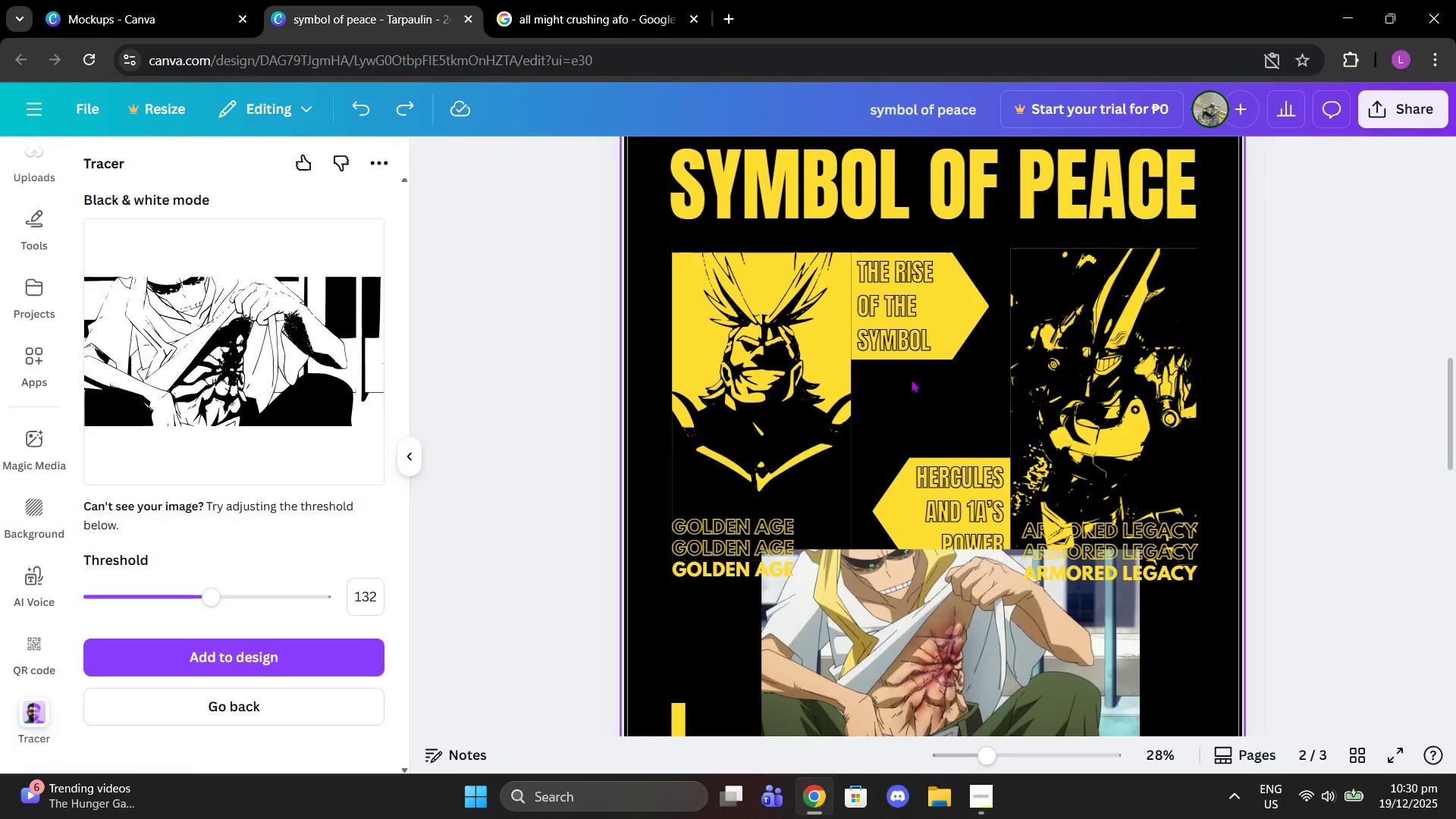 
scroll: coordinate [997, 350], scroll_direction: down, amount: 2.0
 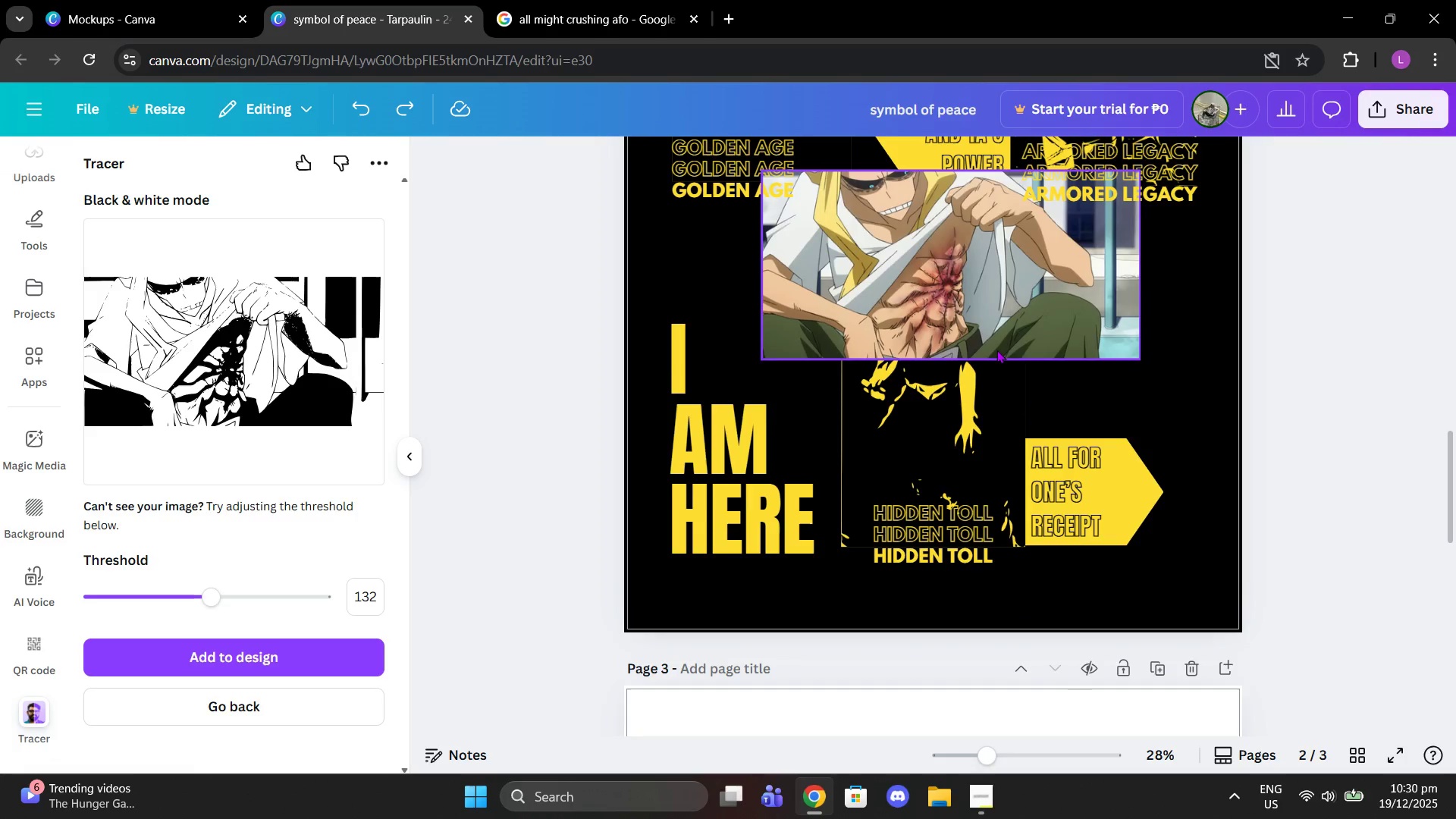 
left_click([996, 350])
 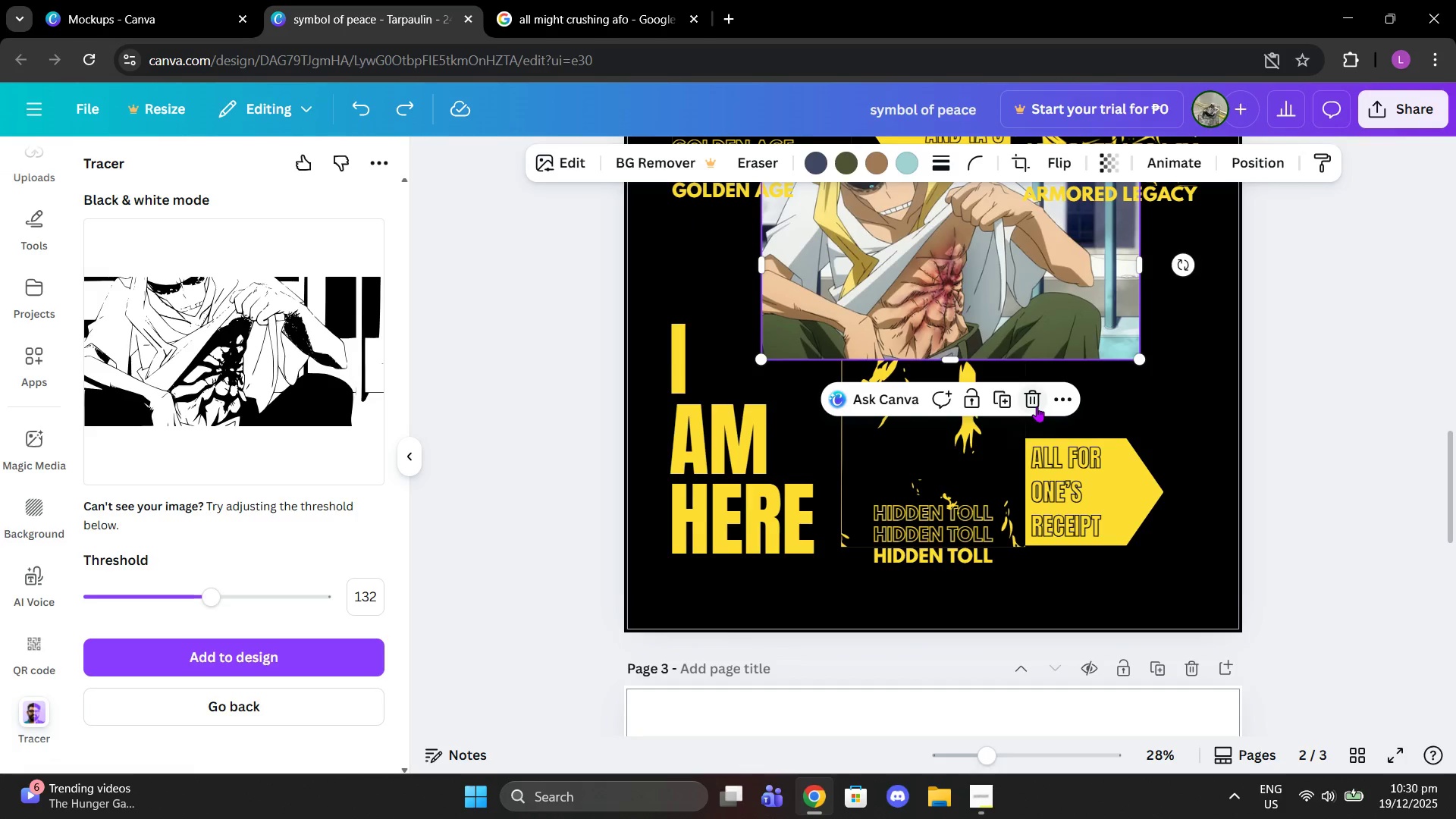 
left_click([1037, 406])
 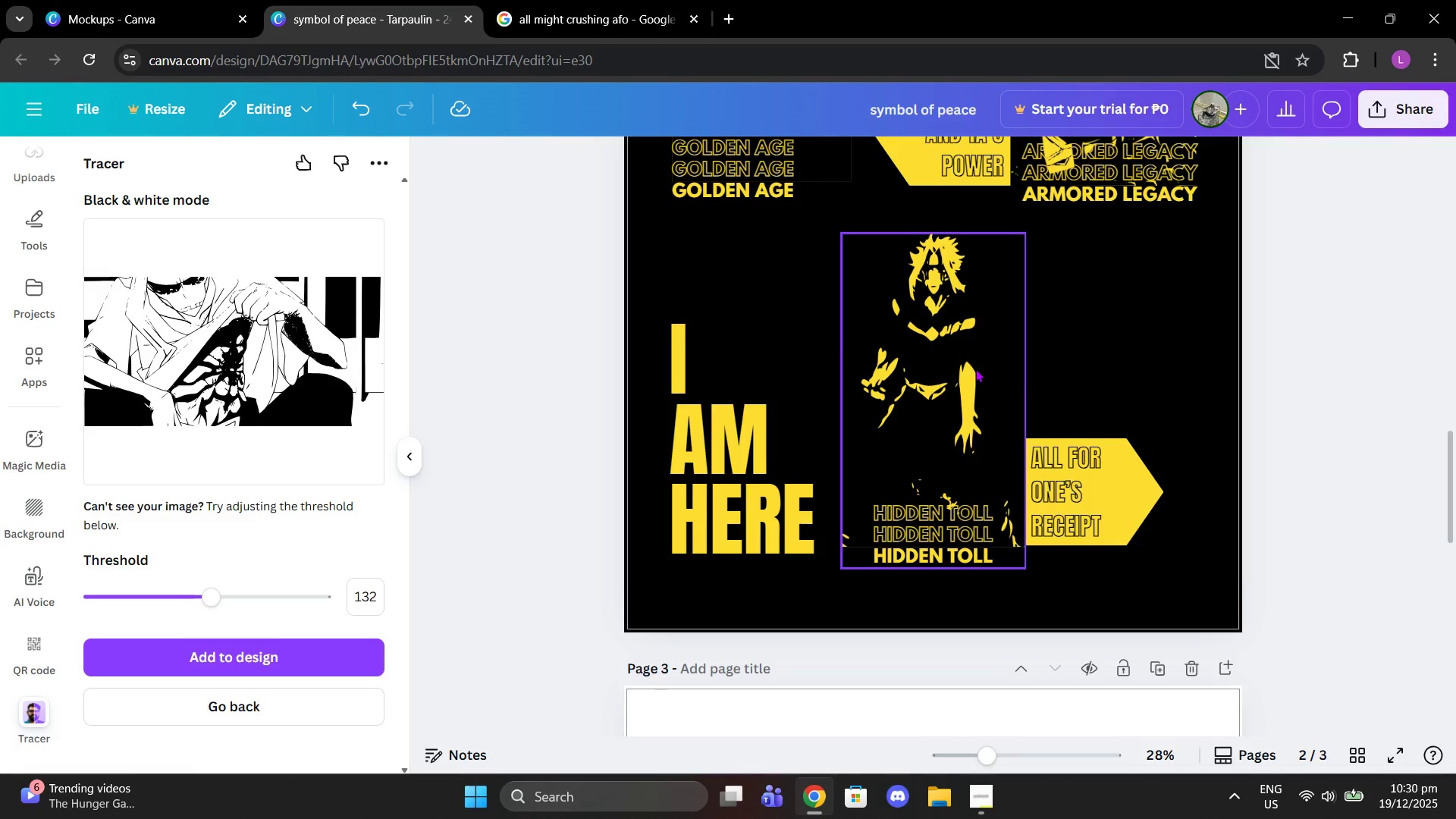 
scroll: coordinate [780, 394], scroll_direction: down, amount: 2.0
 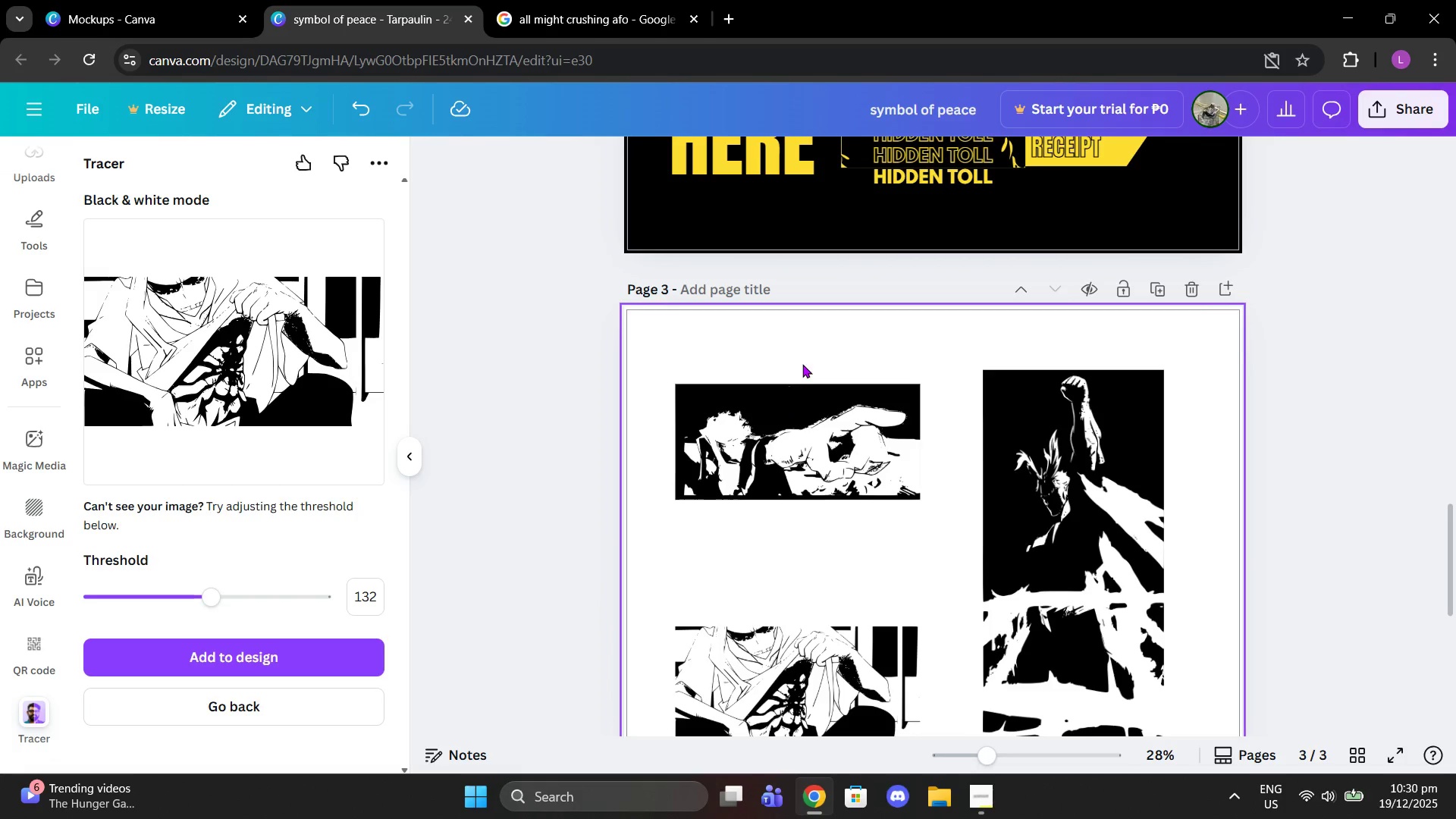 
left_click([803, 366])
 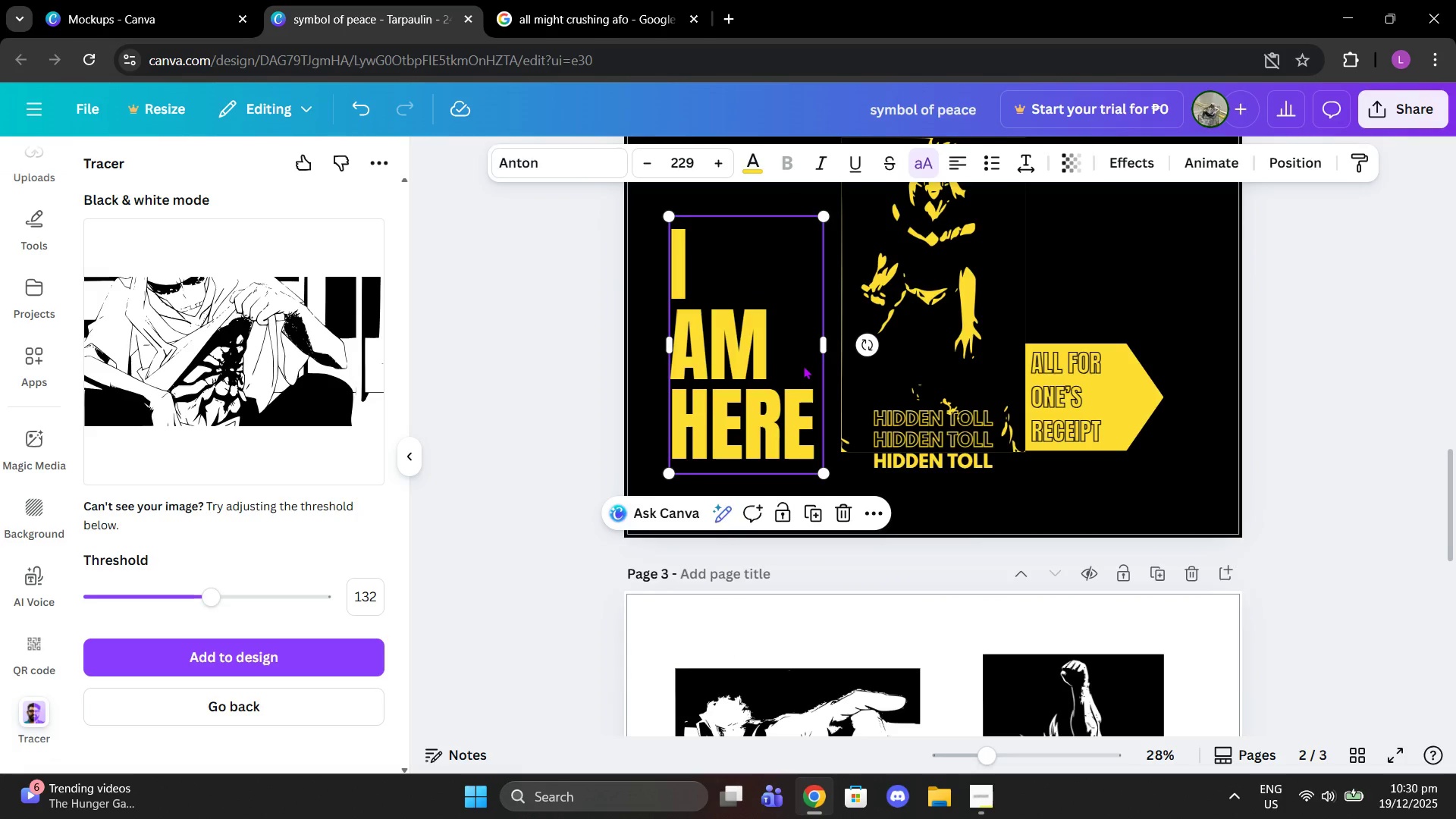 
scroll: coordinate [803, 366], scroll_direction: up, amount: 4.0
 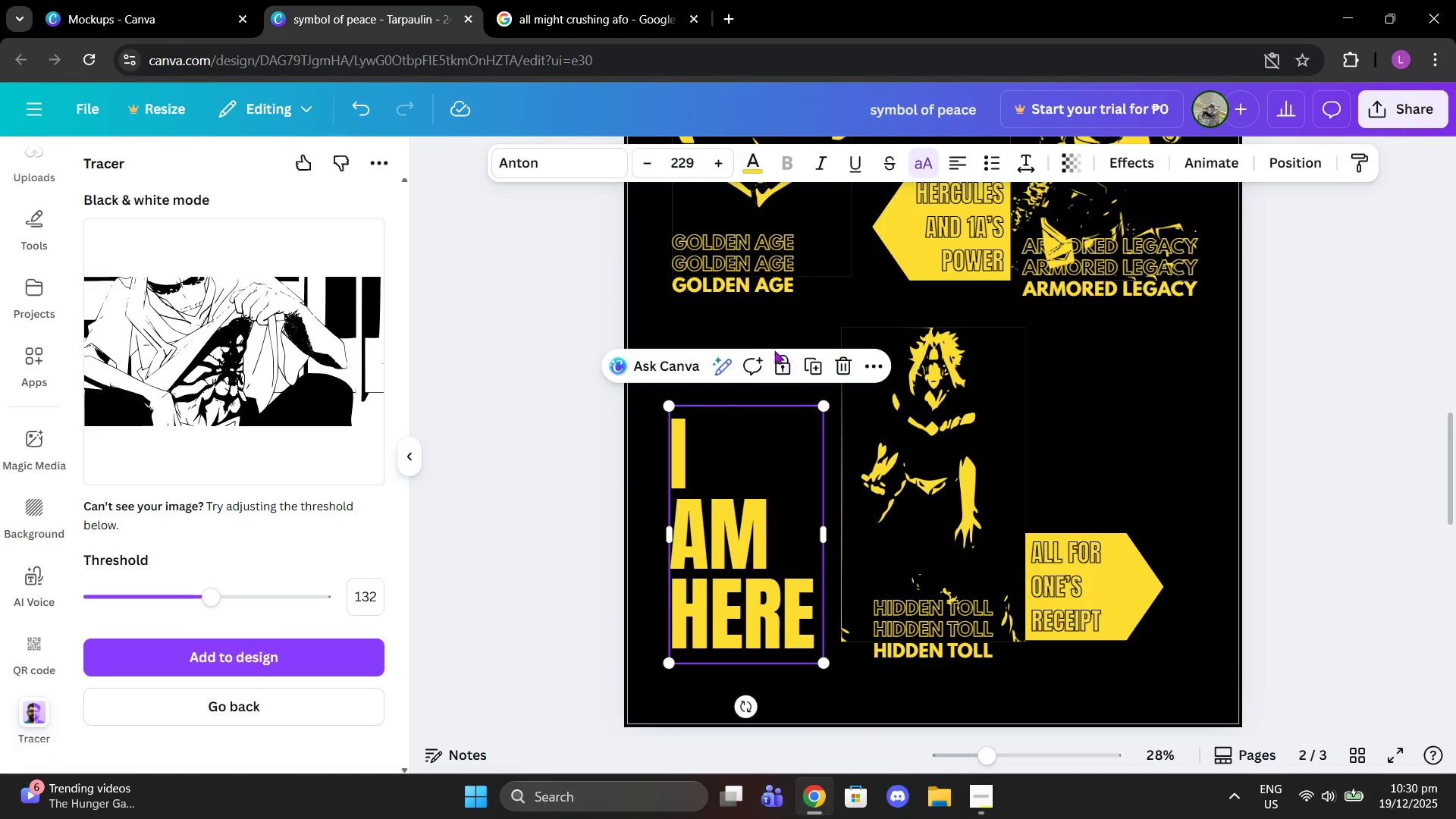 
wait(6.17)
 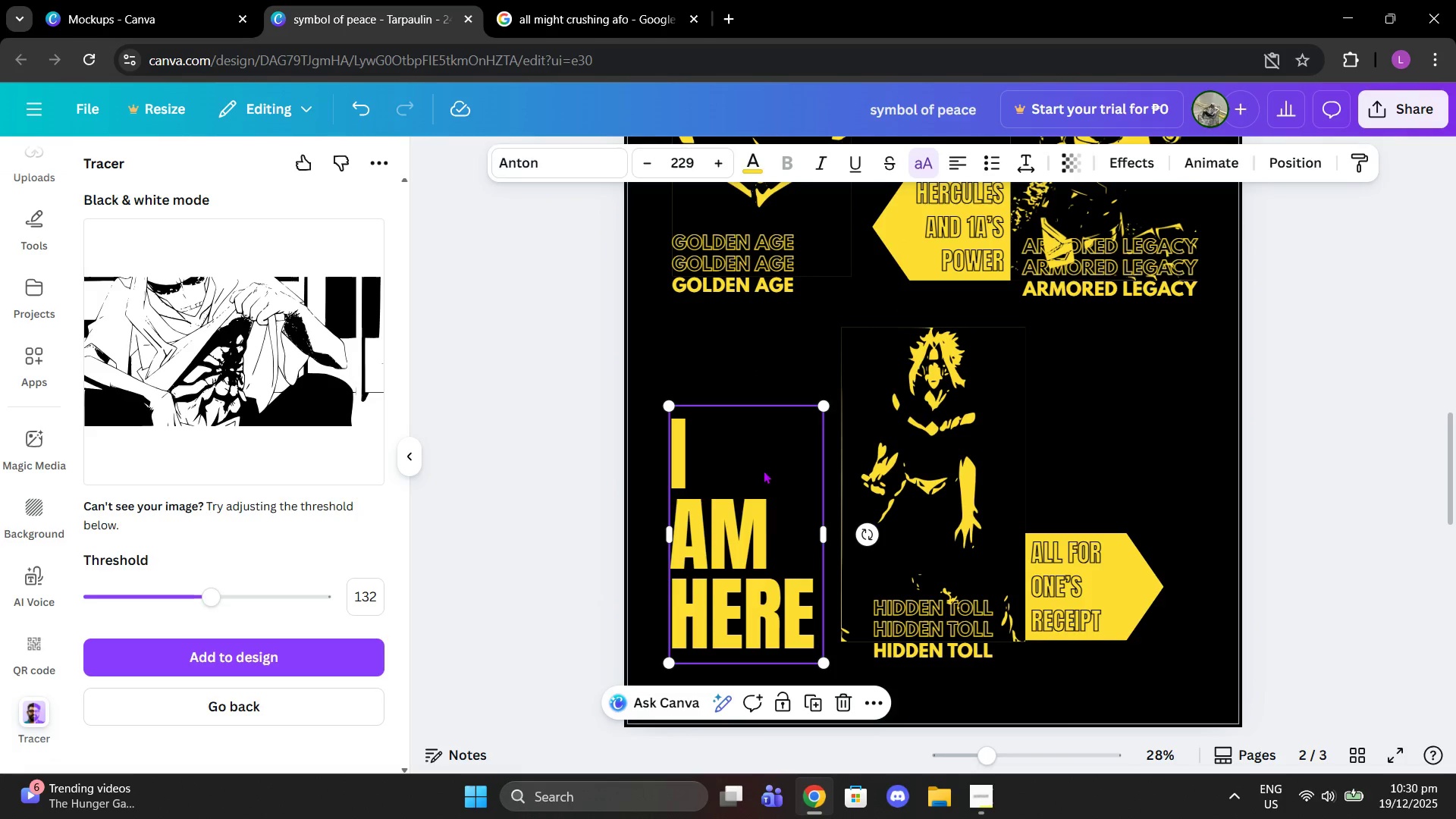 
left_click([1325, 373])
 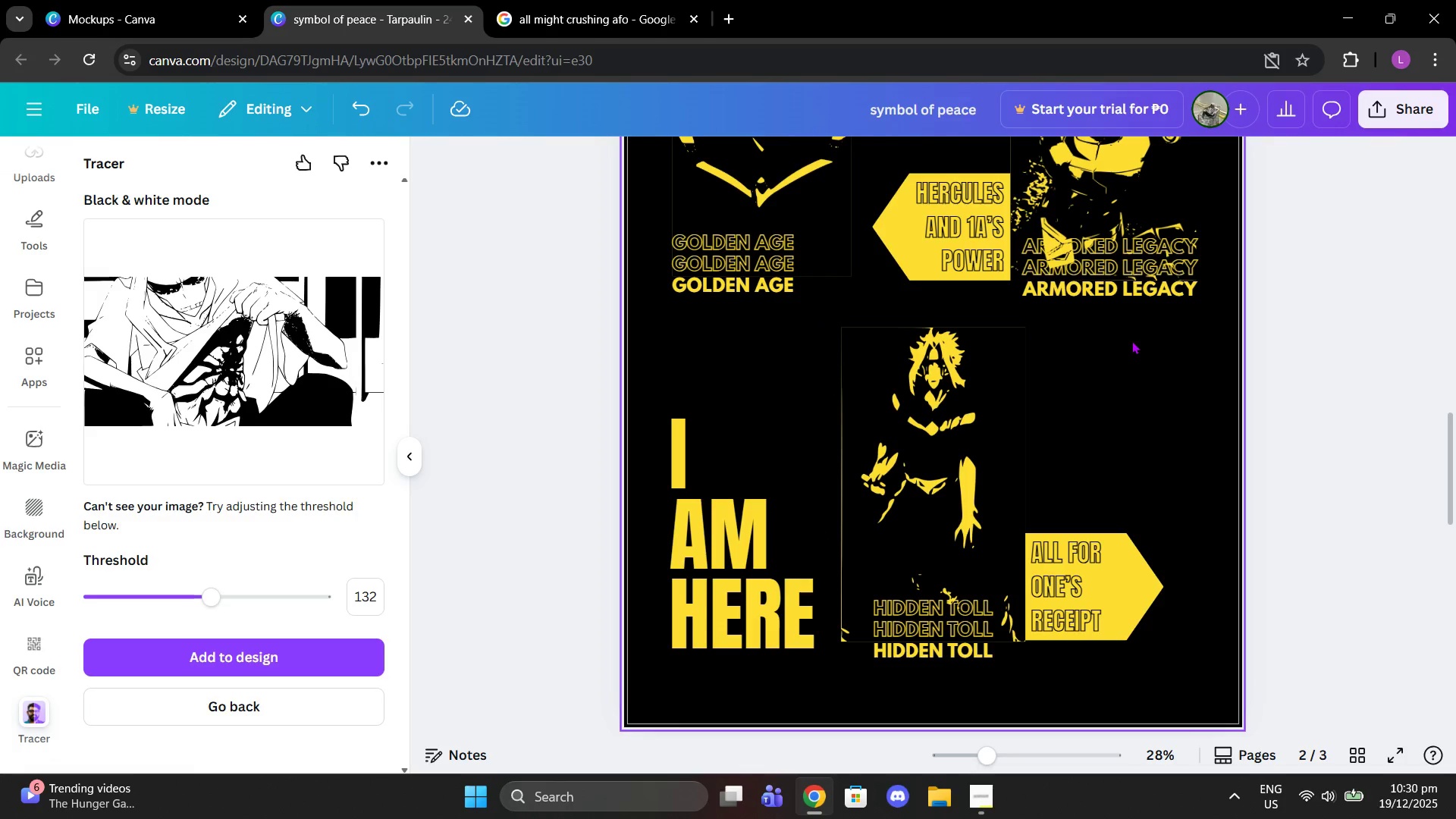 
scroll: coordinate [1068, 354], scroll_direction: down, amount: 3.0
 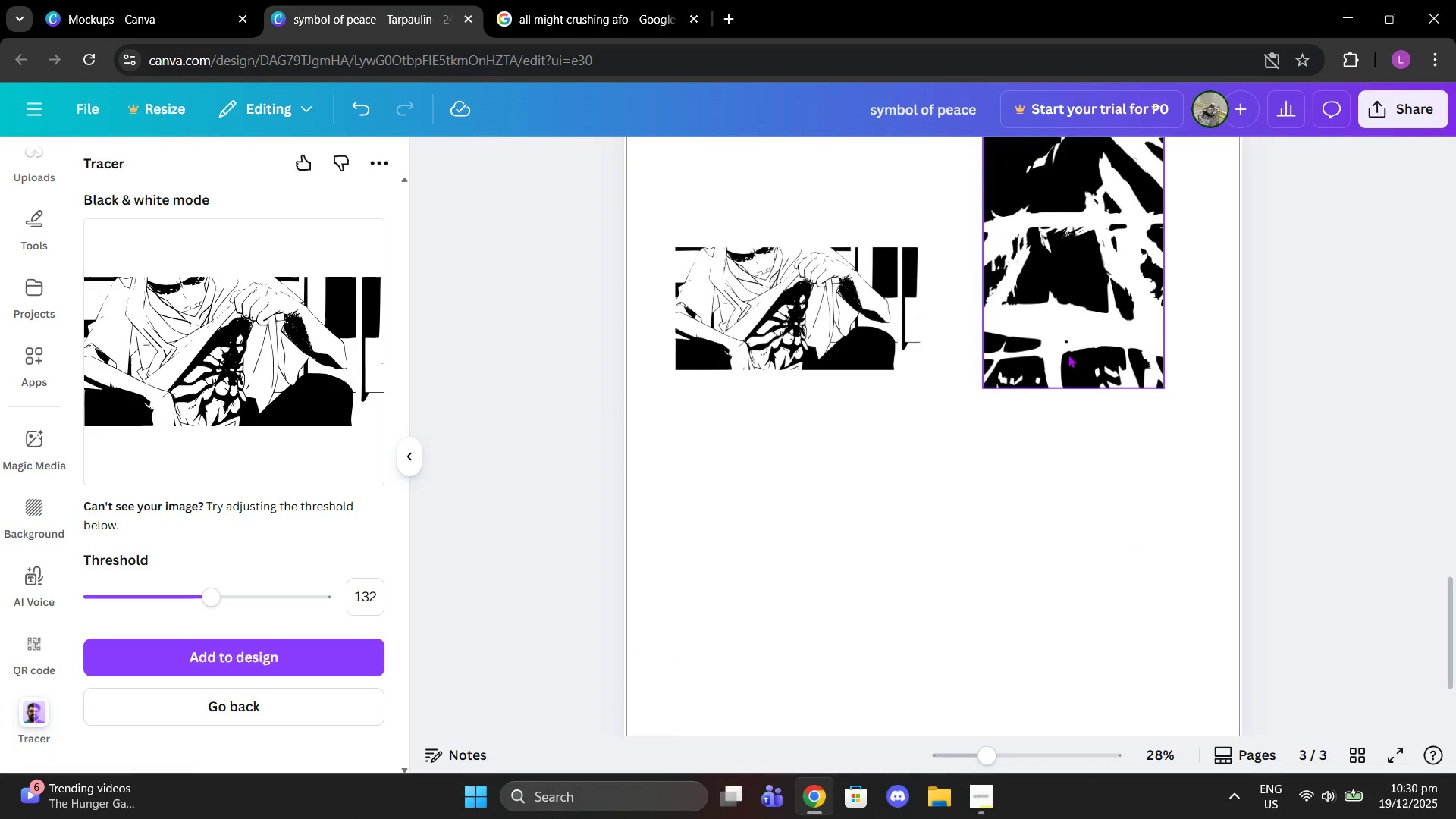 
scroll: coordinate [1068, 354], scroll_direction: up, amount: 1.0
 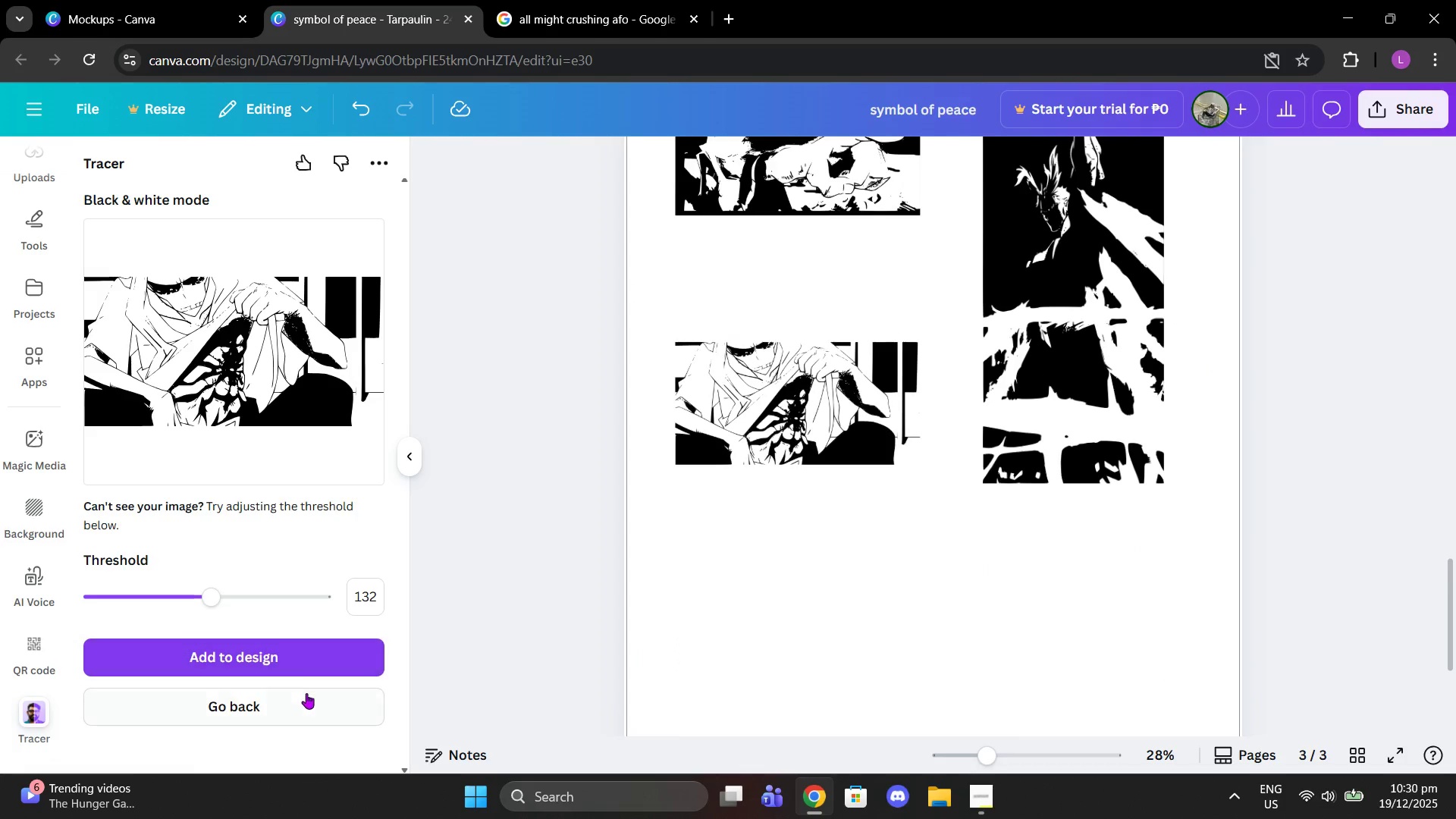 
left_click([304, 695])
 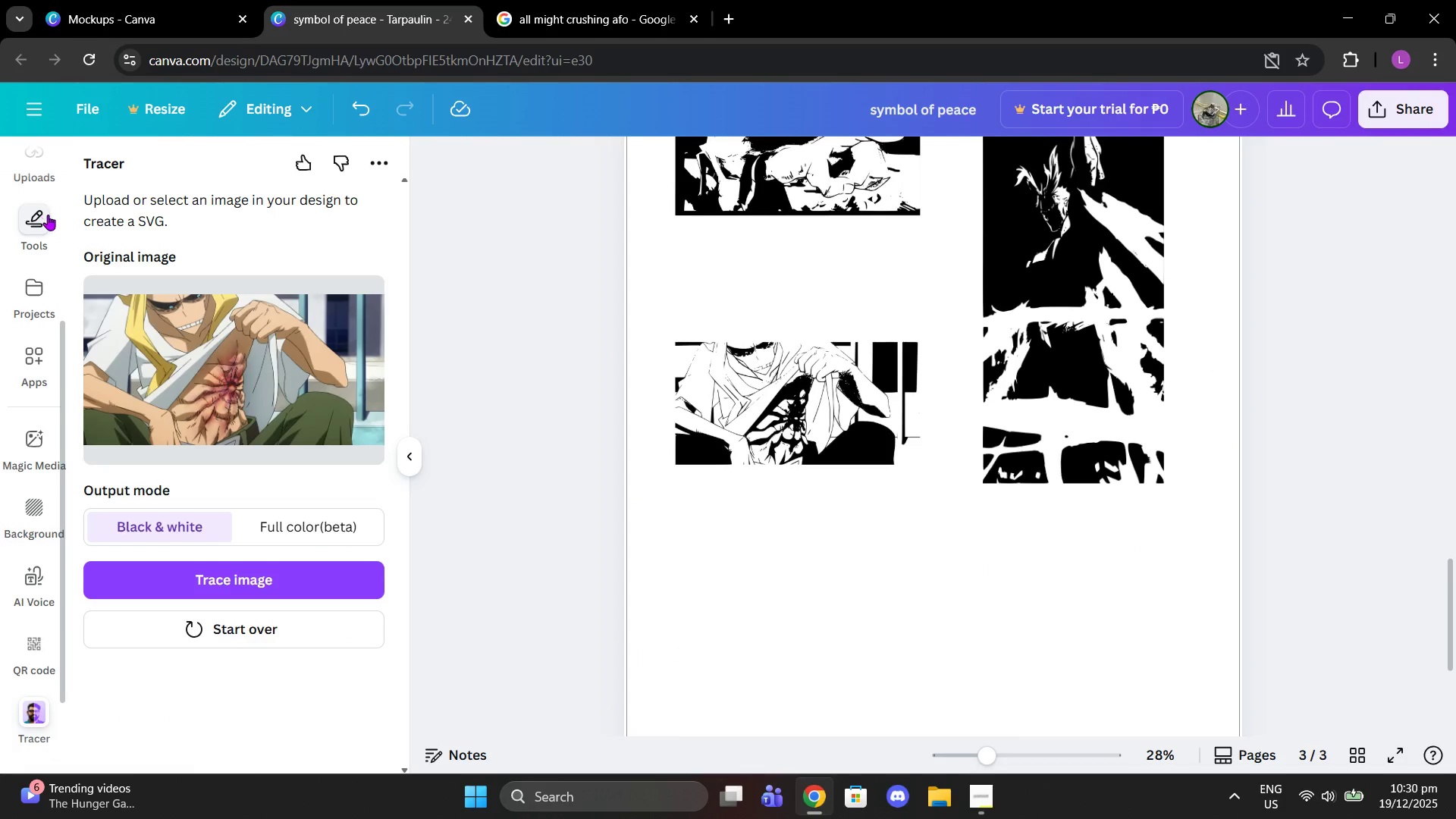 
scroll: coordinate [54, 282], scroll_direction: up, amount: 3.0
 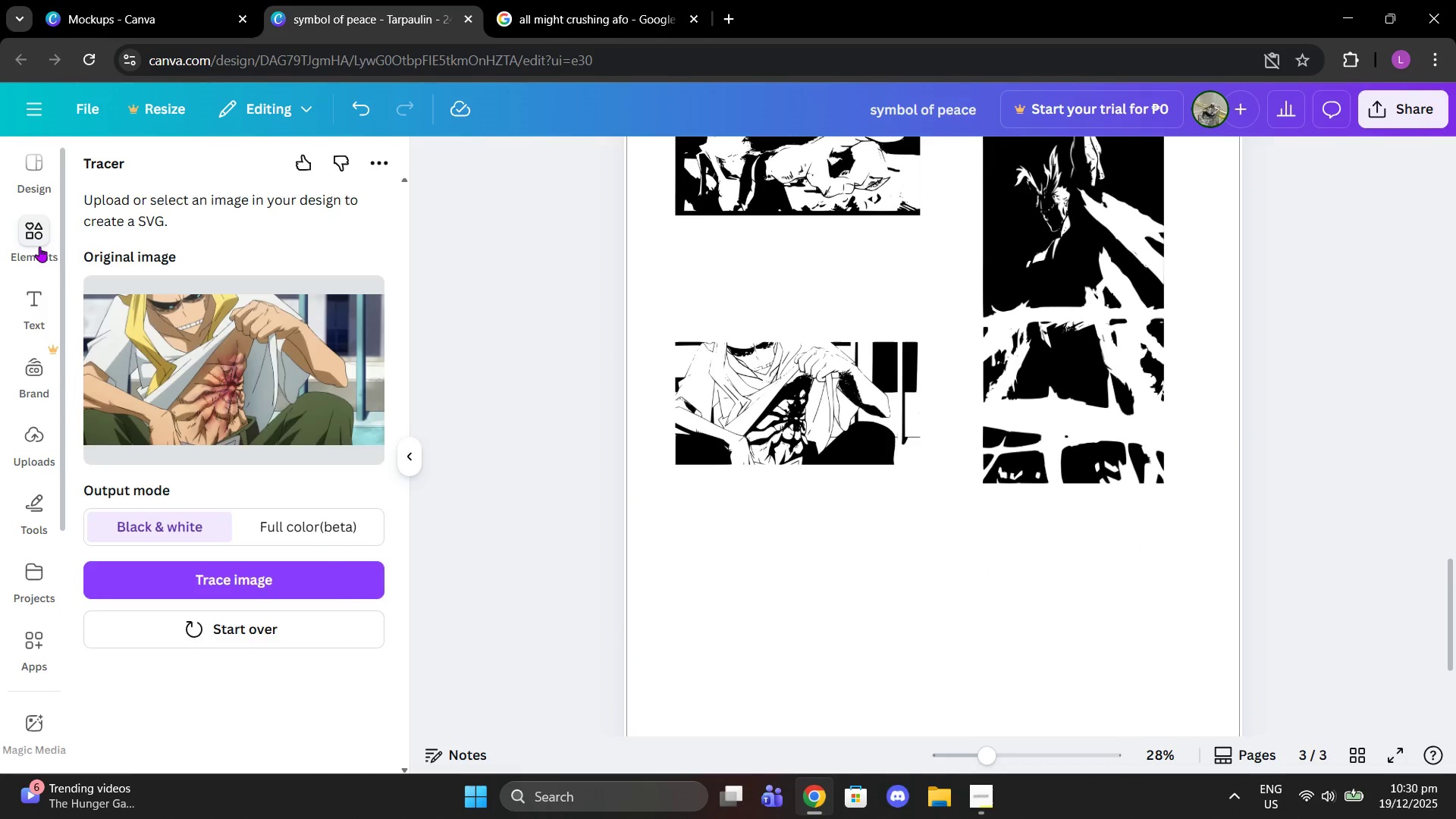 
left_click([39, 246])
 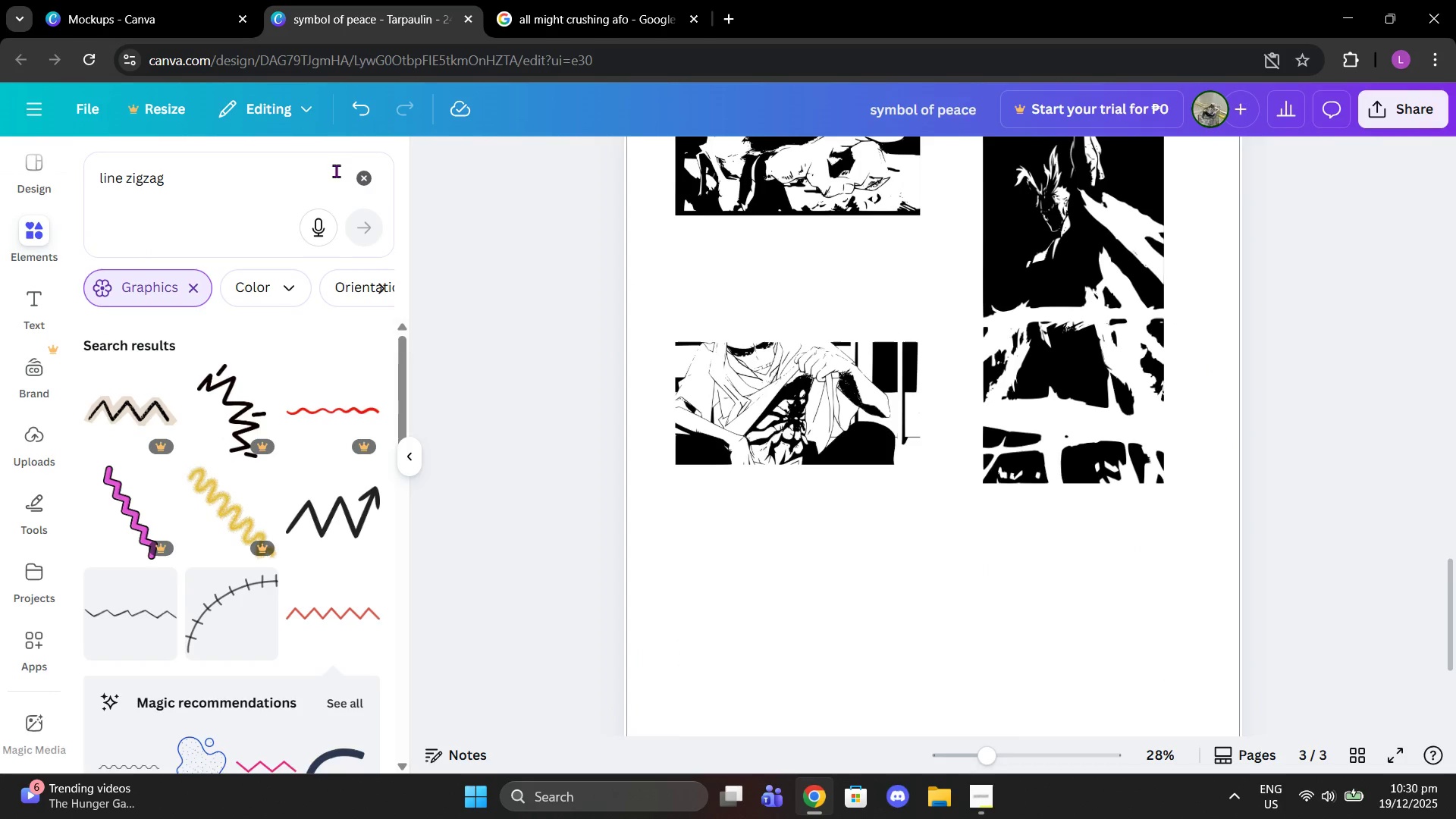 
left_click([359, 174])
 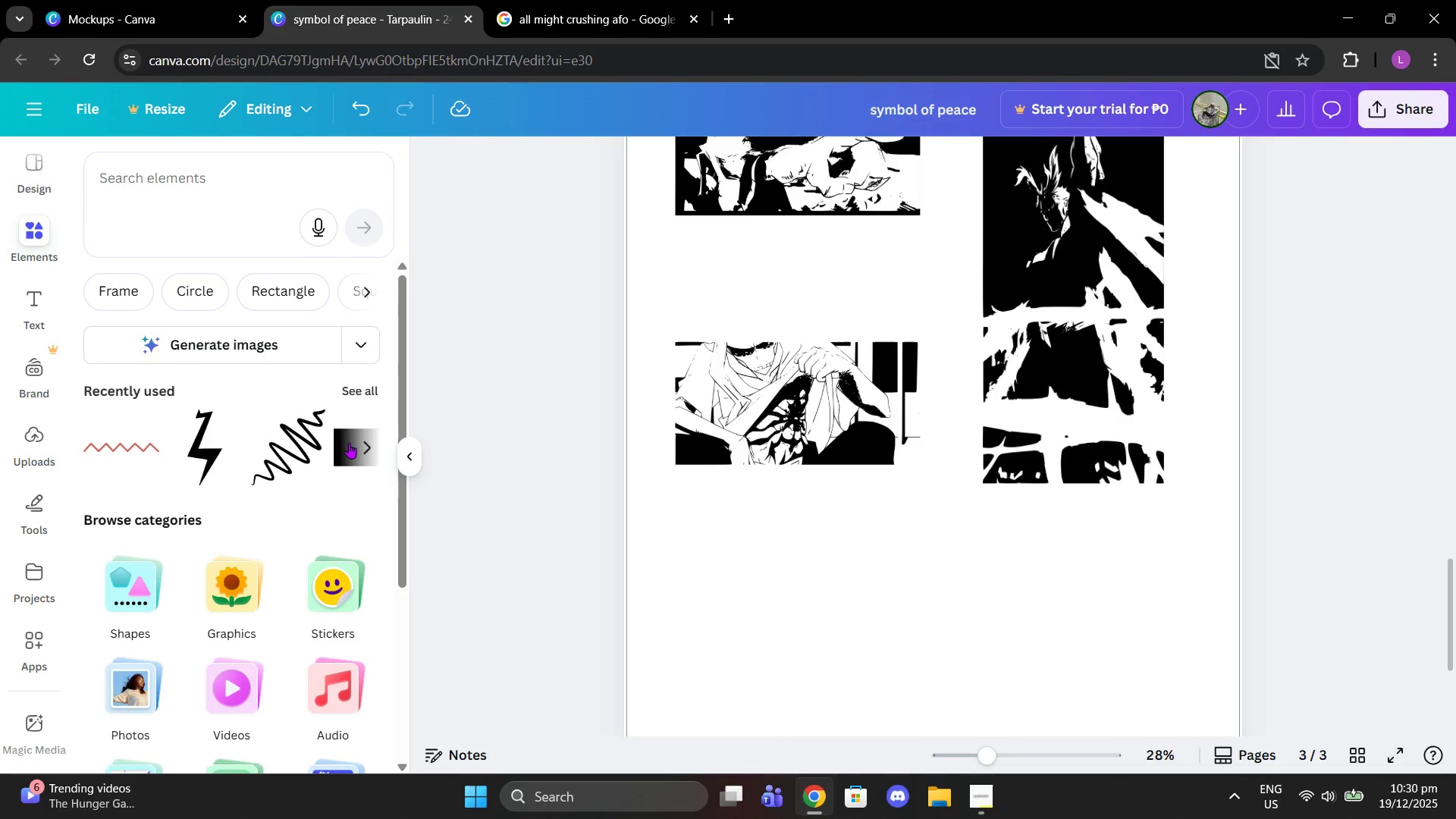 
left_click([344, 391])
 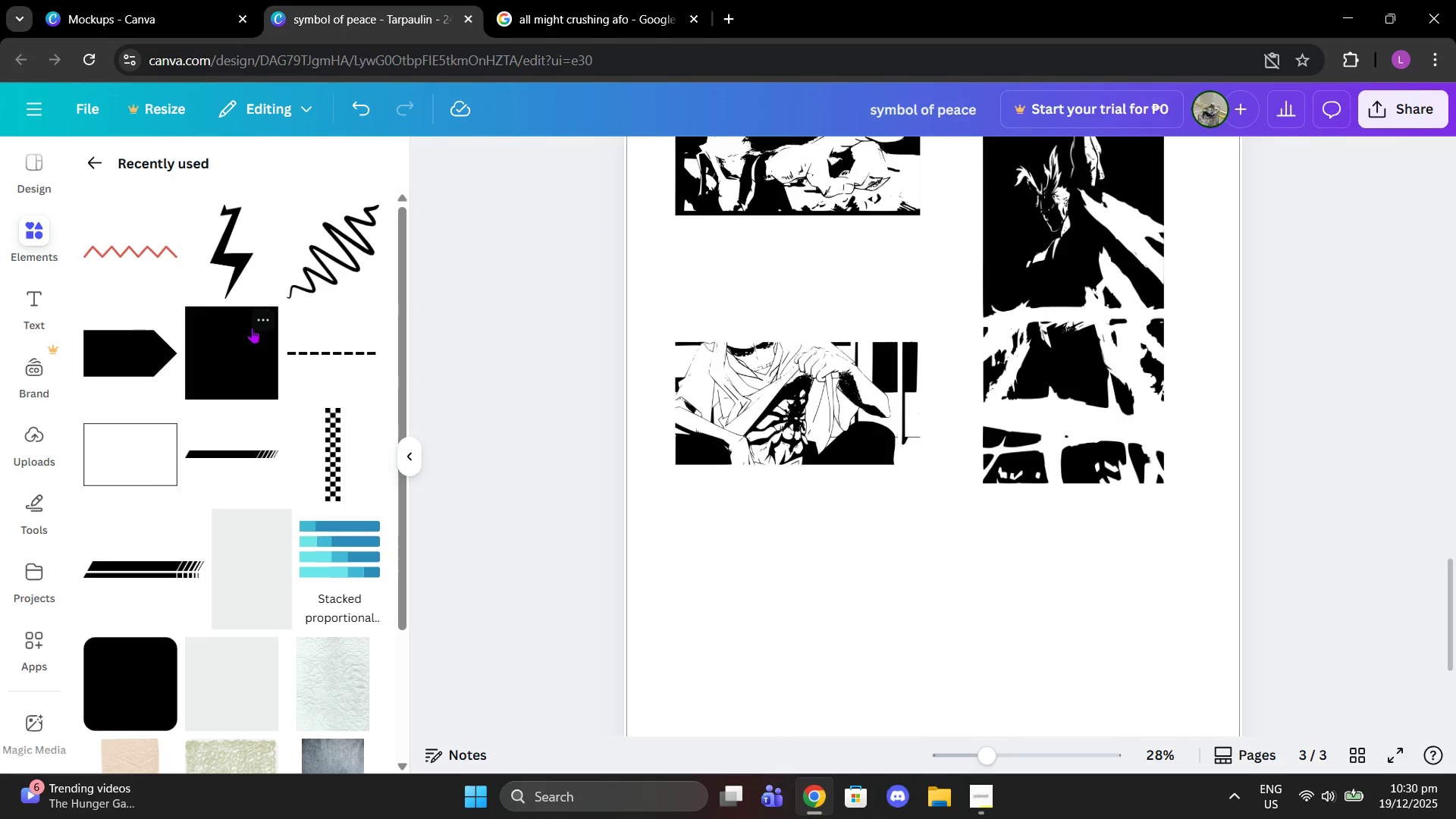 
left_click([239, 329])
 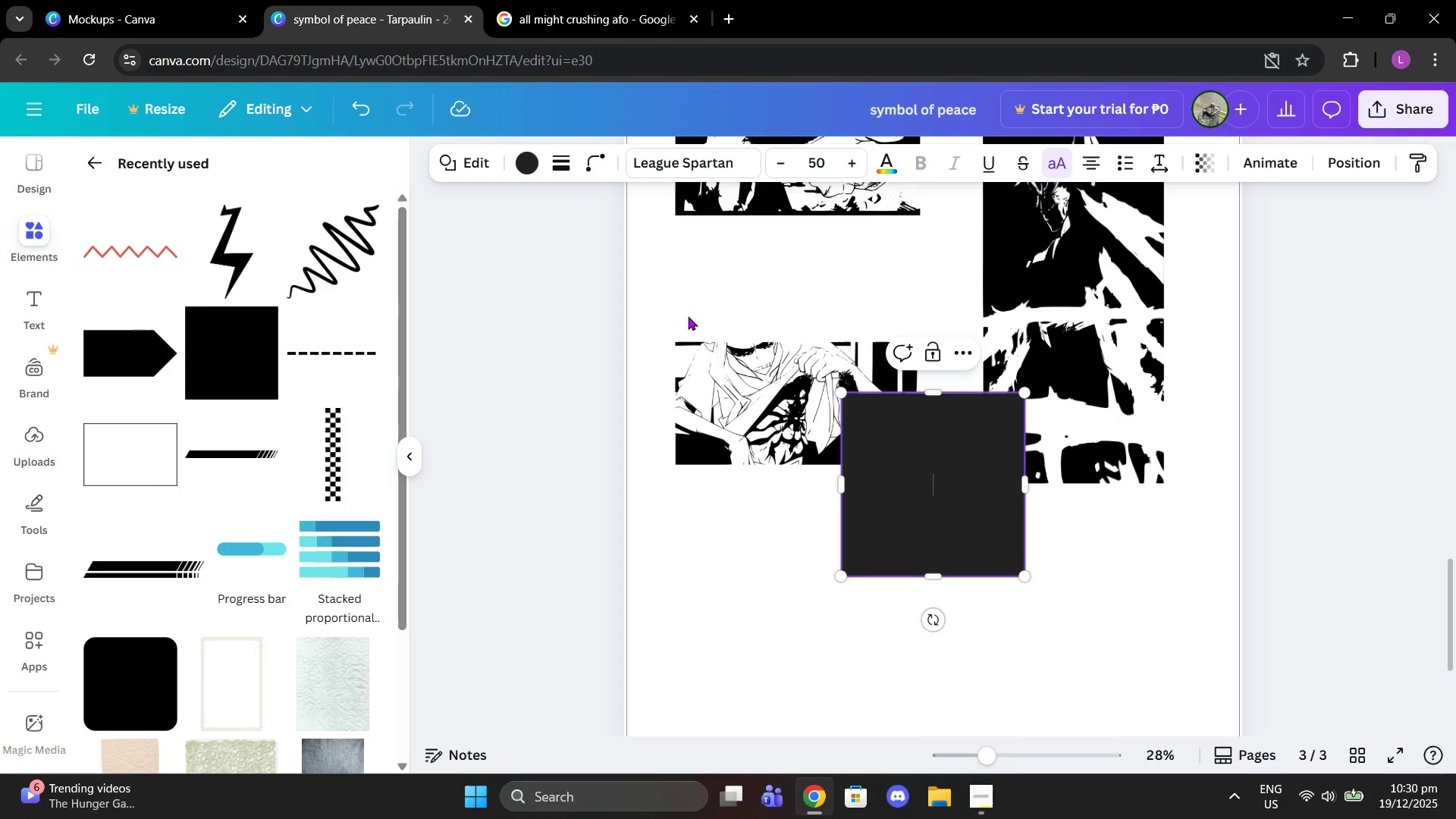 
left_click([536, 162])
 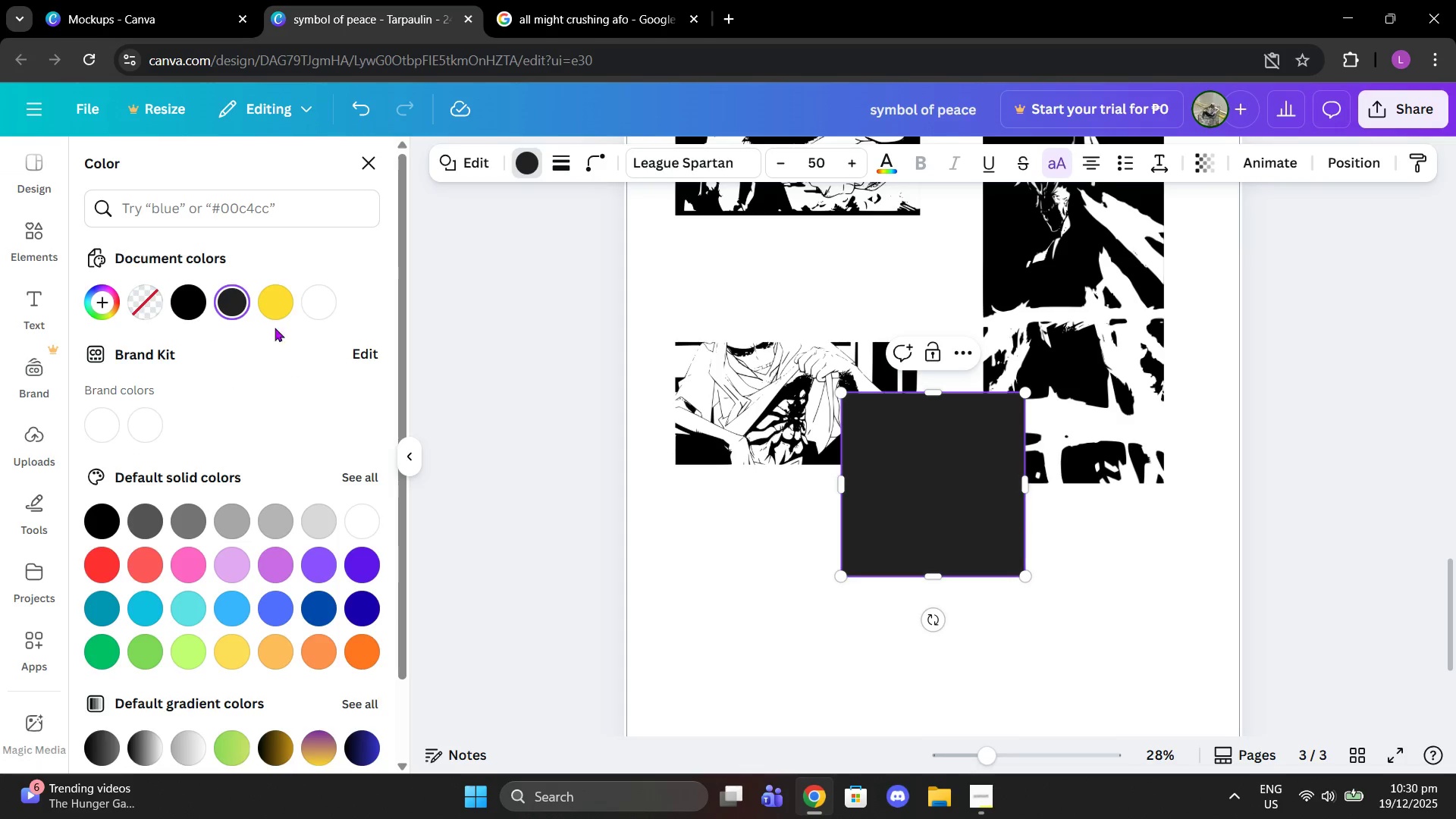 
left_click([271, 306])
 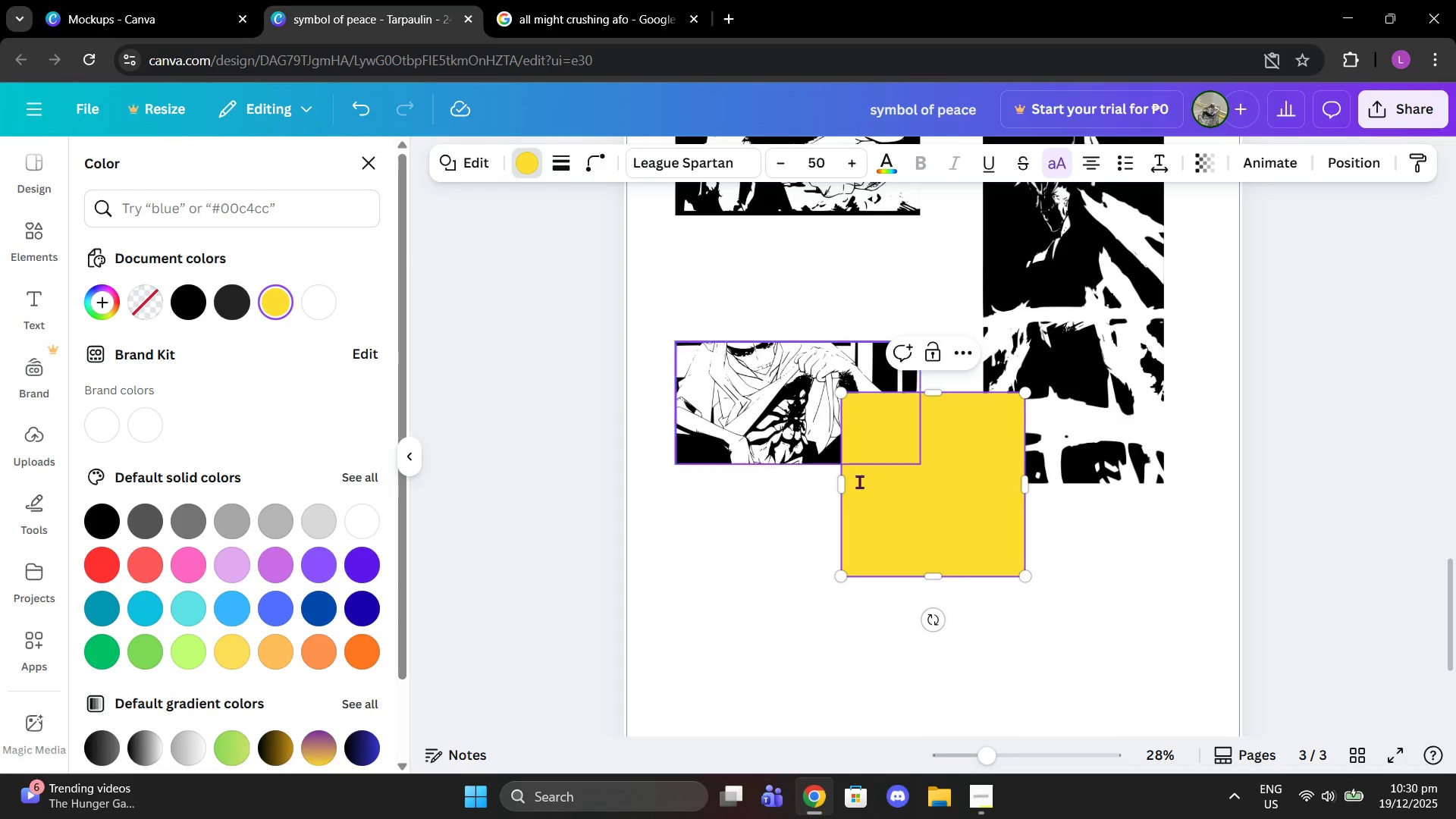 
left_click_drag(start_coordinate=[956, 490], to_coordinate=[762, 426])
 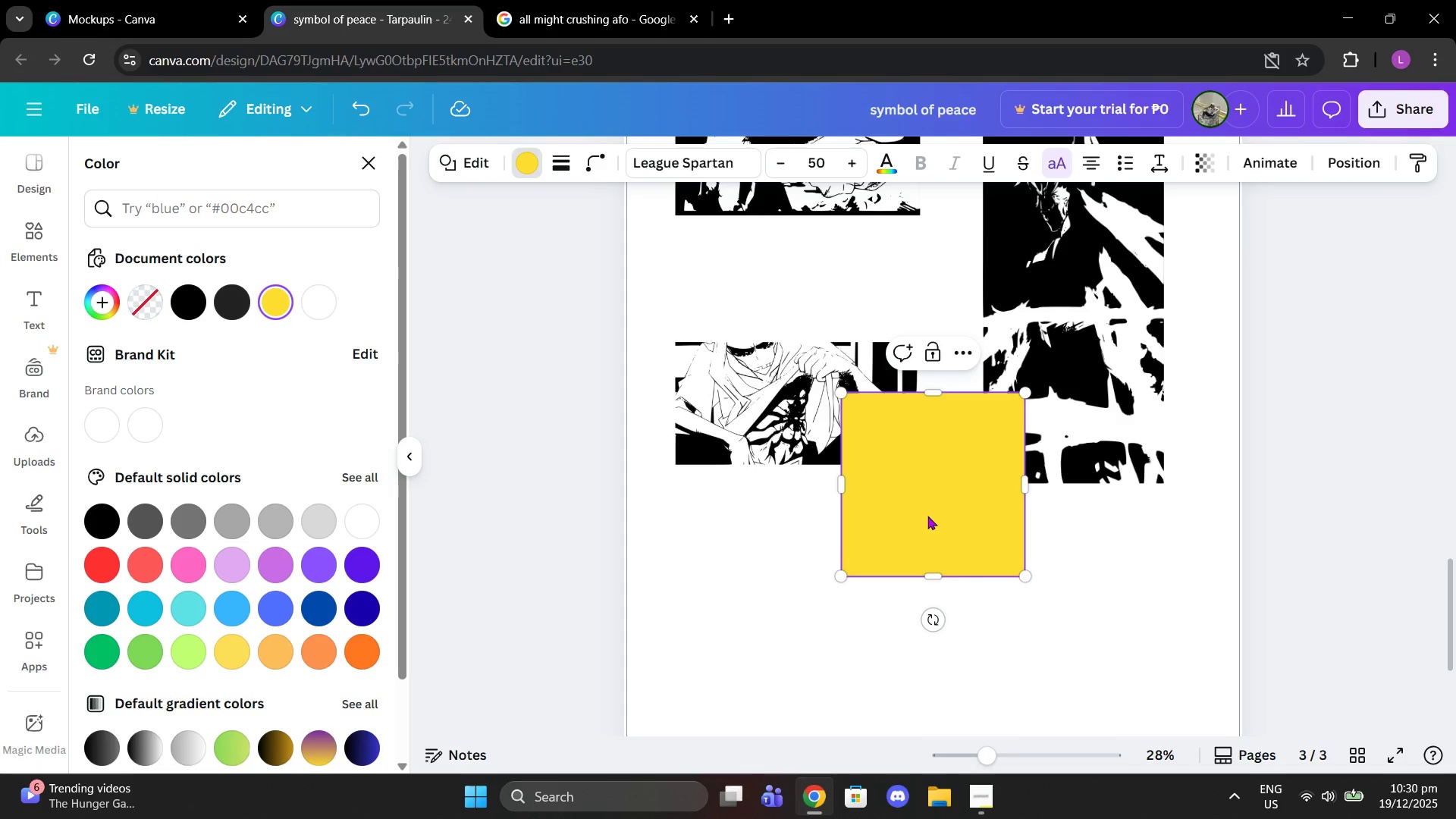 
left_click_drag(start_coordinate=[927, 516], to_coordinate=[759, 467])
 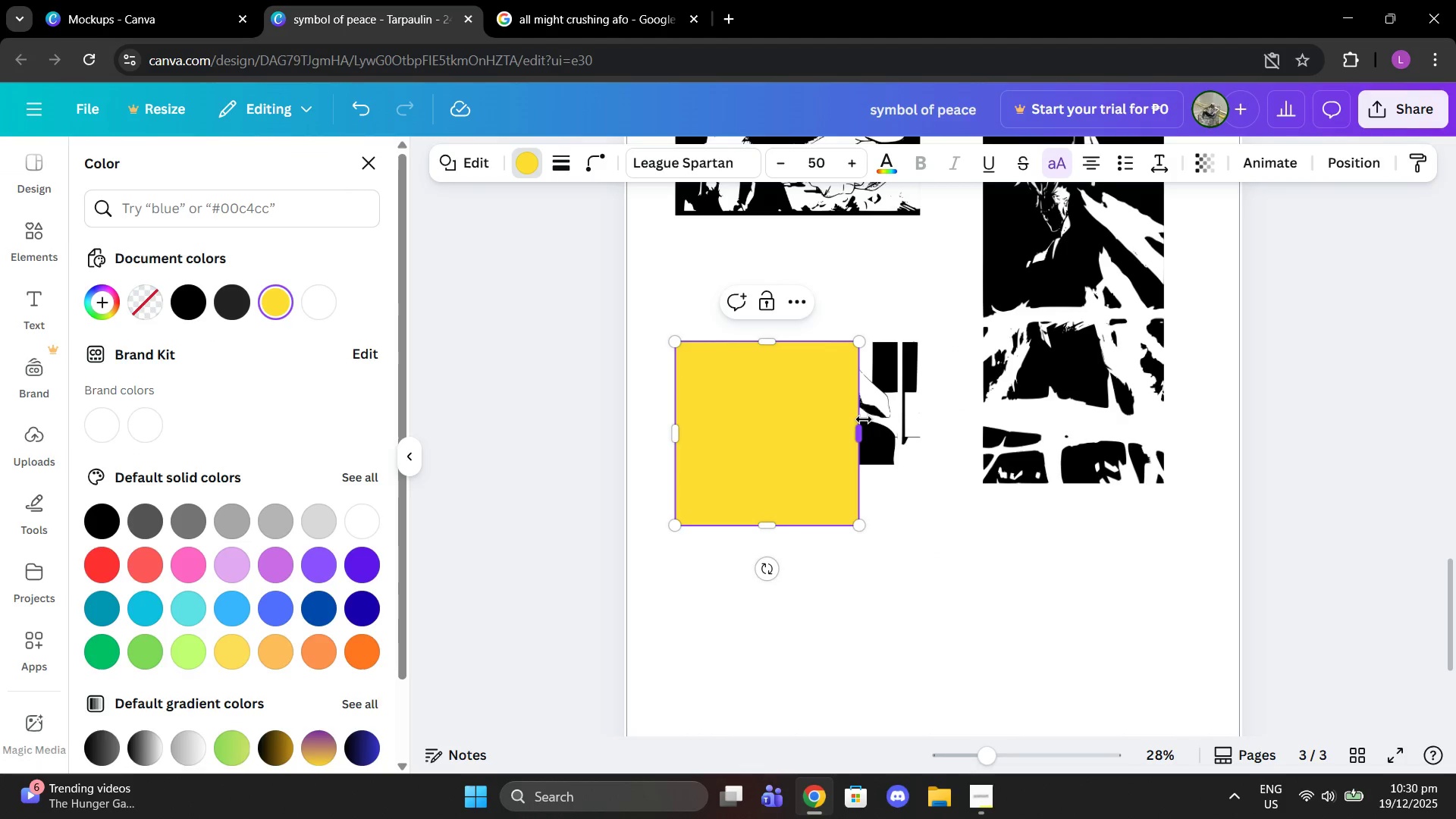 
left_click_drag(start_coordinate=[864, 419], to_coordinate=[921, 421])
 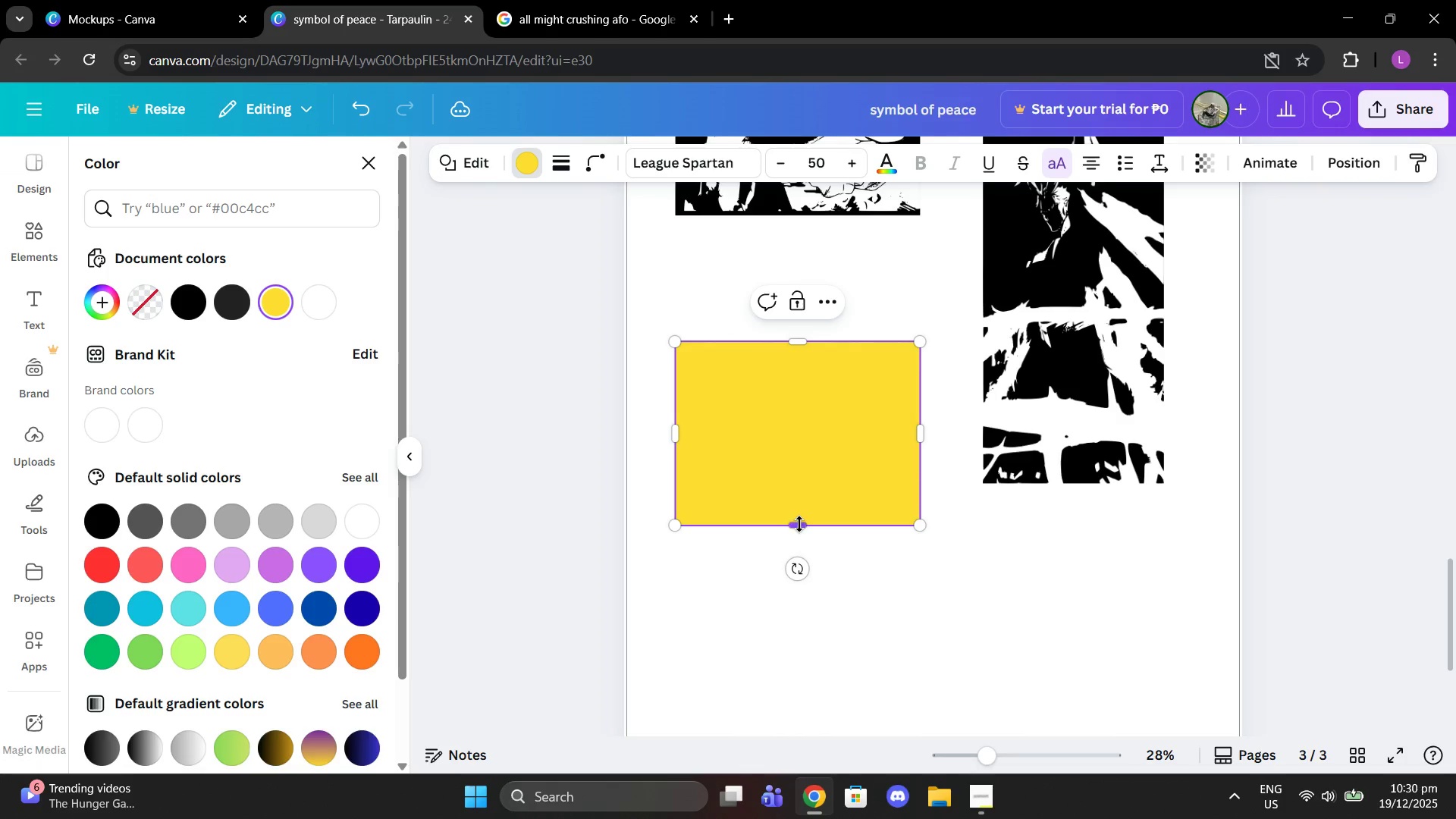 
left_click_drag(start_coordinate=[798, 526], to_coordinate=[789, 465])
 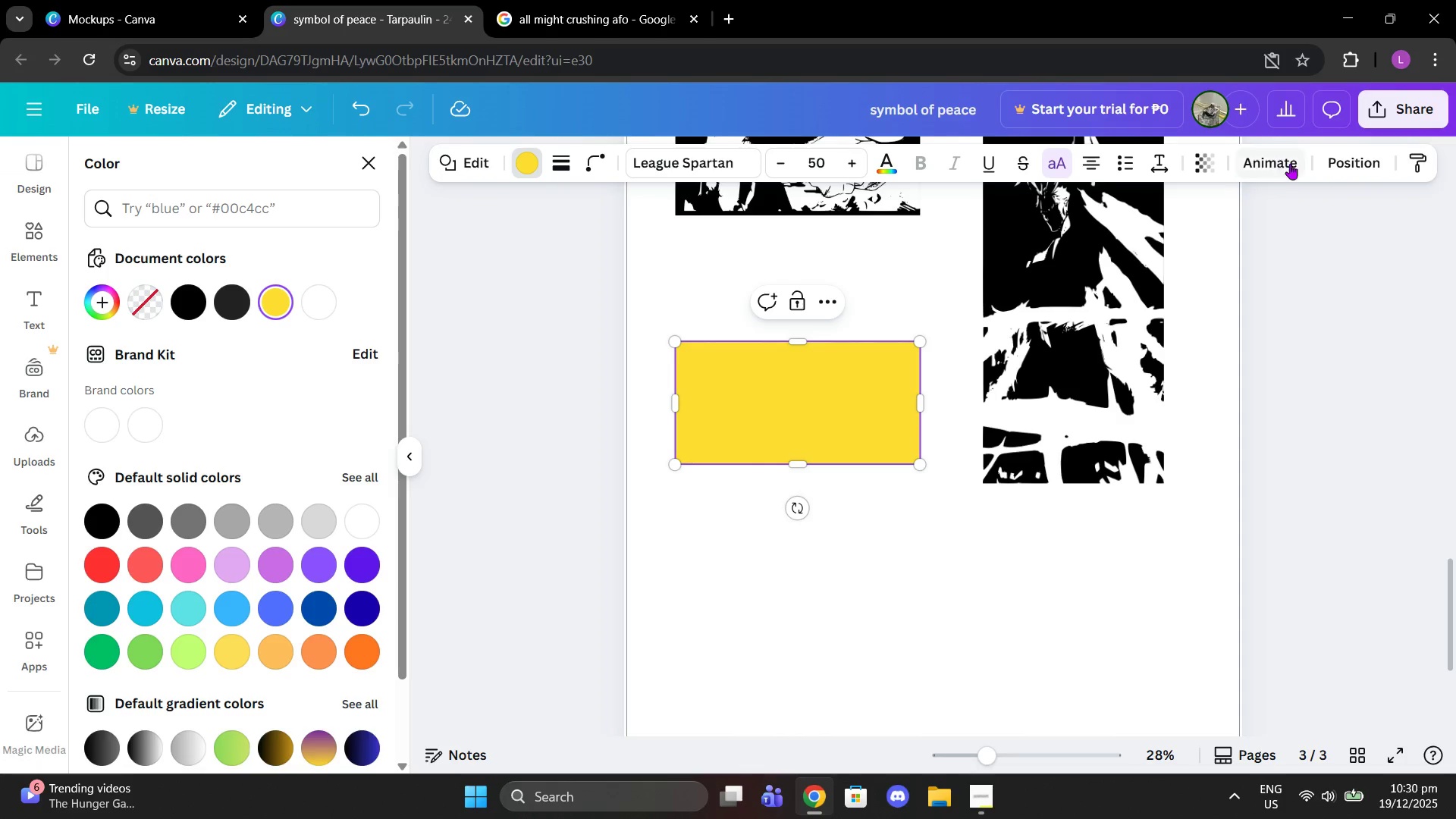 
left_click([1357, 155])
 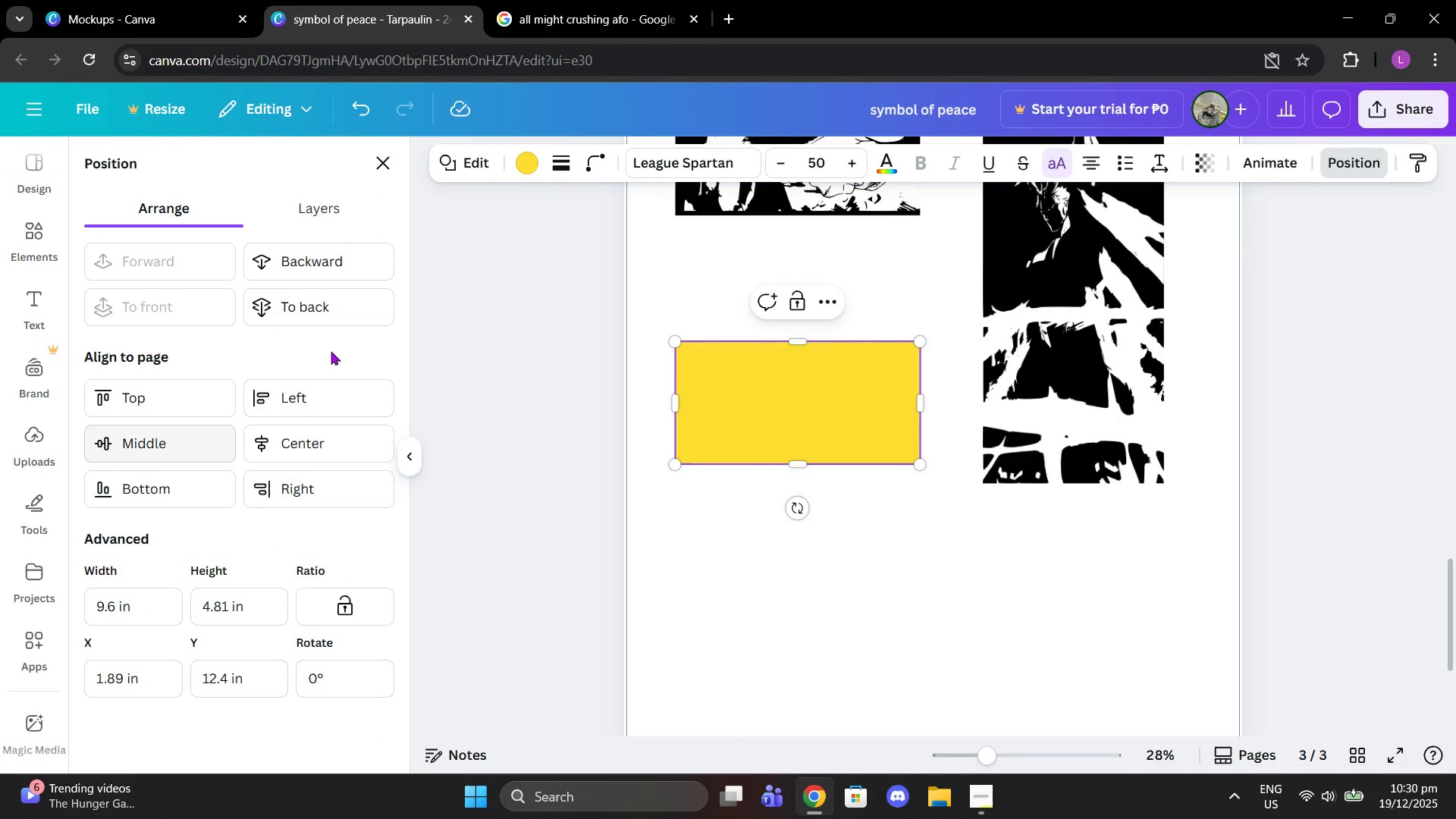 
left_click([315, 308])
 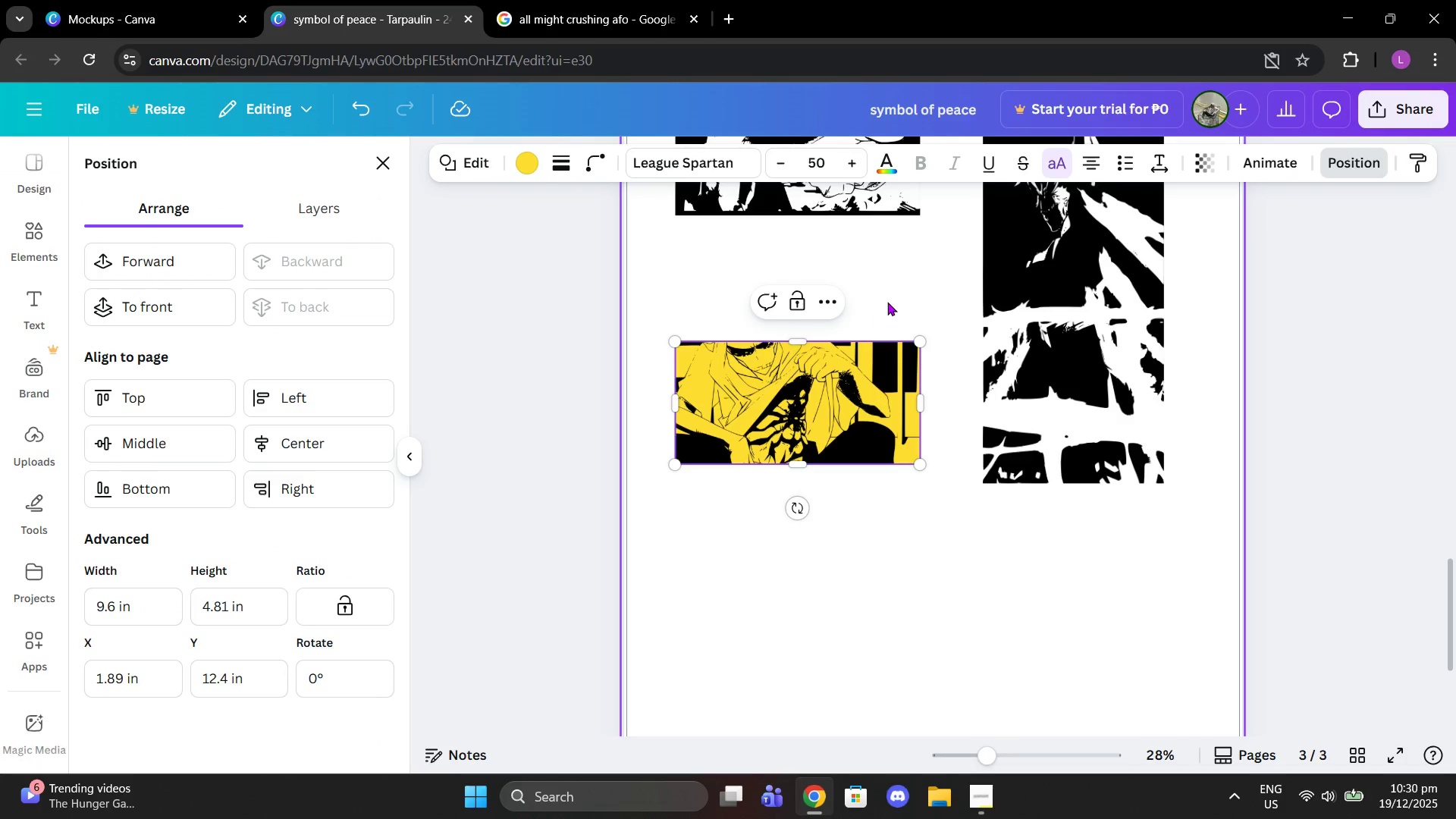 
left_click([901, 295])
 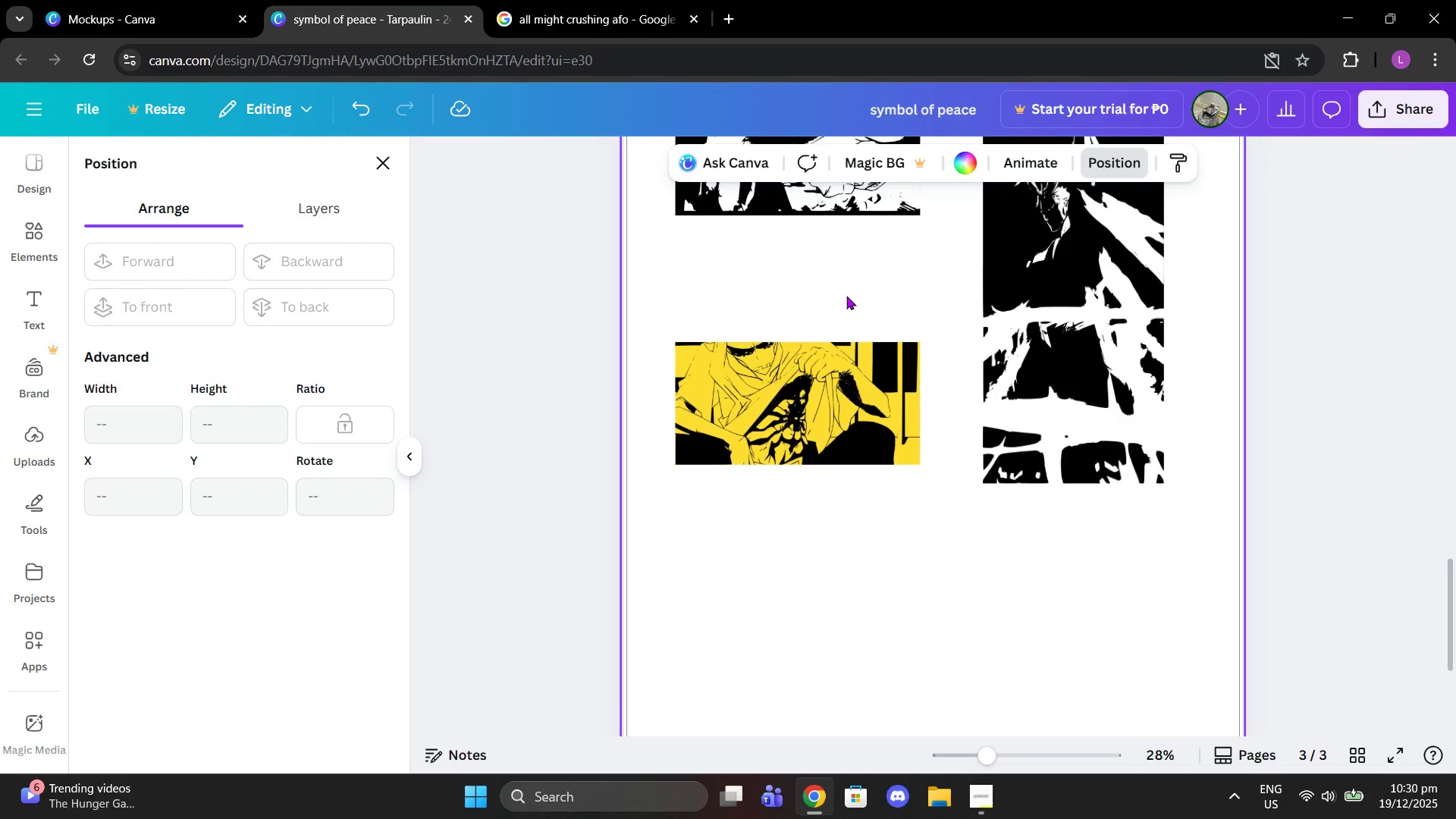 
scroll: coordinate [845, 296], scroll_direction: up, amount: 1.0
 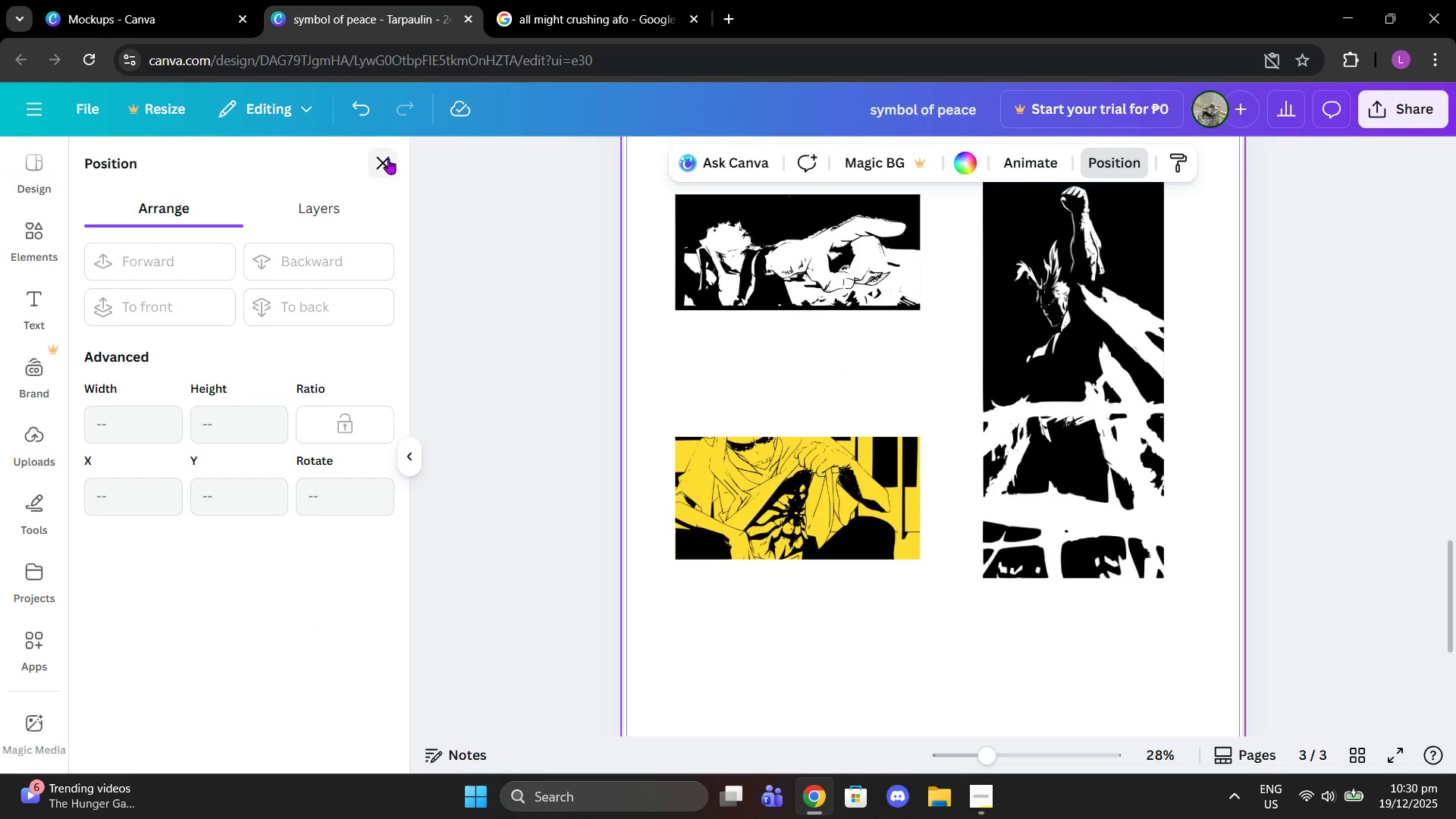 
left_click([388, 158])
 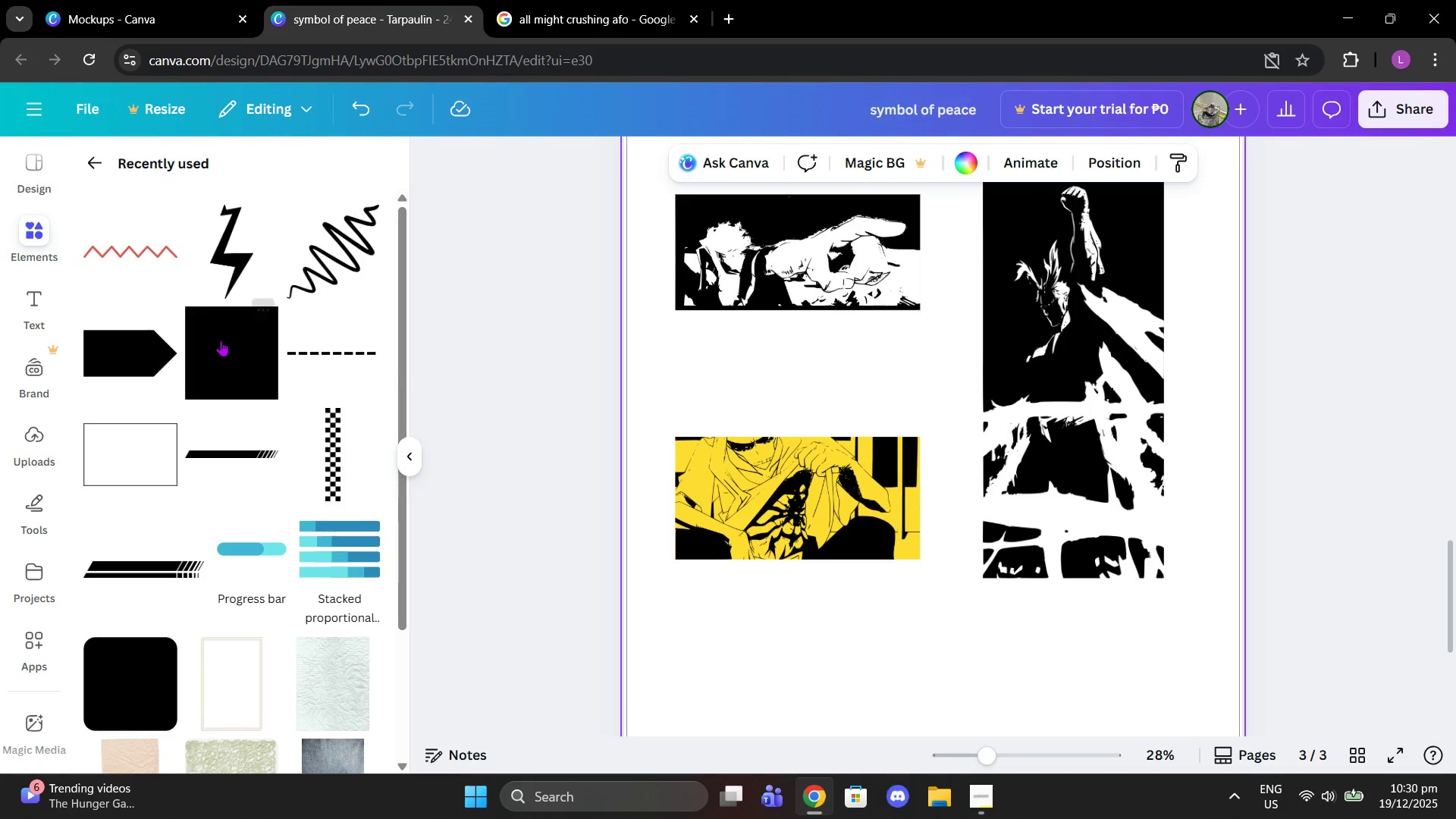 
left_click([221, 340])
 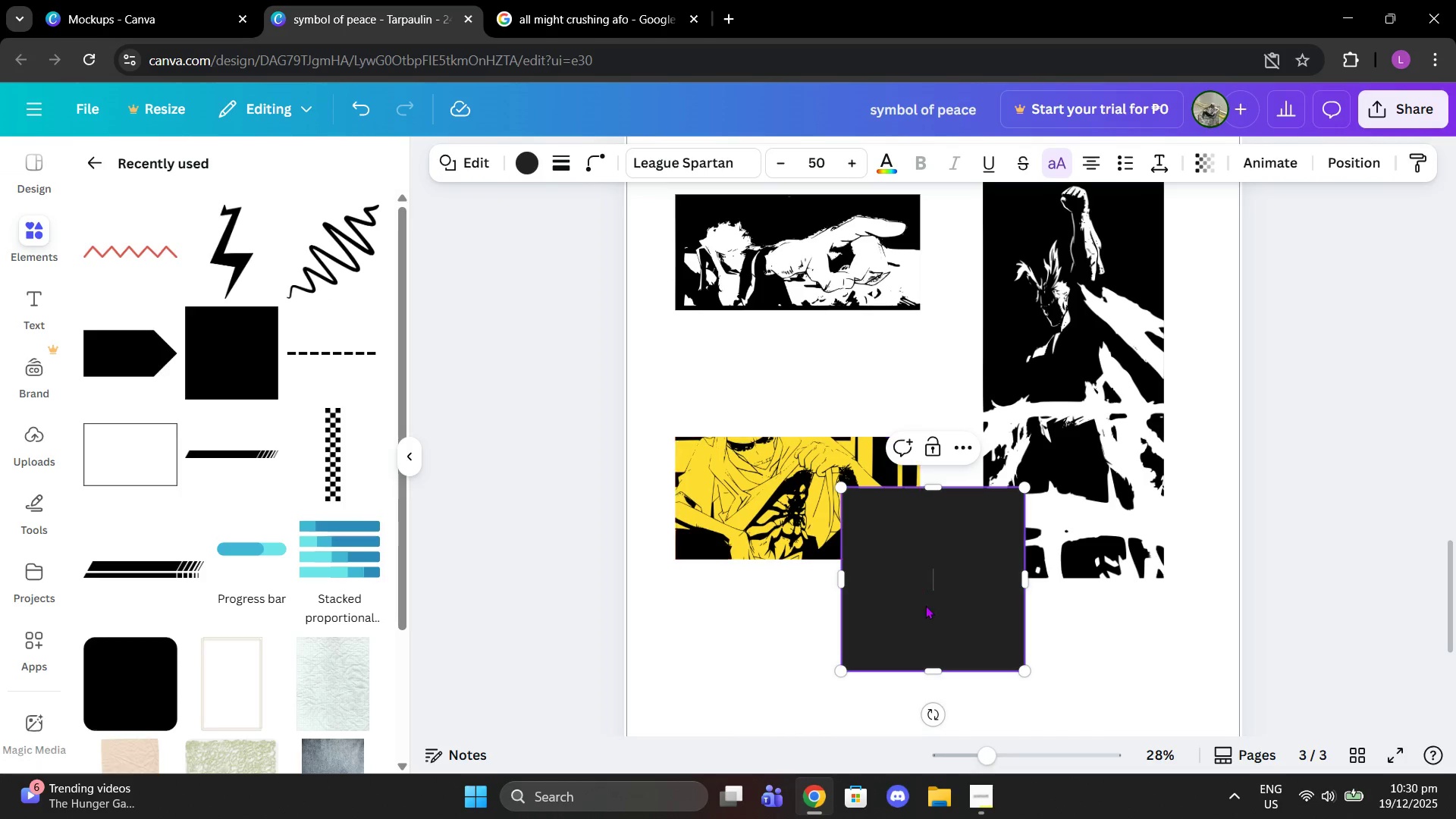 
left_click_drag(start_coordinate=[930, 632], to_coordinate=[767, 343])
 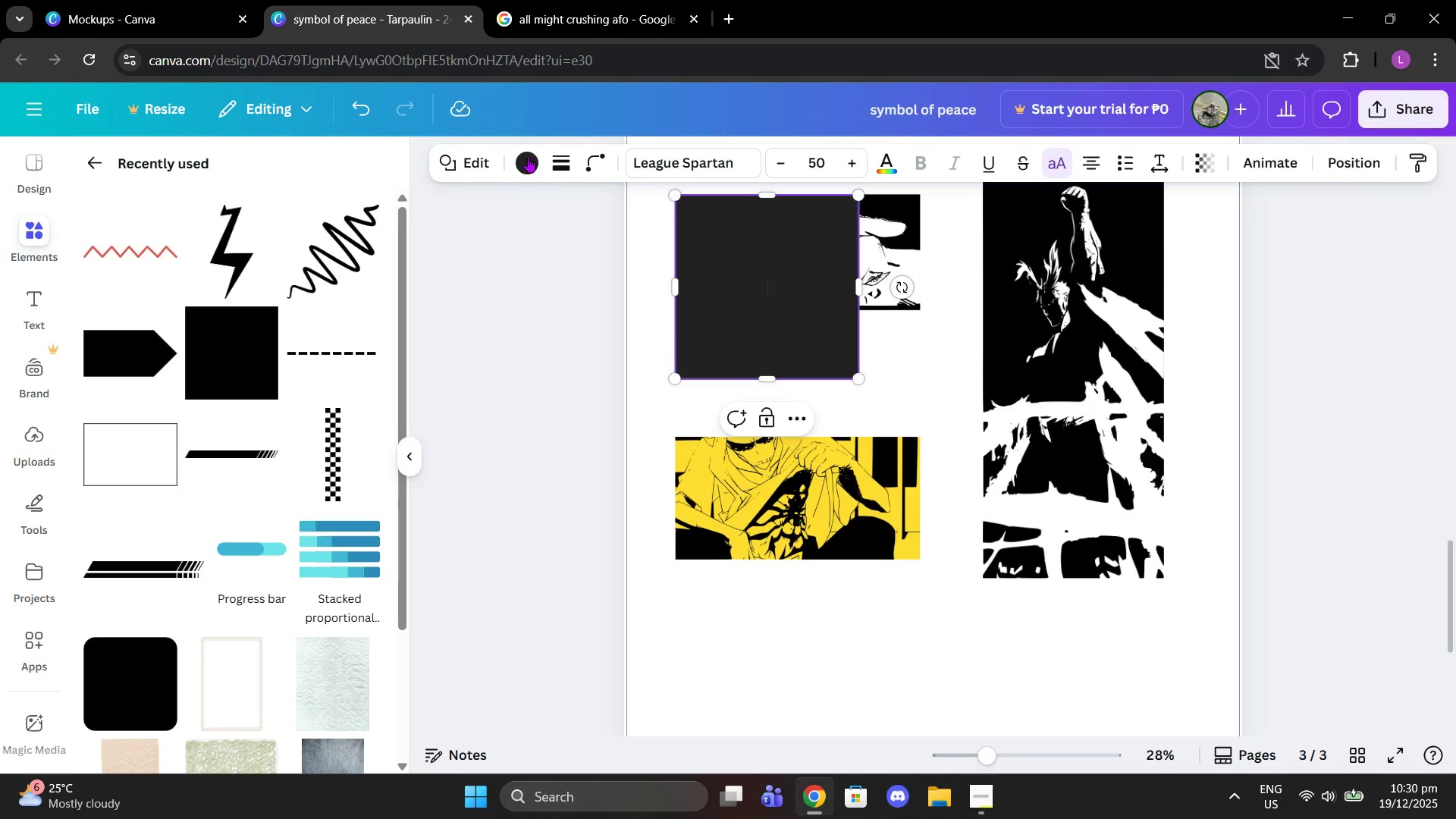 
left_click([528, 155])
 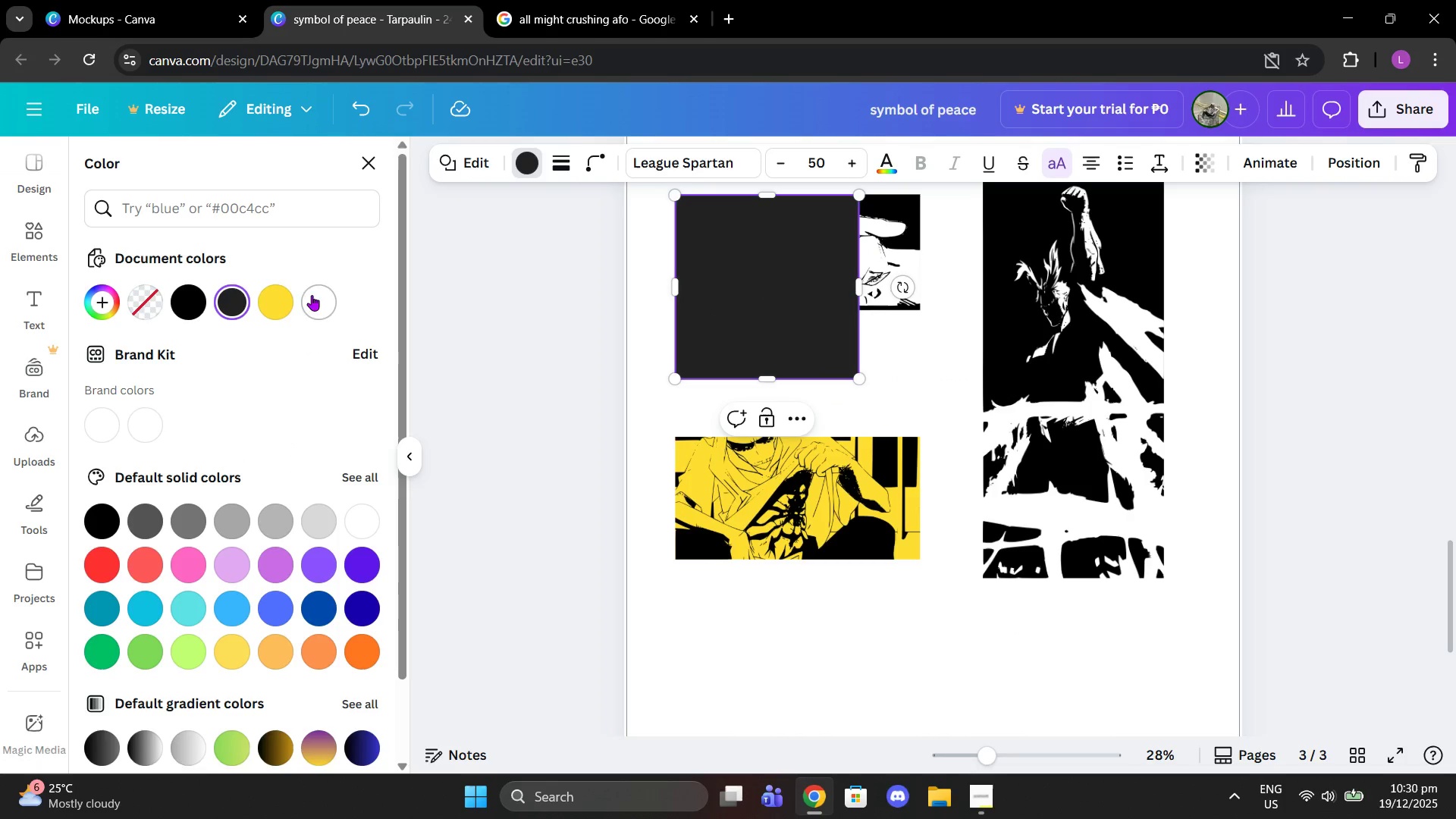 
left_click([281, 295])
 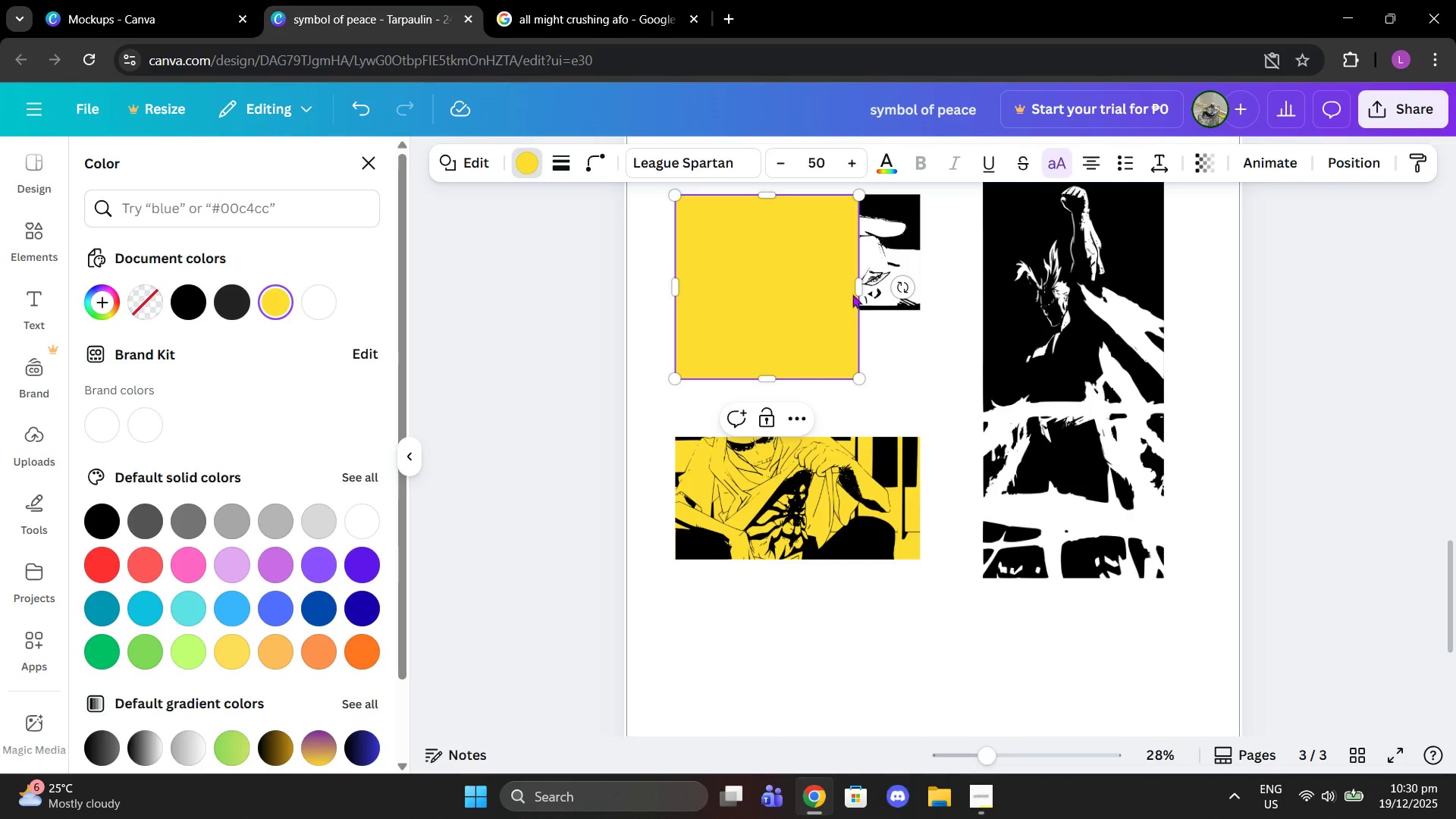 
left_click_drag(start_coordinate=[853, 294], to_coordinate=[913, 294])
 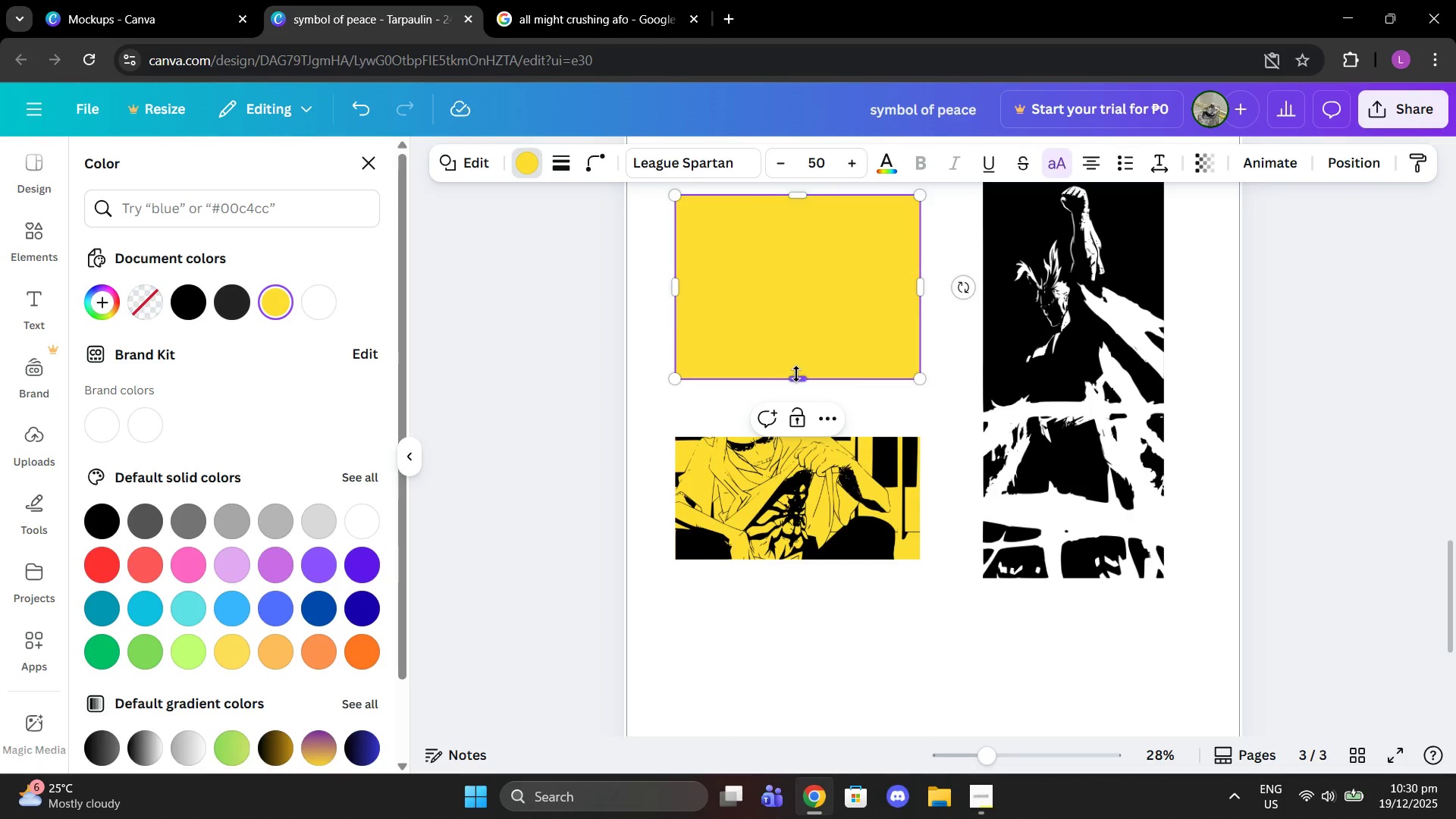 
left_click_drag(start_coordinate=[796, 377], to_coordinate=[791, 310])
 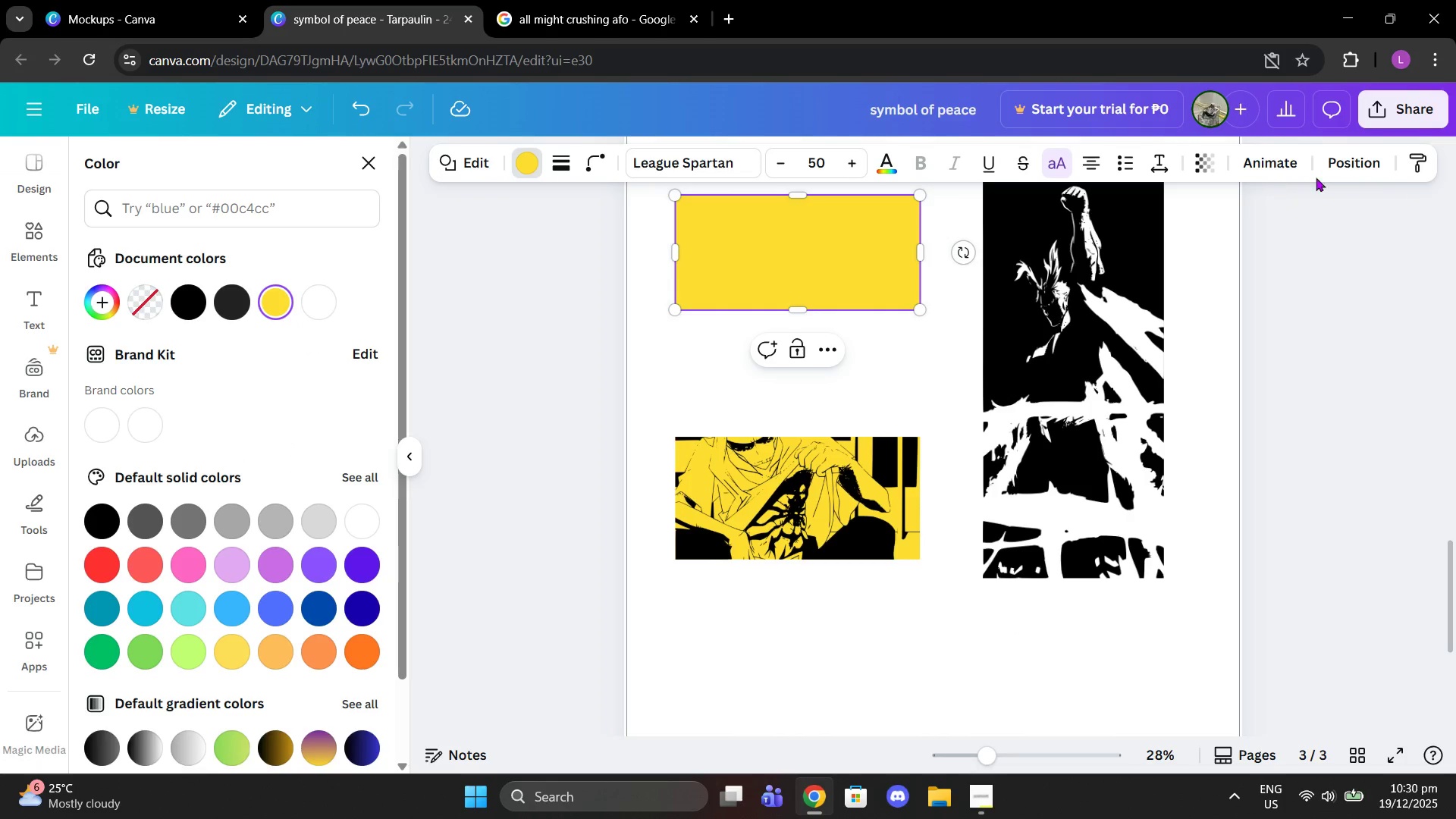 
left_click([1326, 169])
 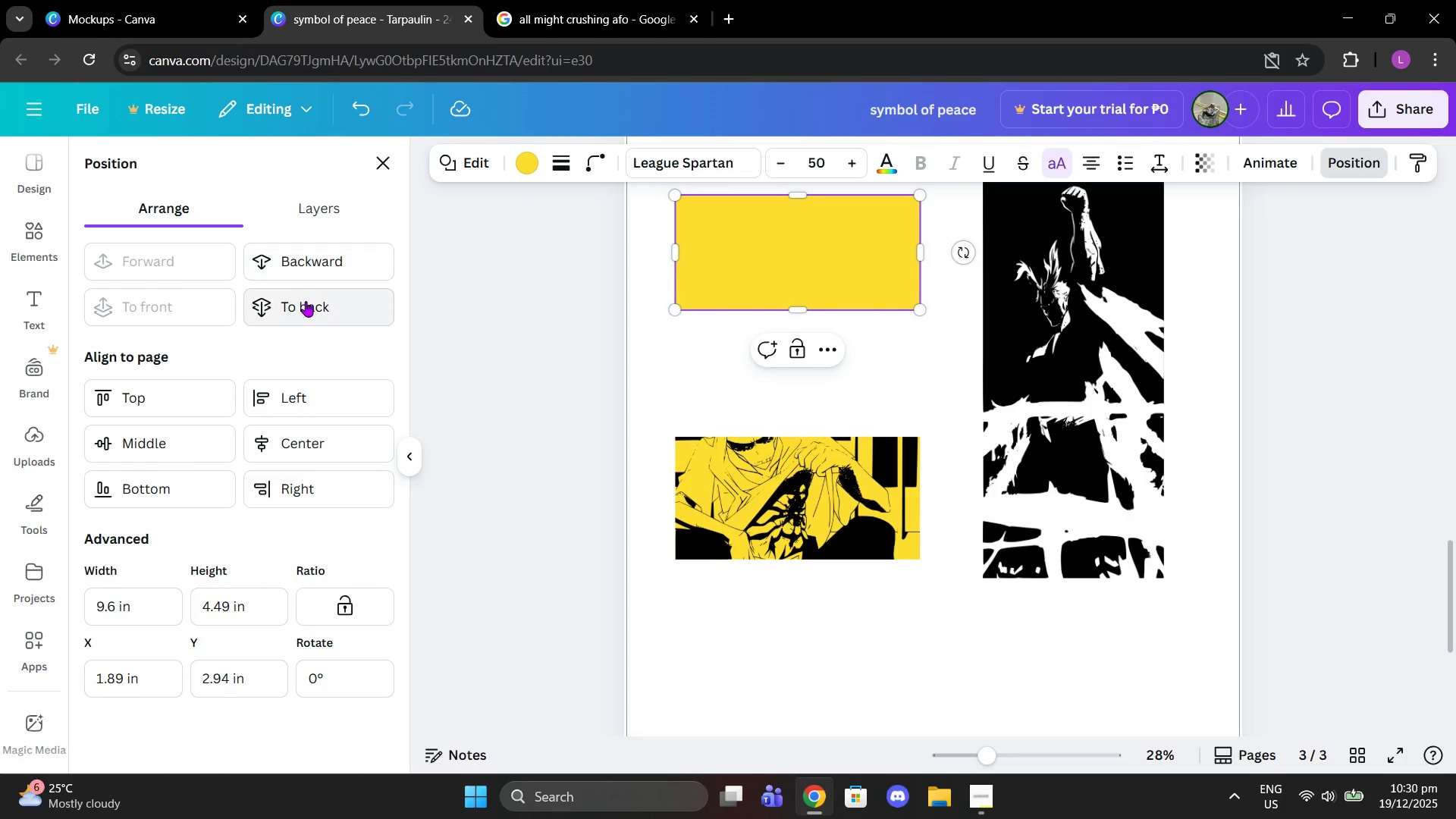 
left_click([306, 301])
 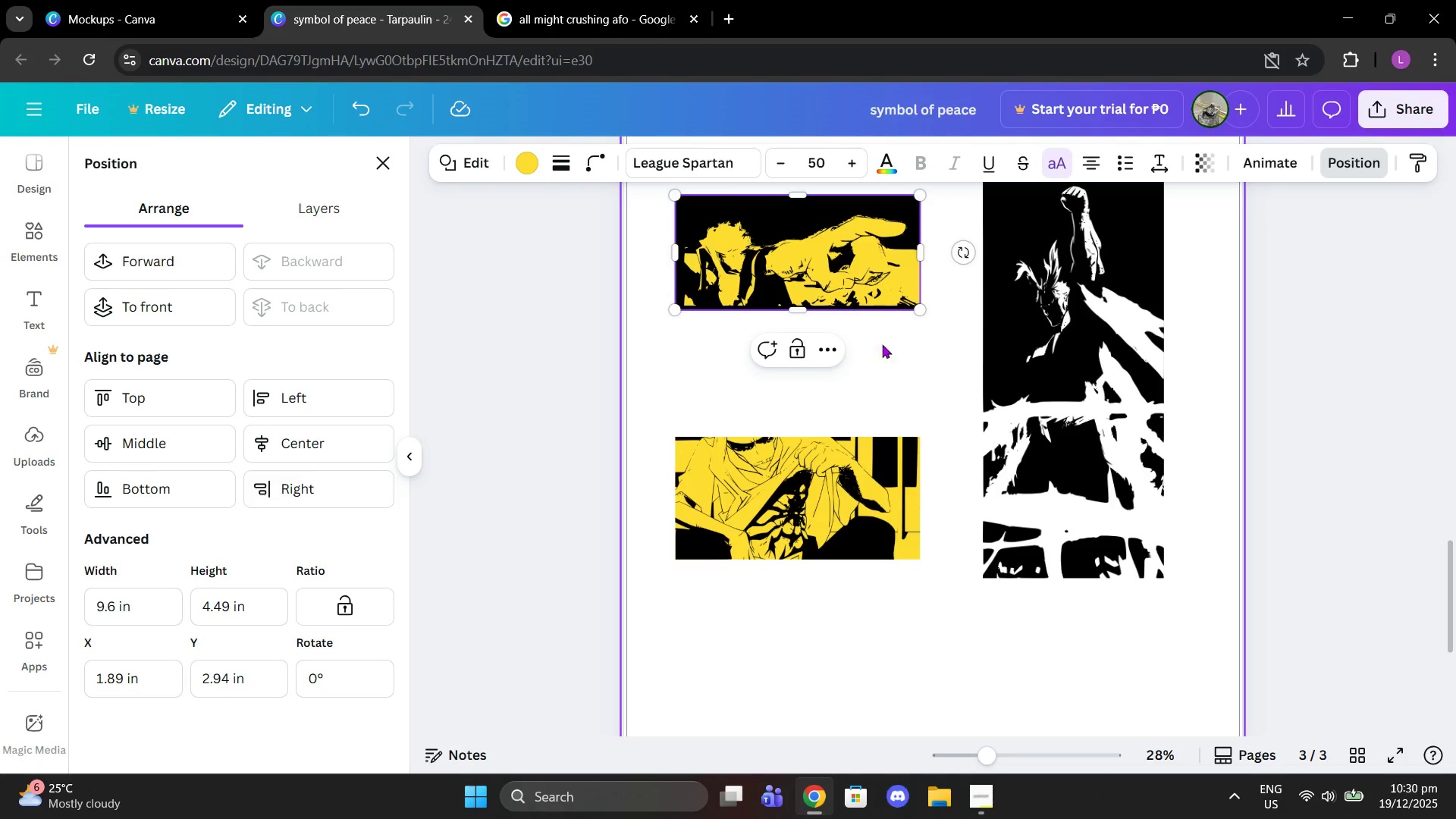 
left_click([890, 354])
 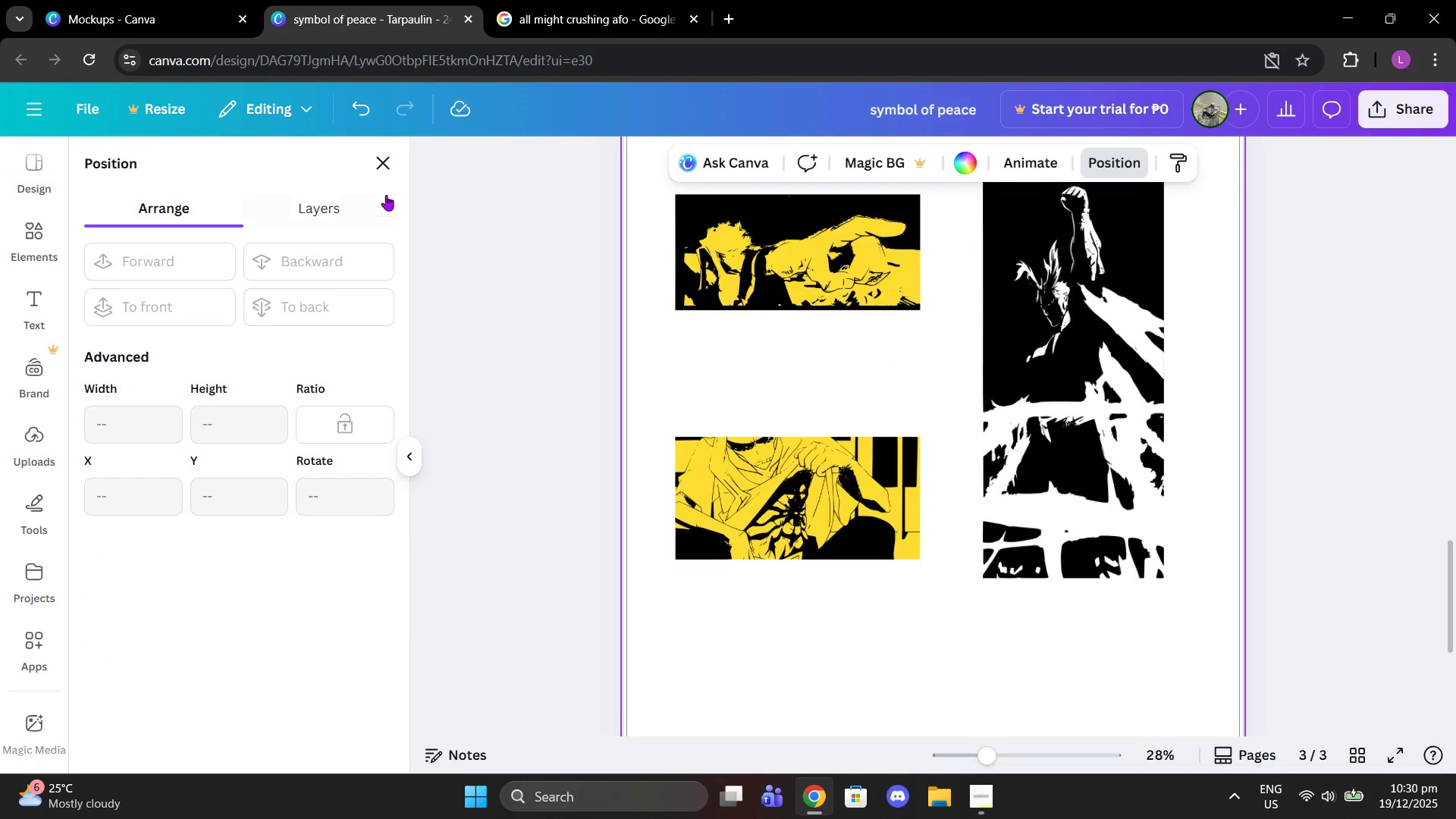 
left_click([387, 171])
 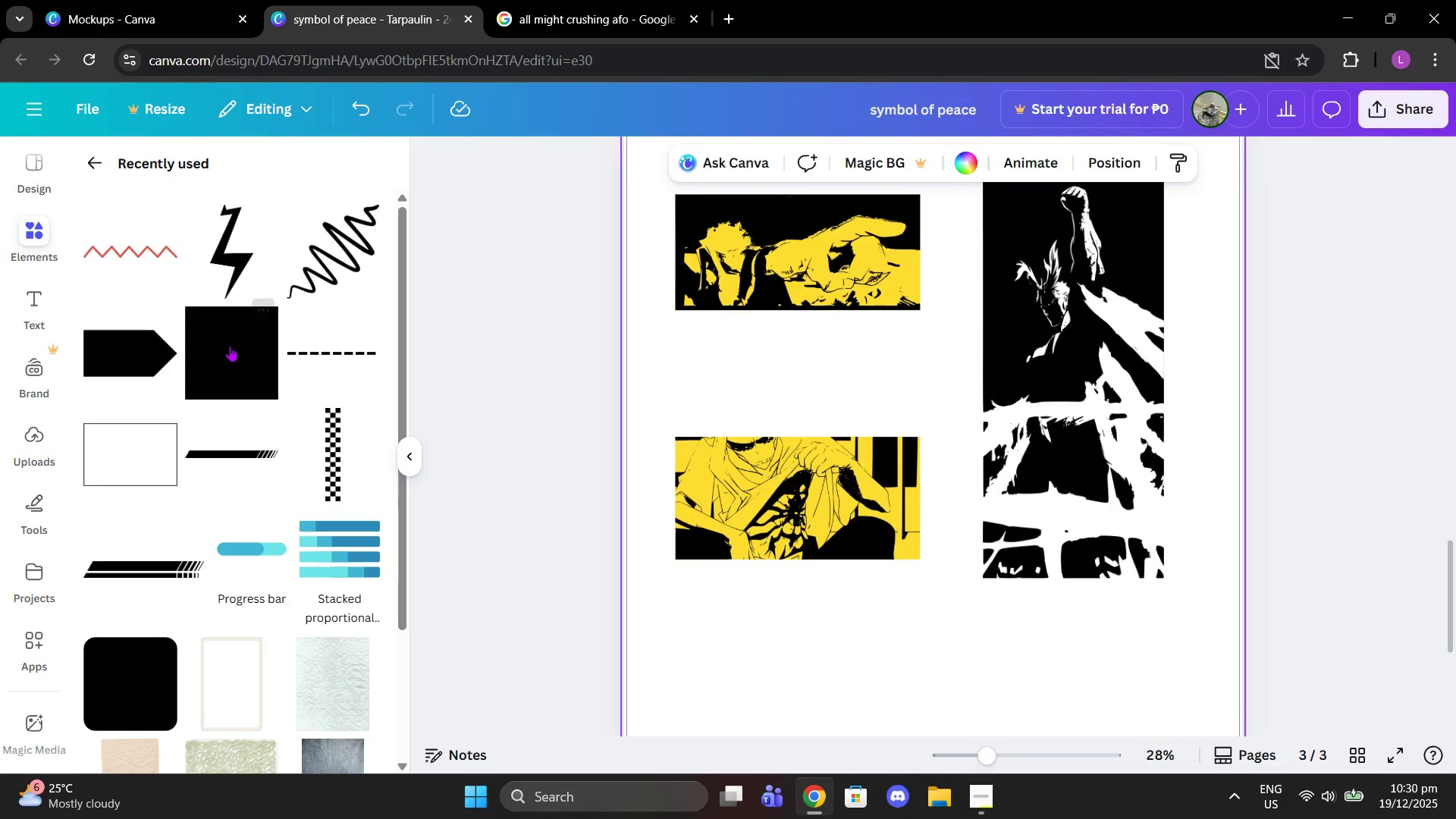 
left_click([230, 346])
 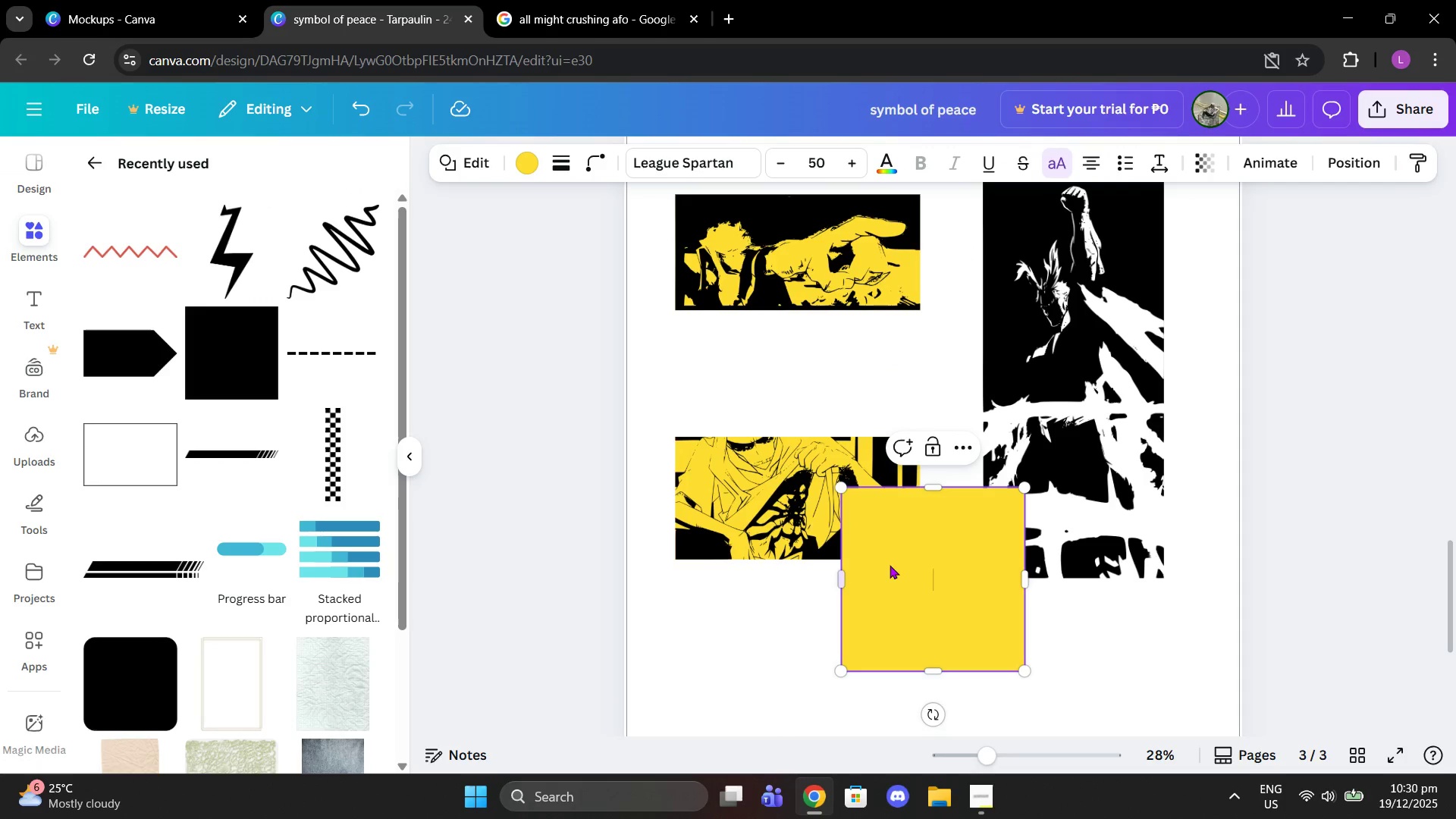 
left_click_drag(start_coordinate=[893, 566], to_coordinate=[1068, 274])
 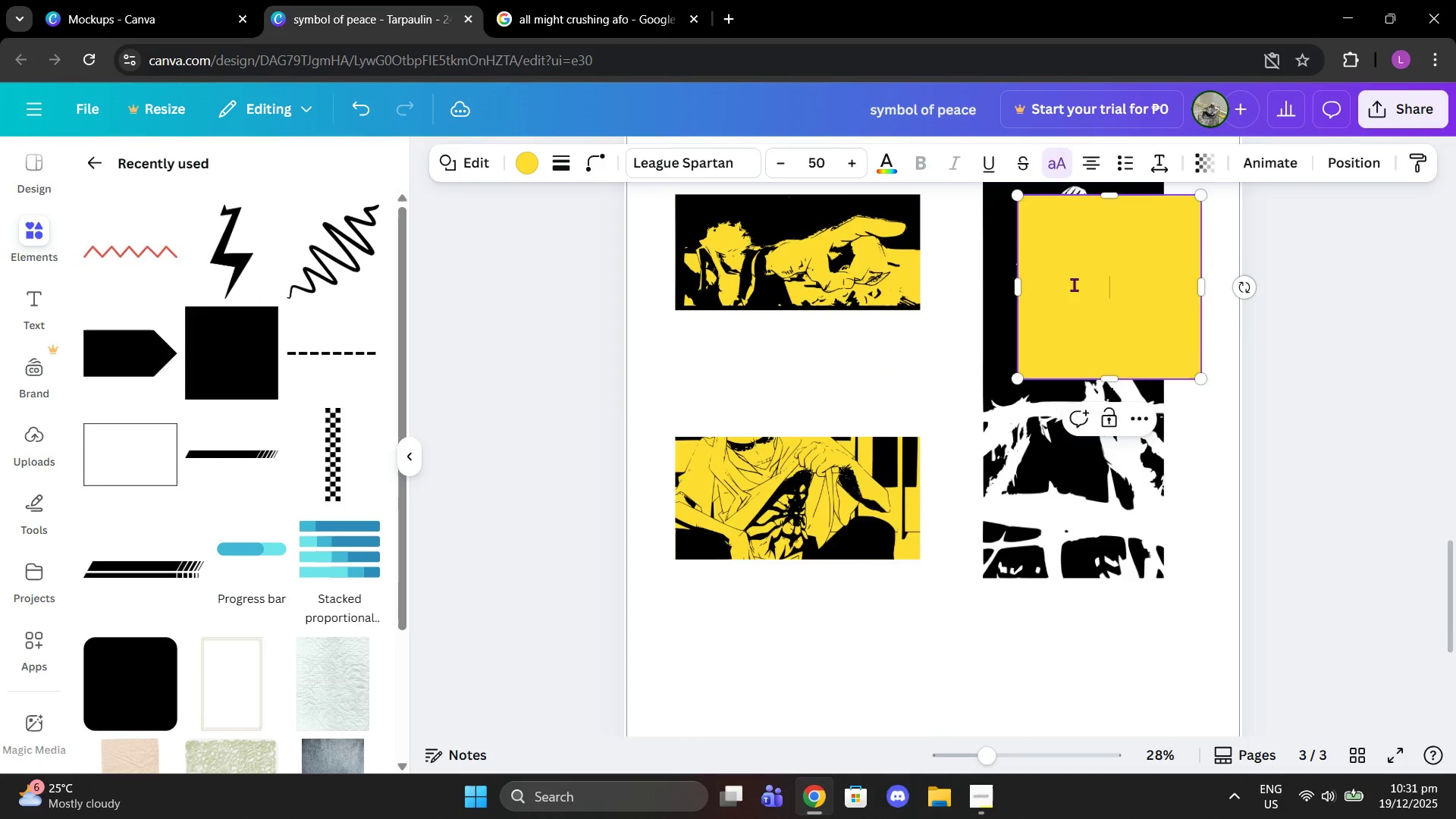 
scroll: coordinate [1074, 284], scroll_direction: up, amount: 2.0
 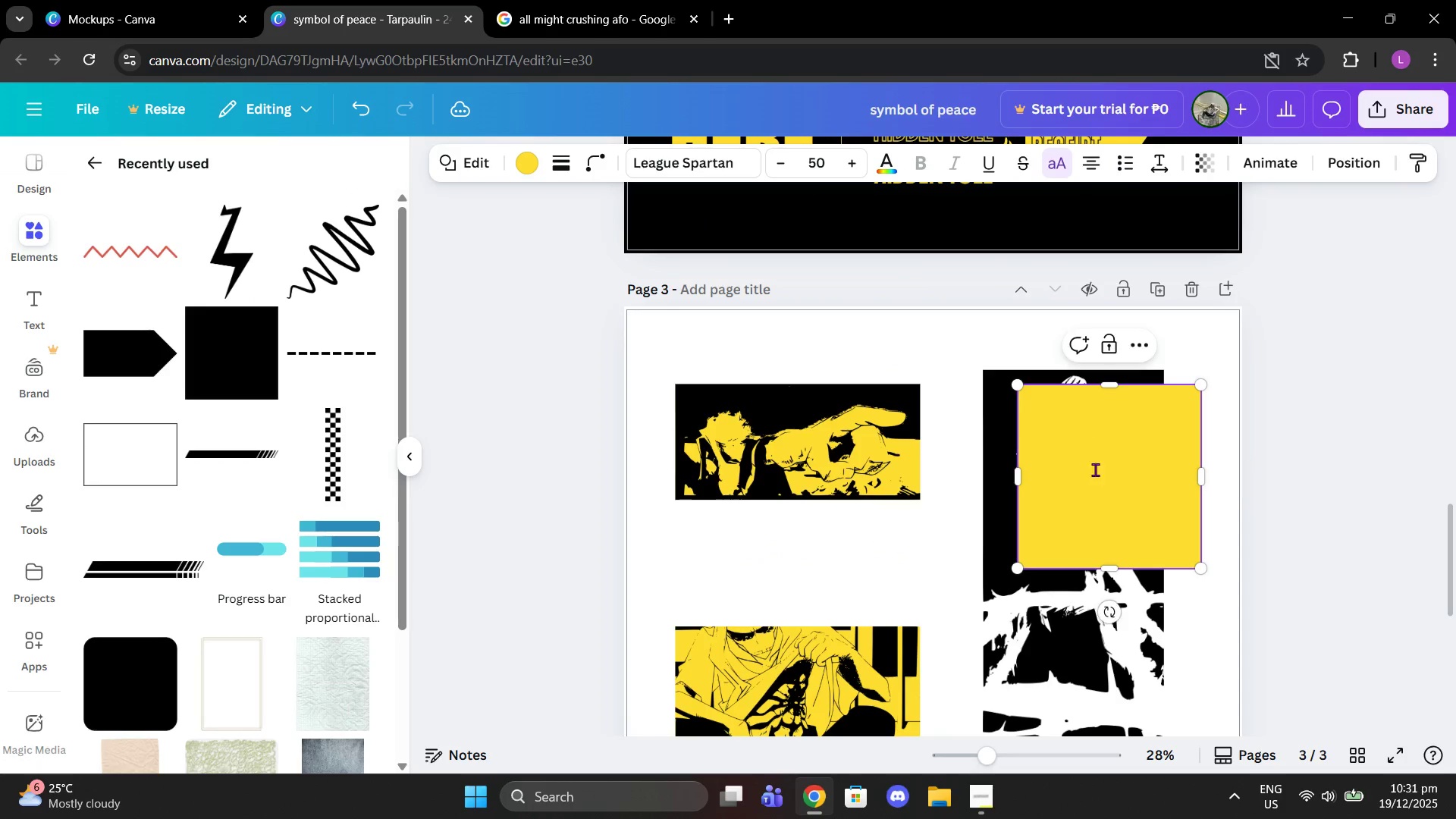 
left_click_drag(start_coordinate=[1096, 471], to_coordinate=[1053, 447])
 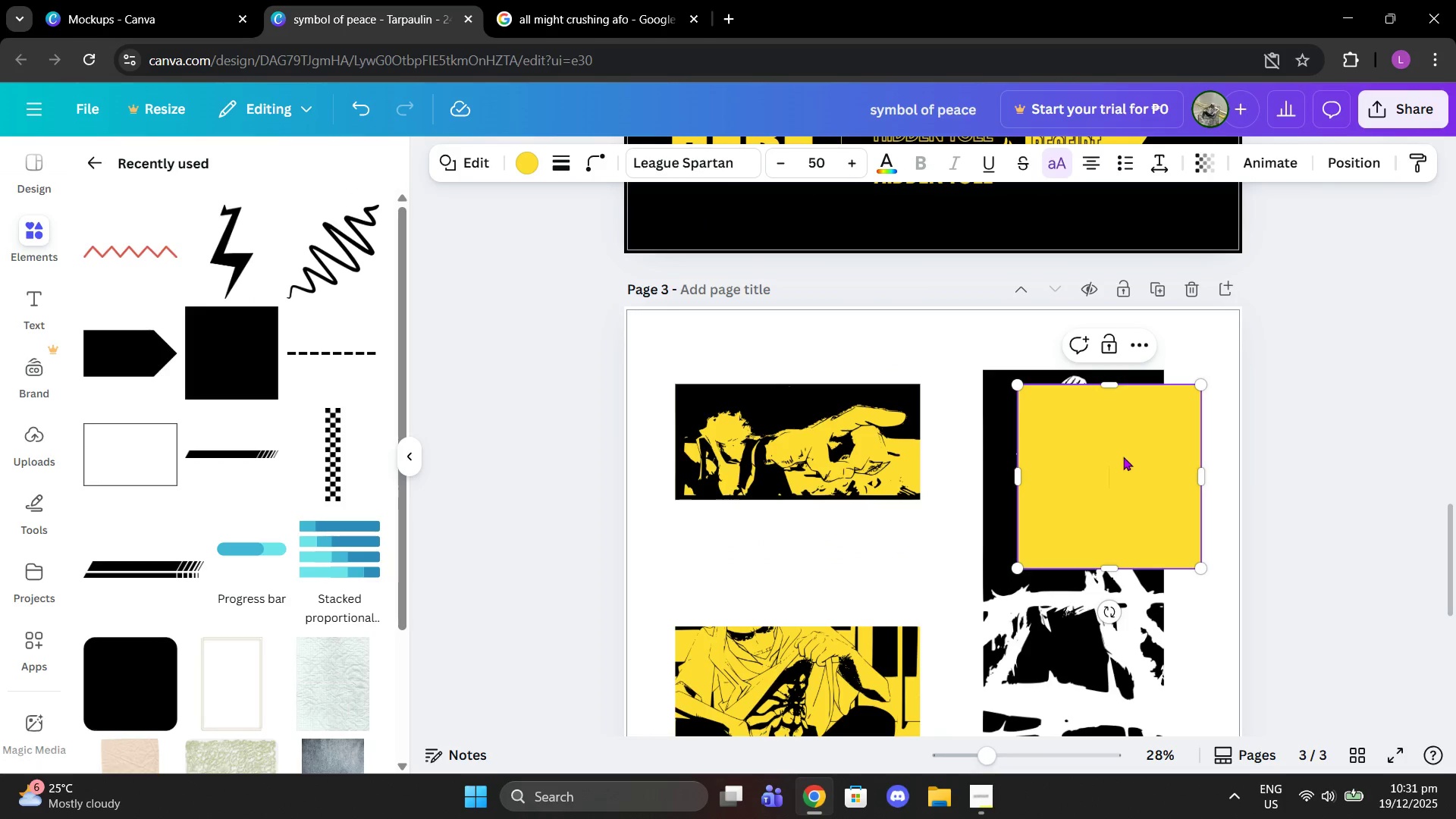 
double_click([1123, 457])
 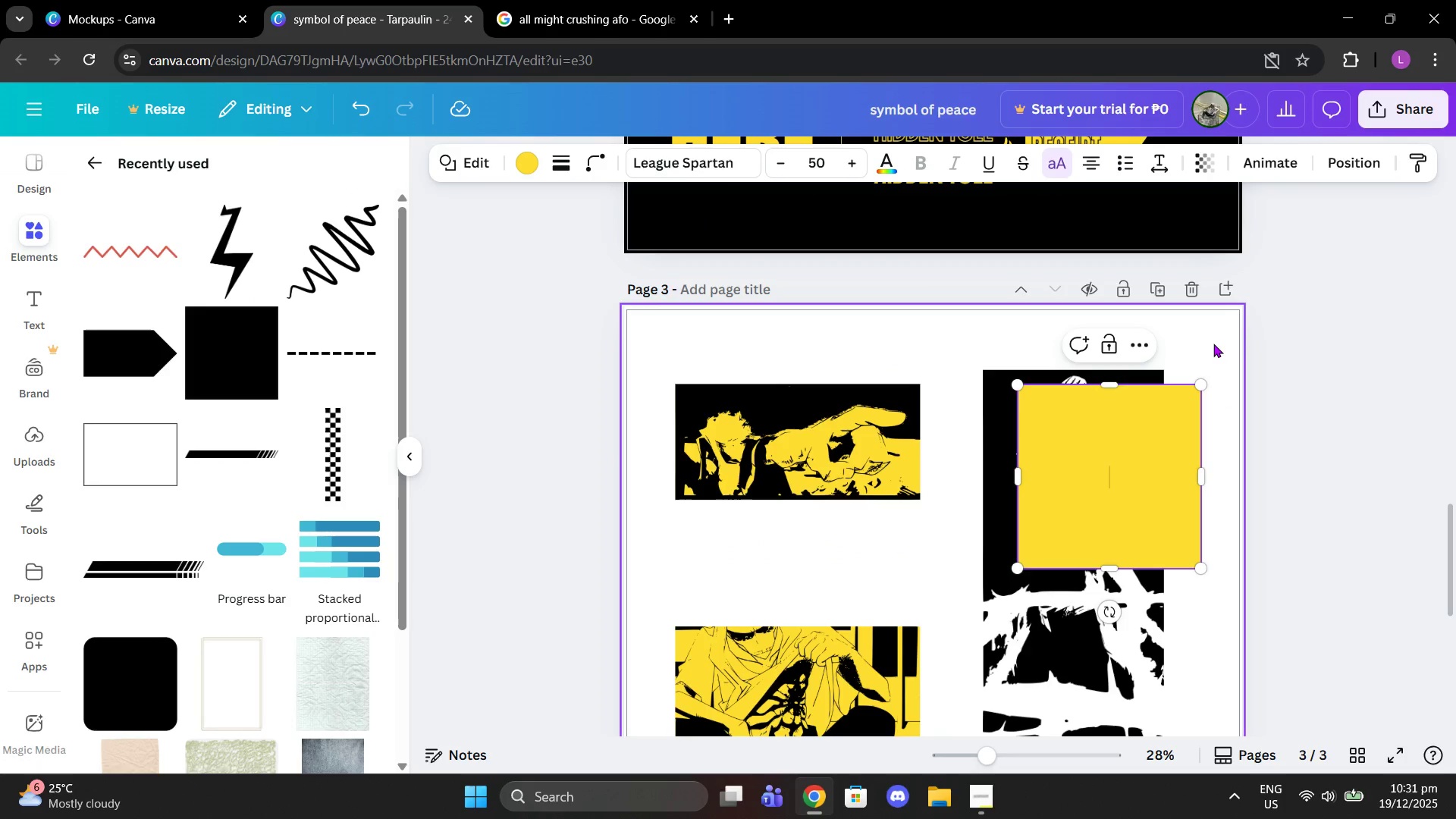 
left_click([1213, 343])
 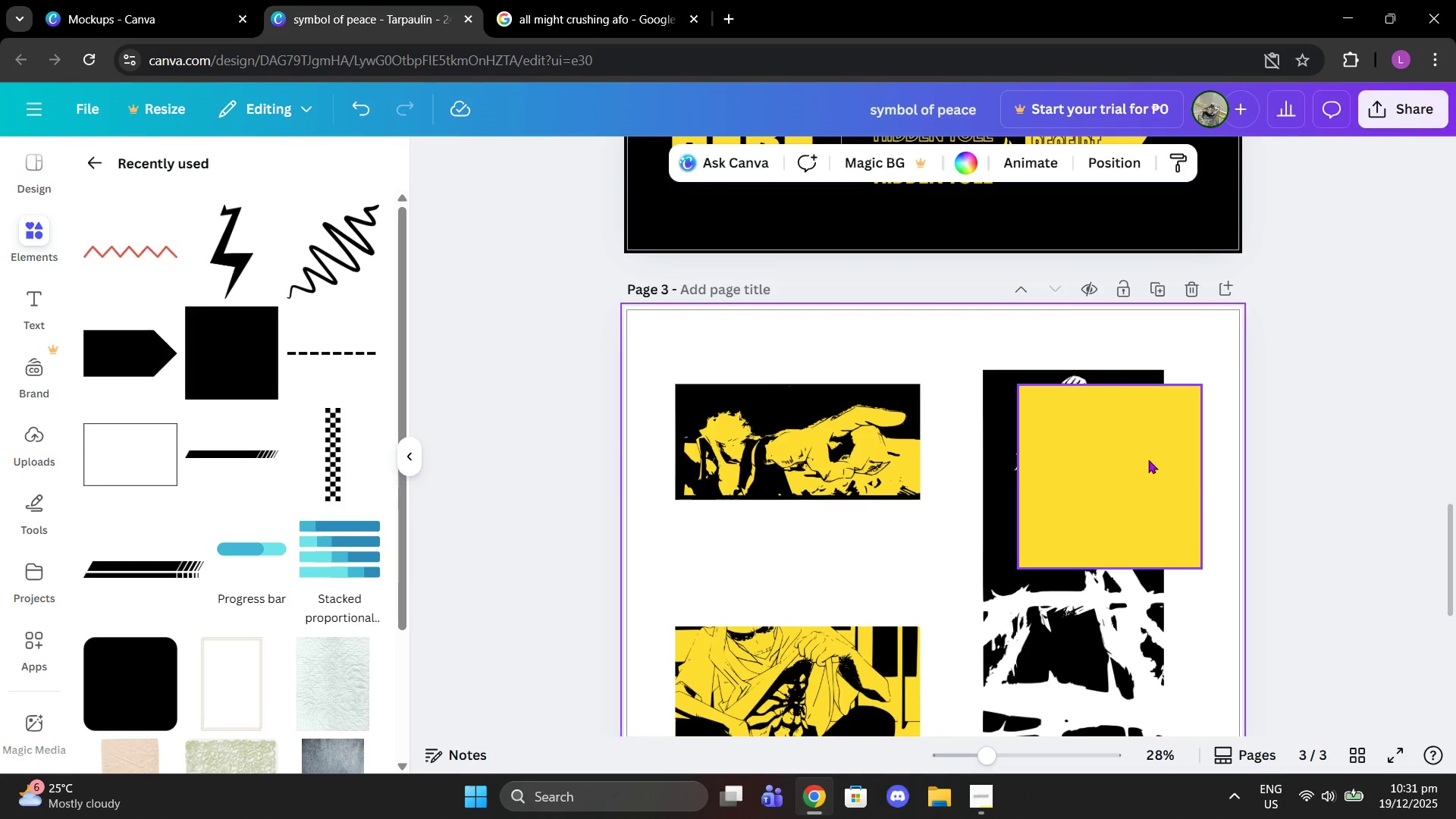 
left_click_drag(start_coordinate=[1148, 460], to_coordinate=[1116, 447])
 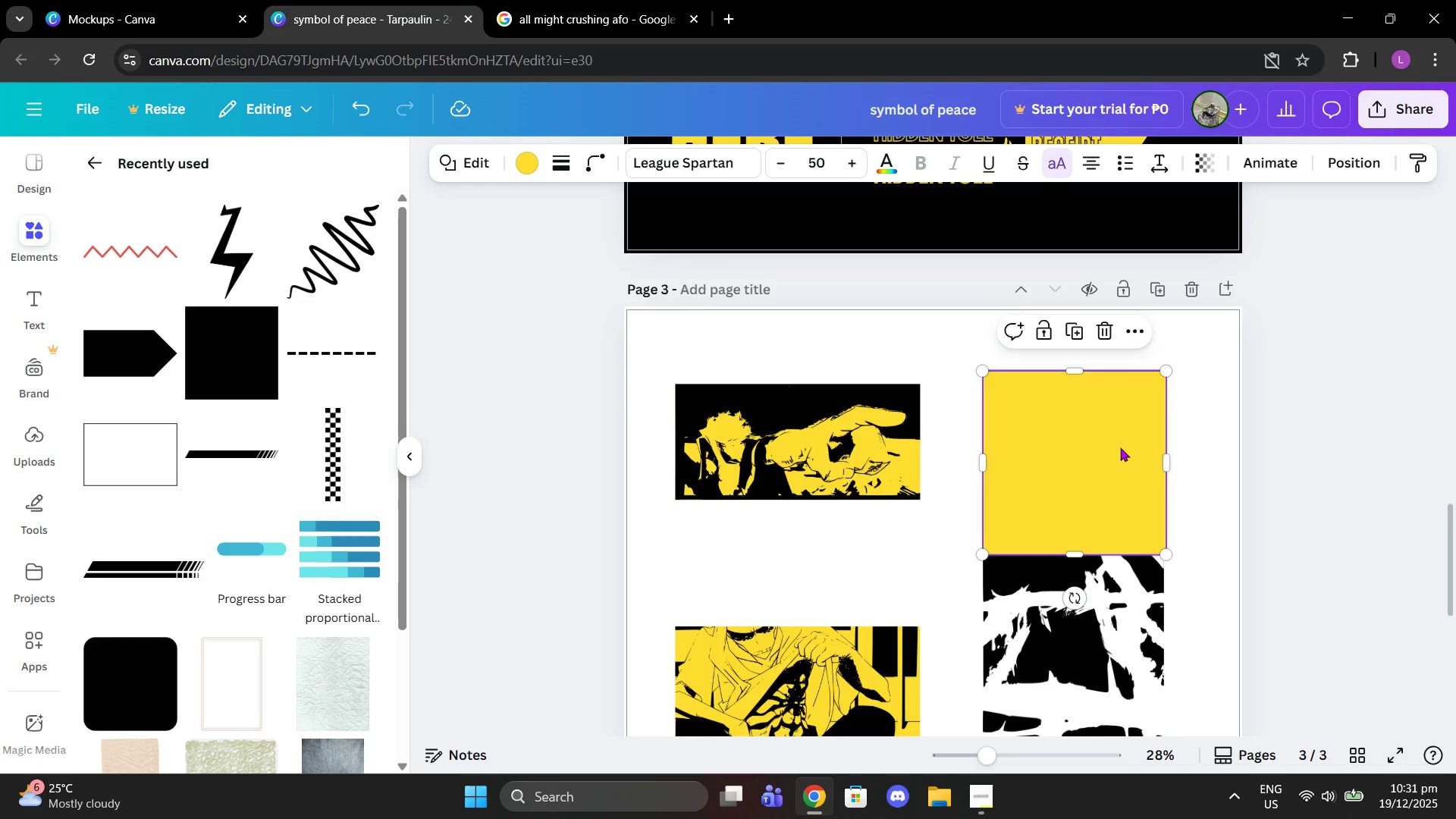 
scroll: coordinate [1120, 447], scroll_direction: down, amount: 1.0
 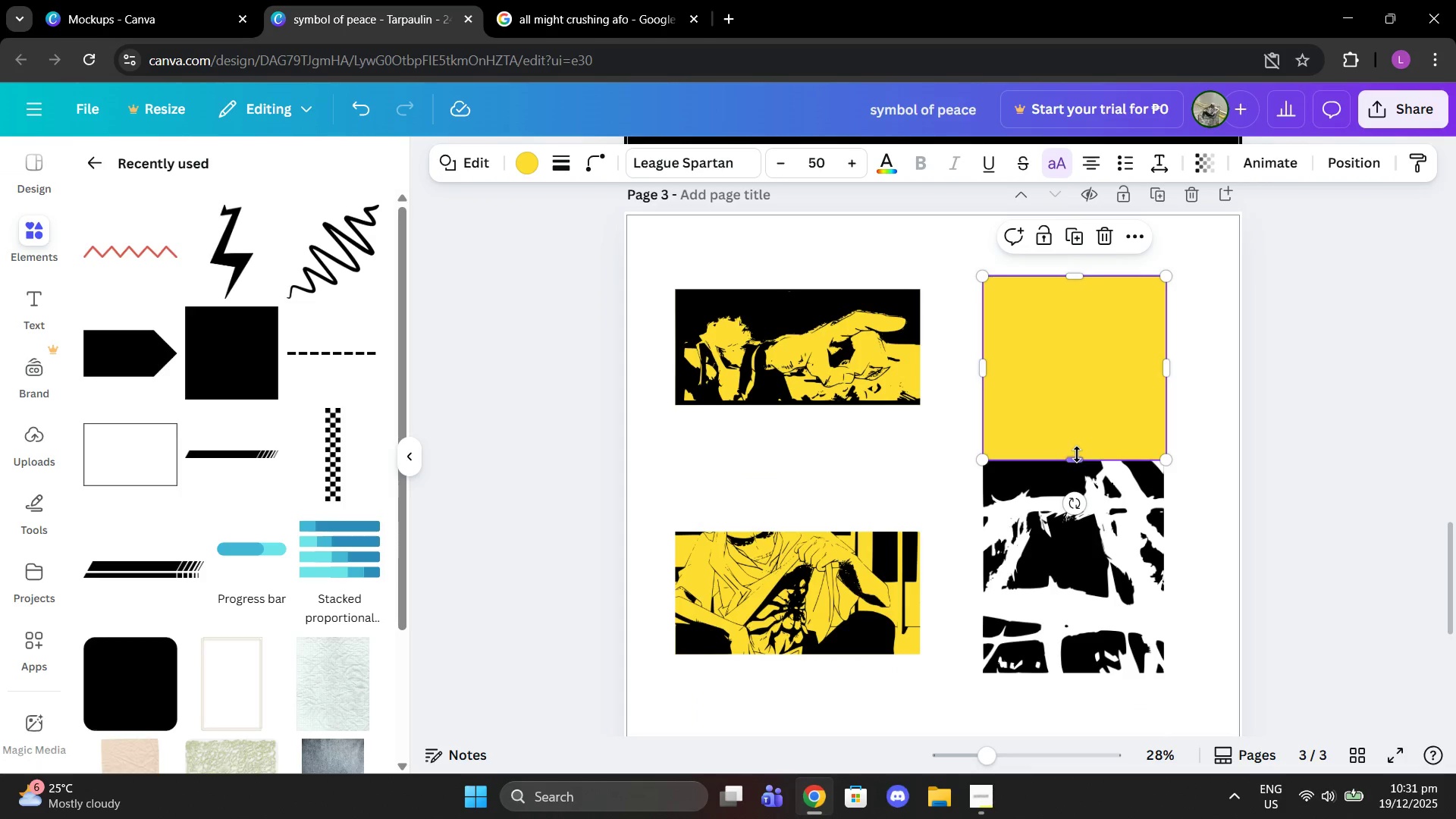 
left_click_drag(start_coordinate=[1077, 454], to_coordinate=[1050, 667])
 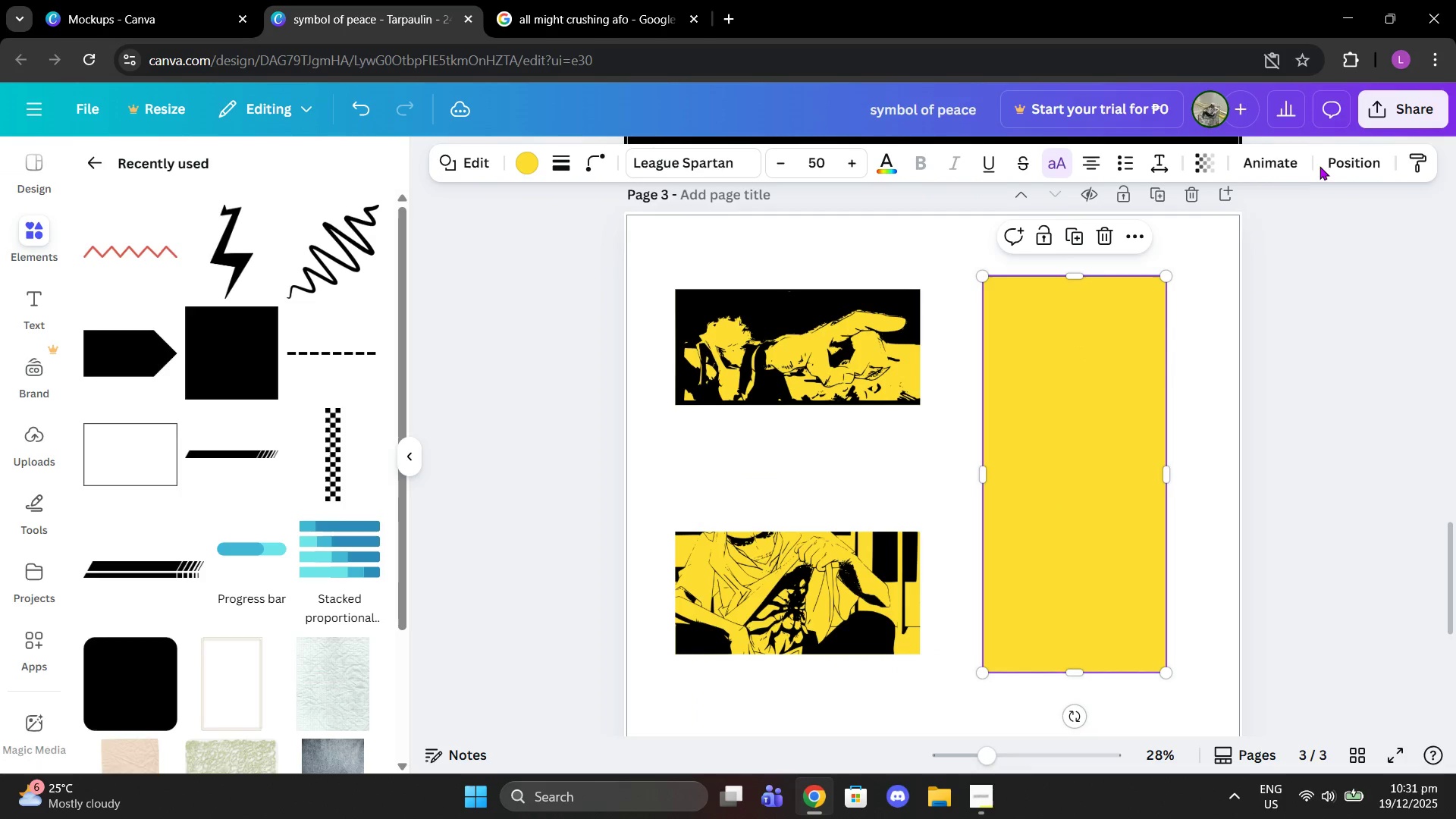 
left_click([1328, 163])
 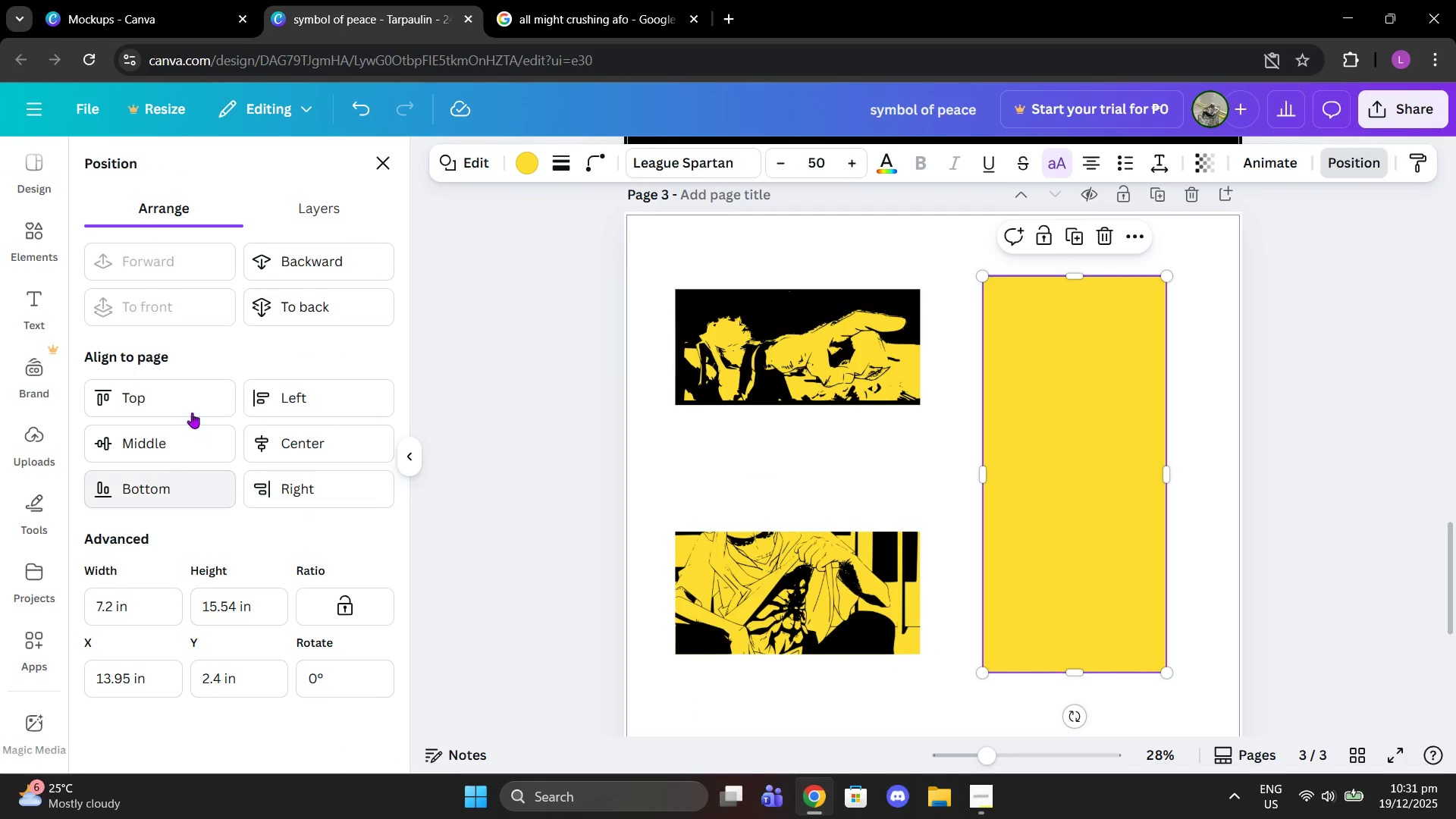 
left_click([312, 299])
 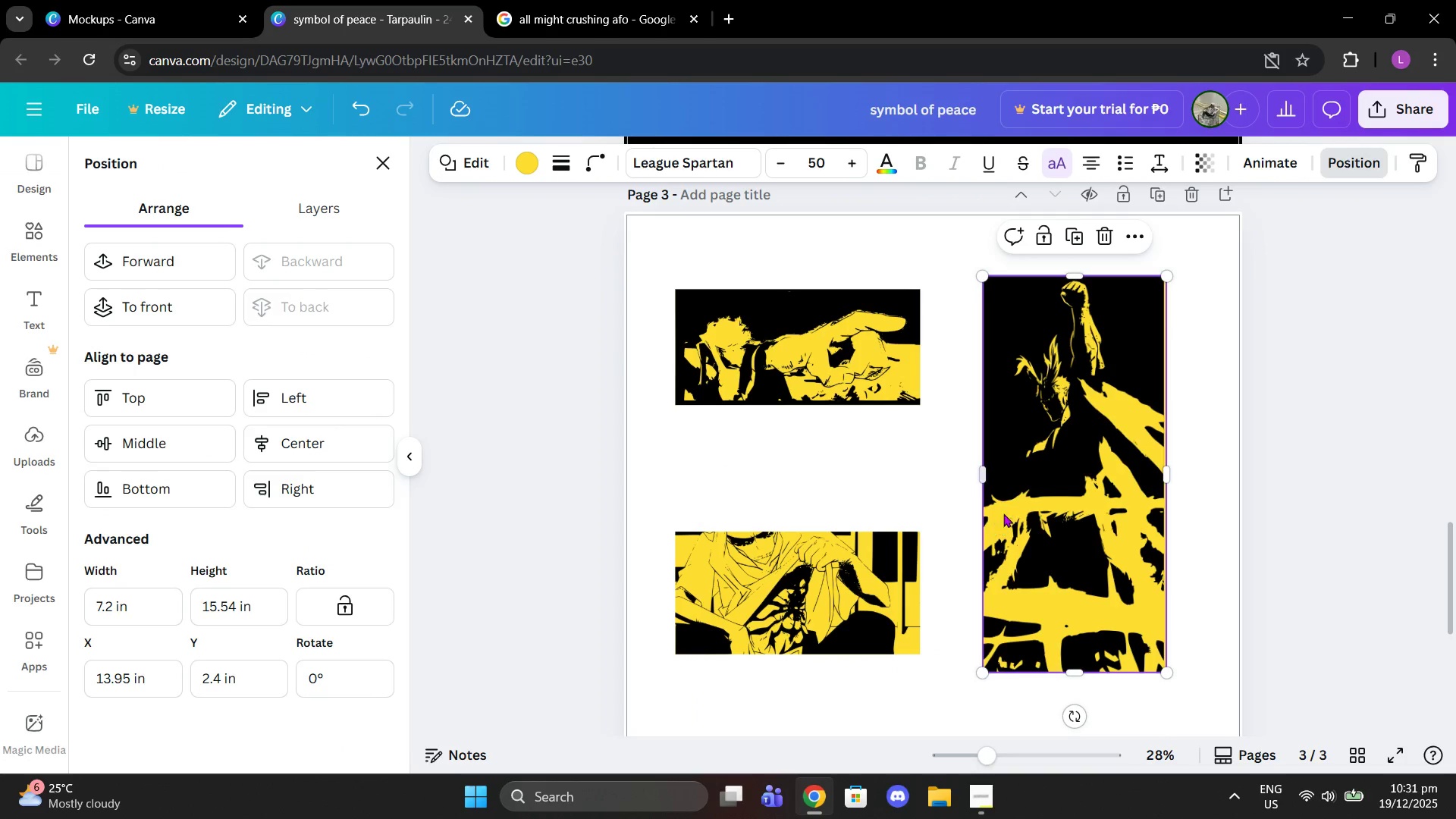 
left_click([937, 447])
 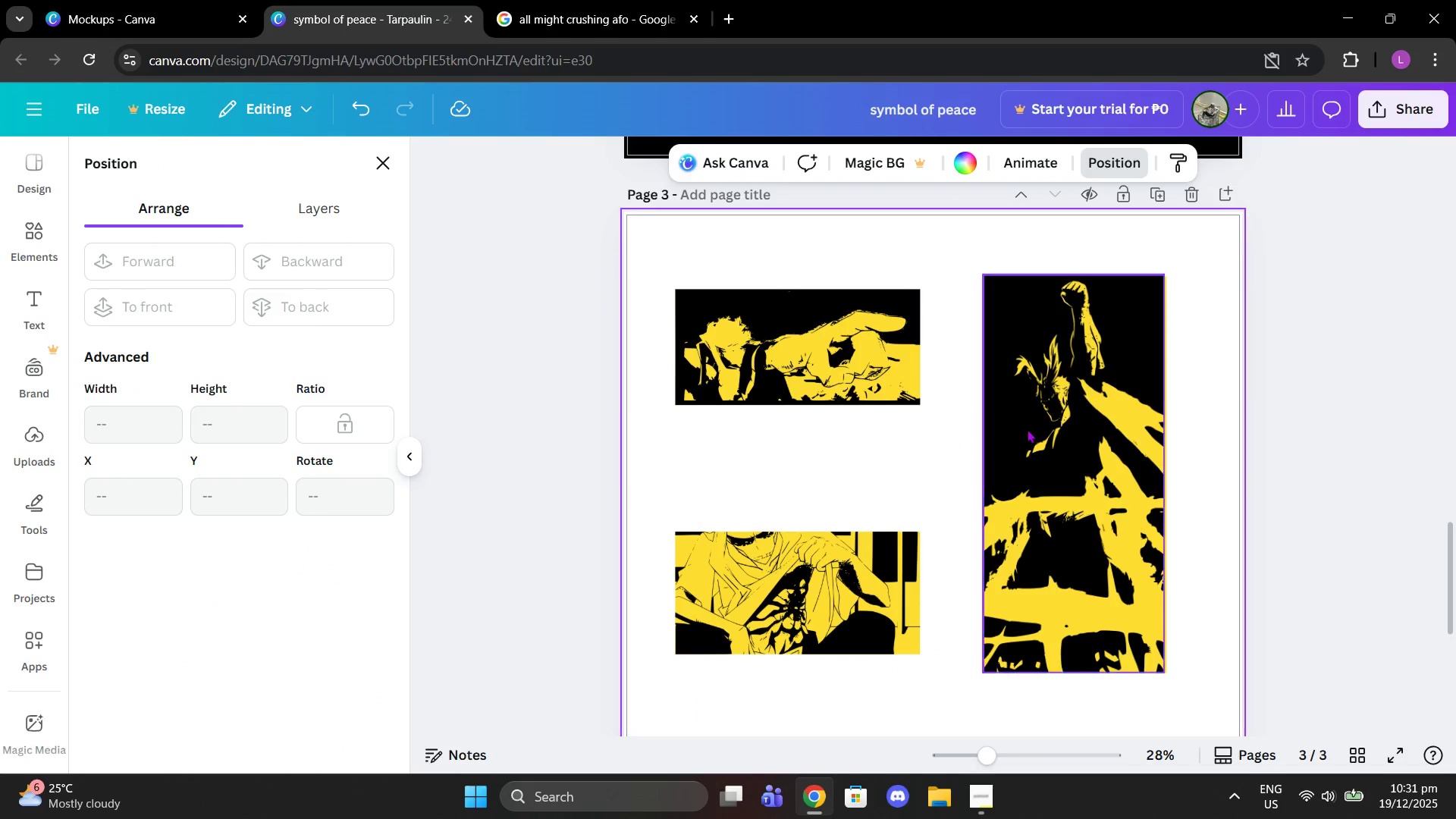 
left_click([1040, 428])
 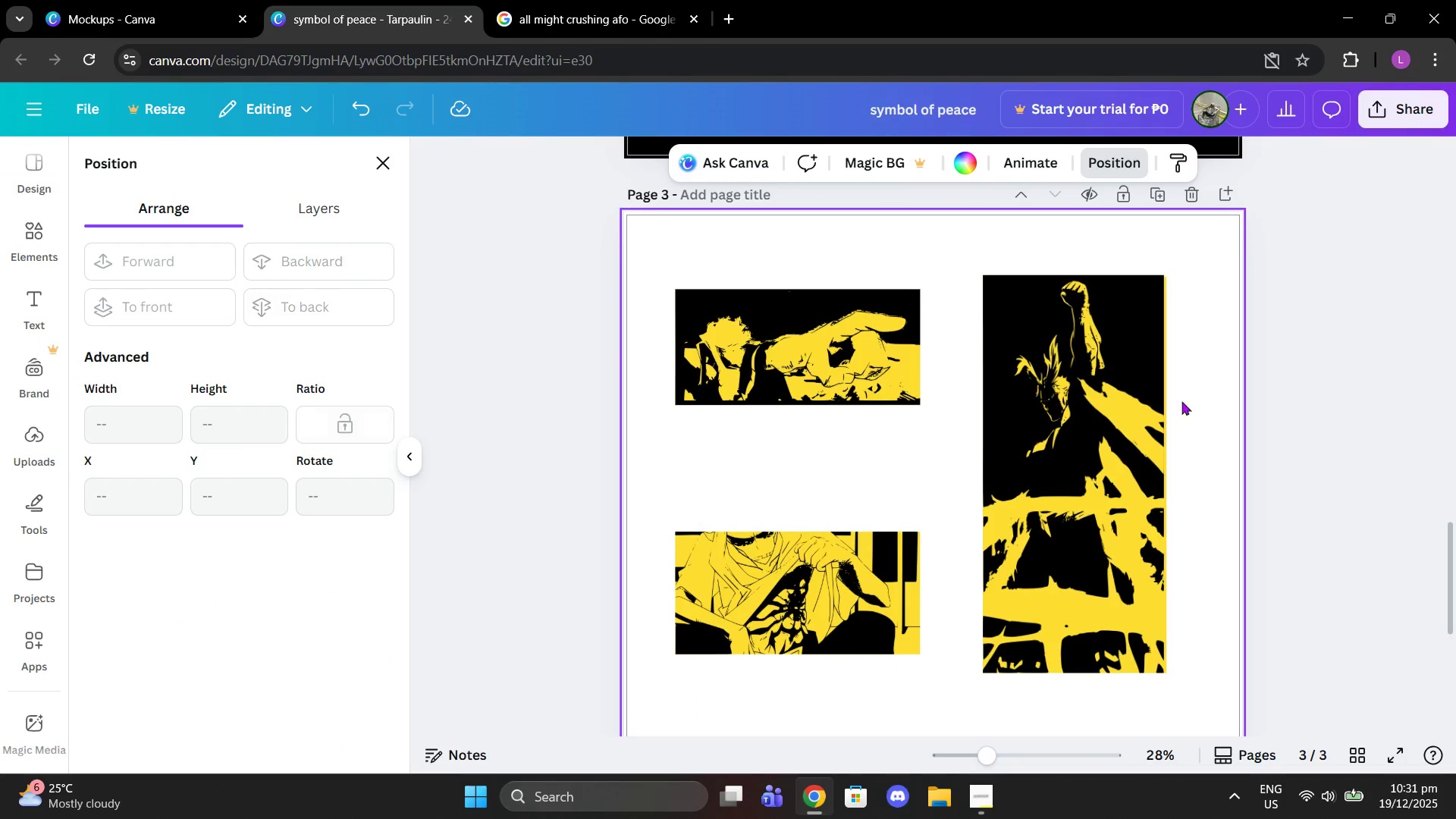 
left_click([1116, 535])
 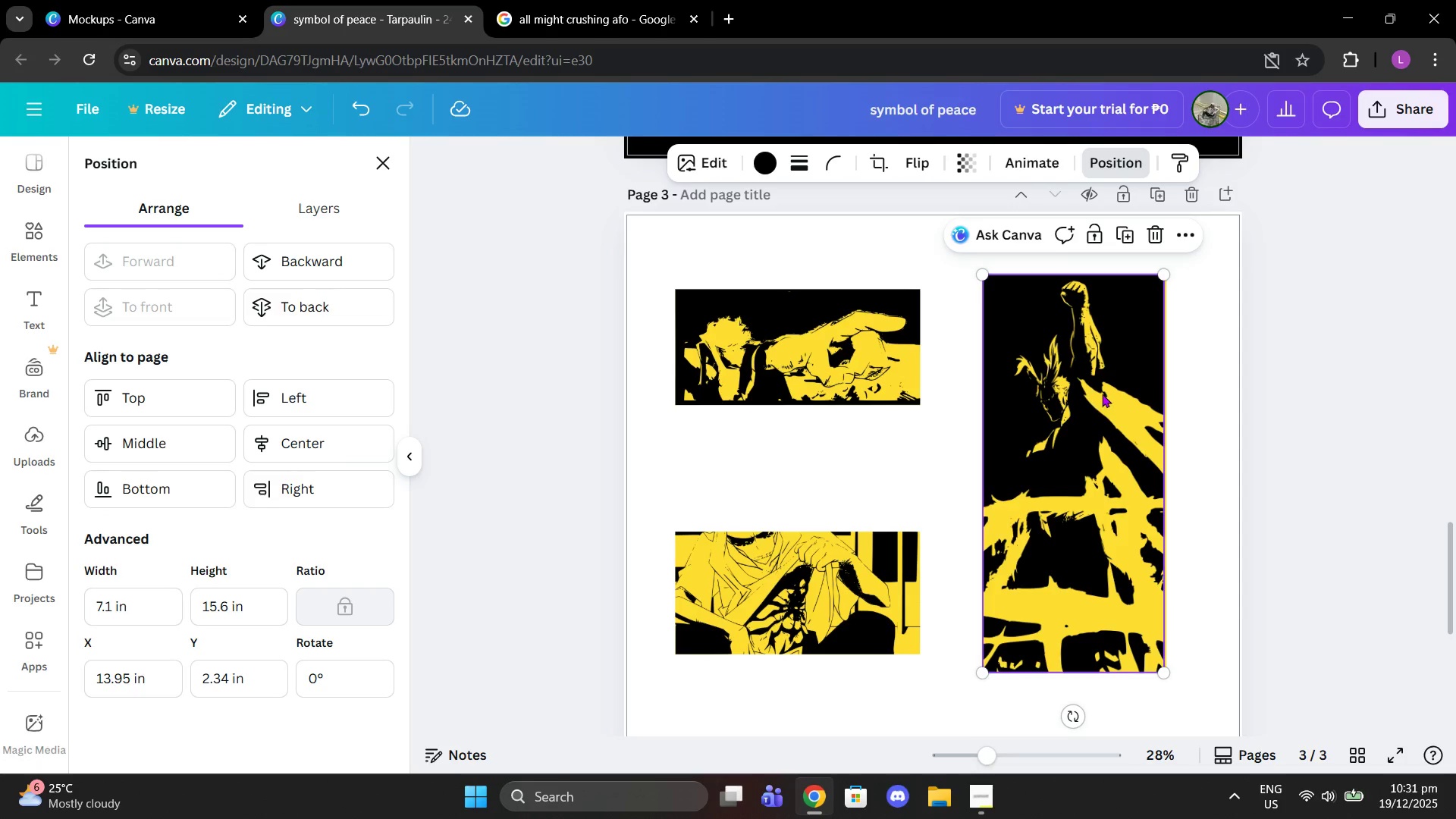 
left_click_drag(start_coordinate=[1102, 394], to_coordinate=[1106, 402])
 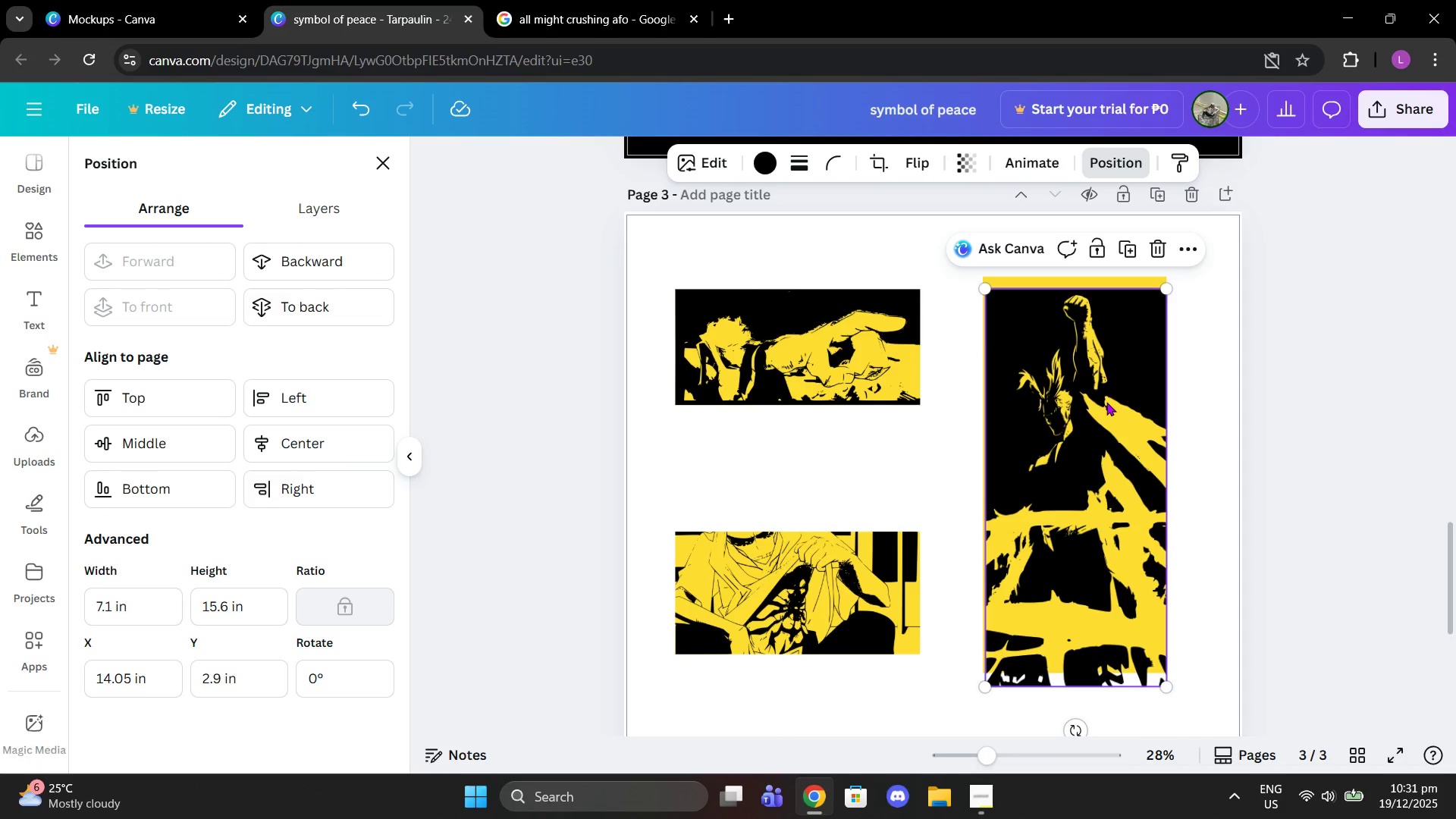 
key(Control+Z)
 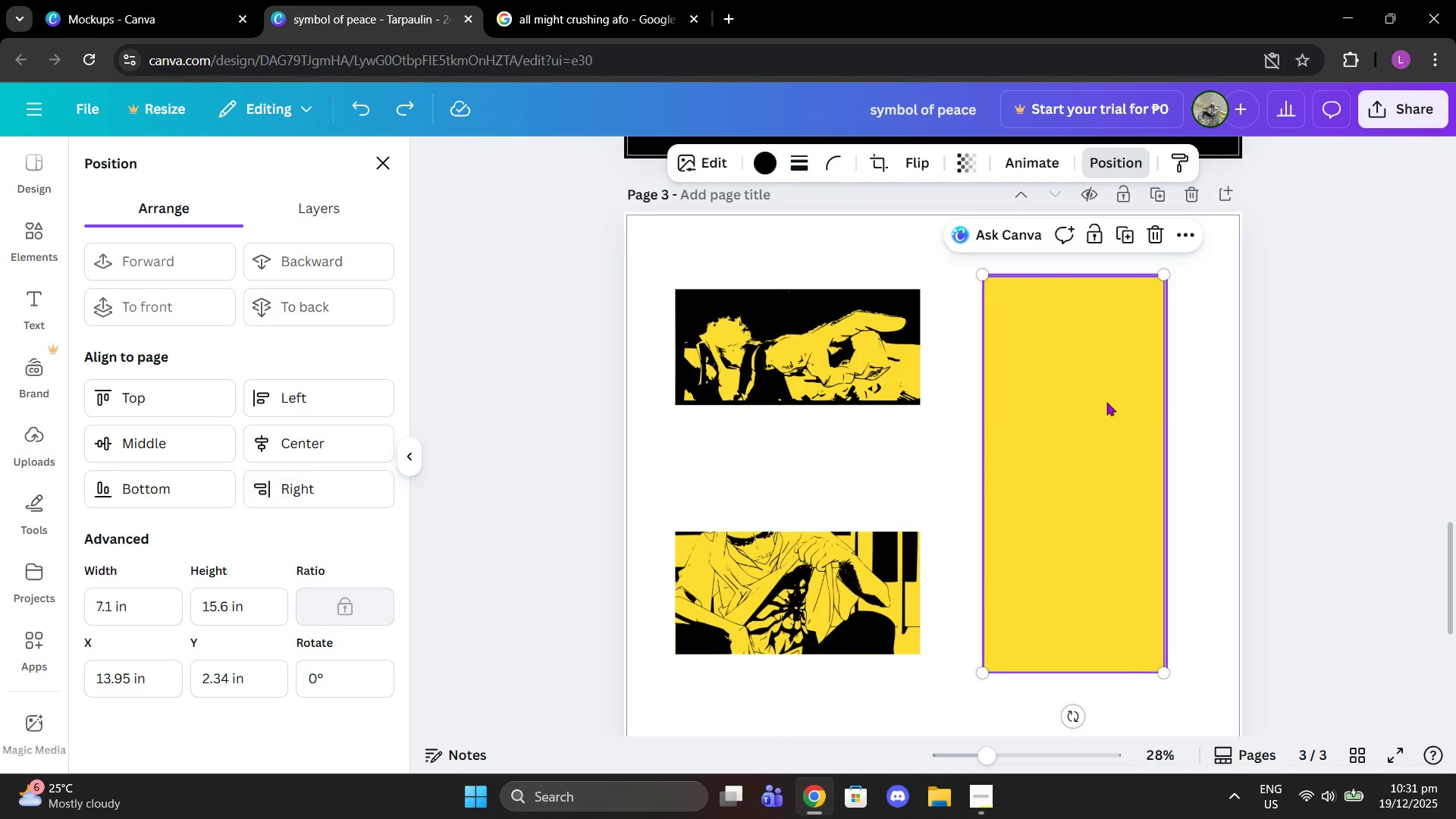 
key(Control+Z)
 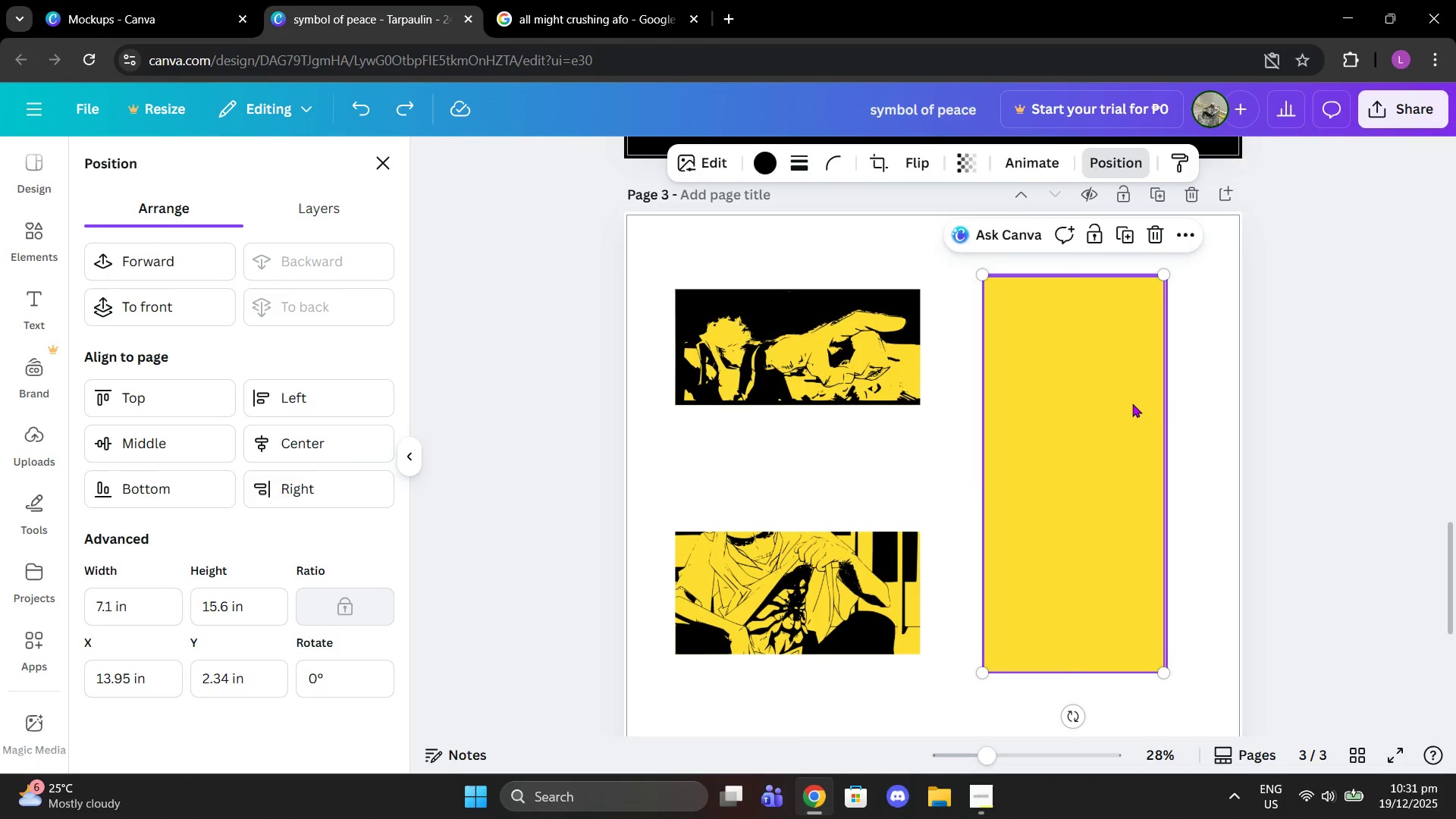 
left_click([1132, 403])
 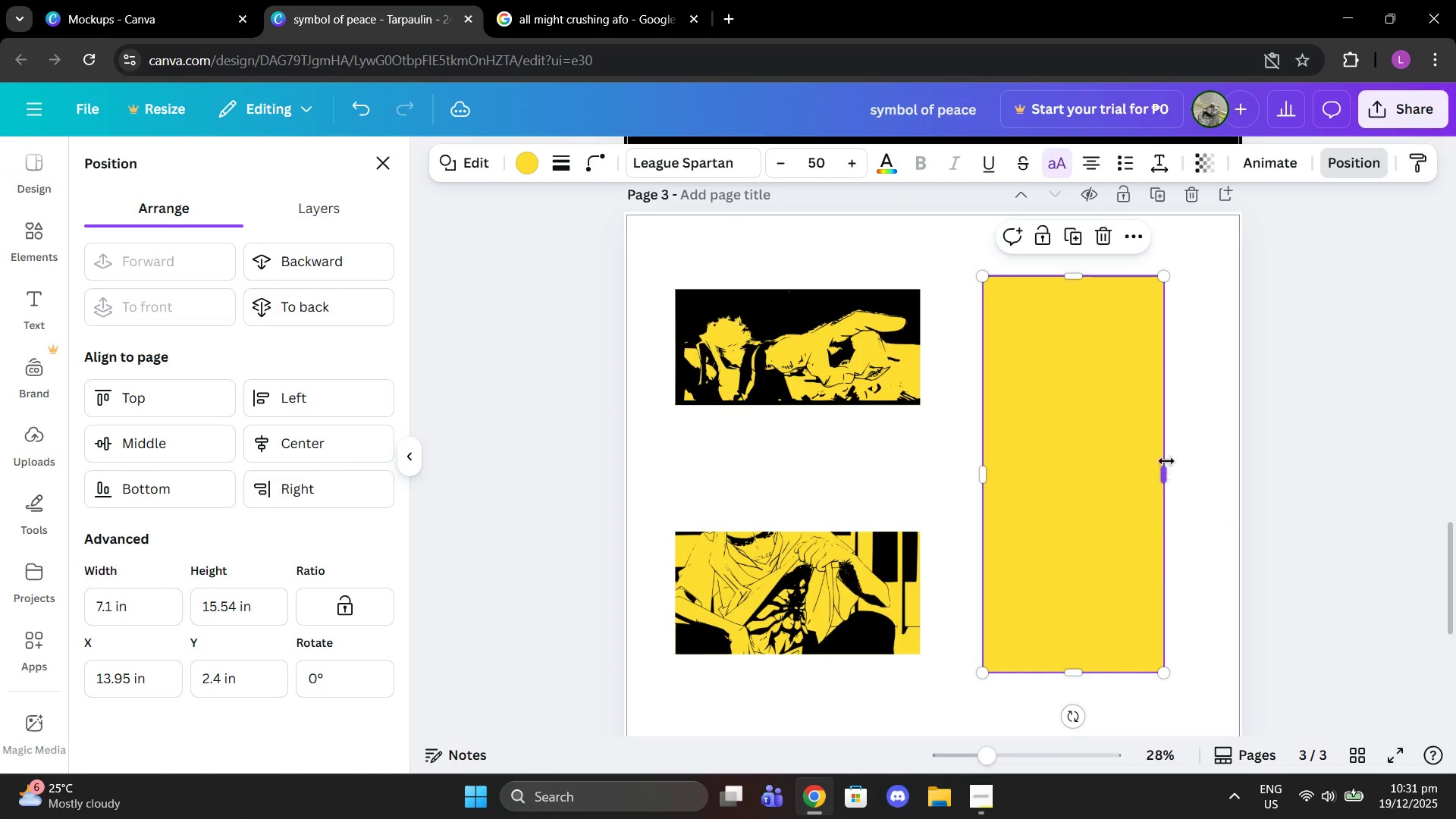 
left_click([284, 312])
 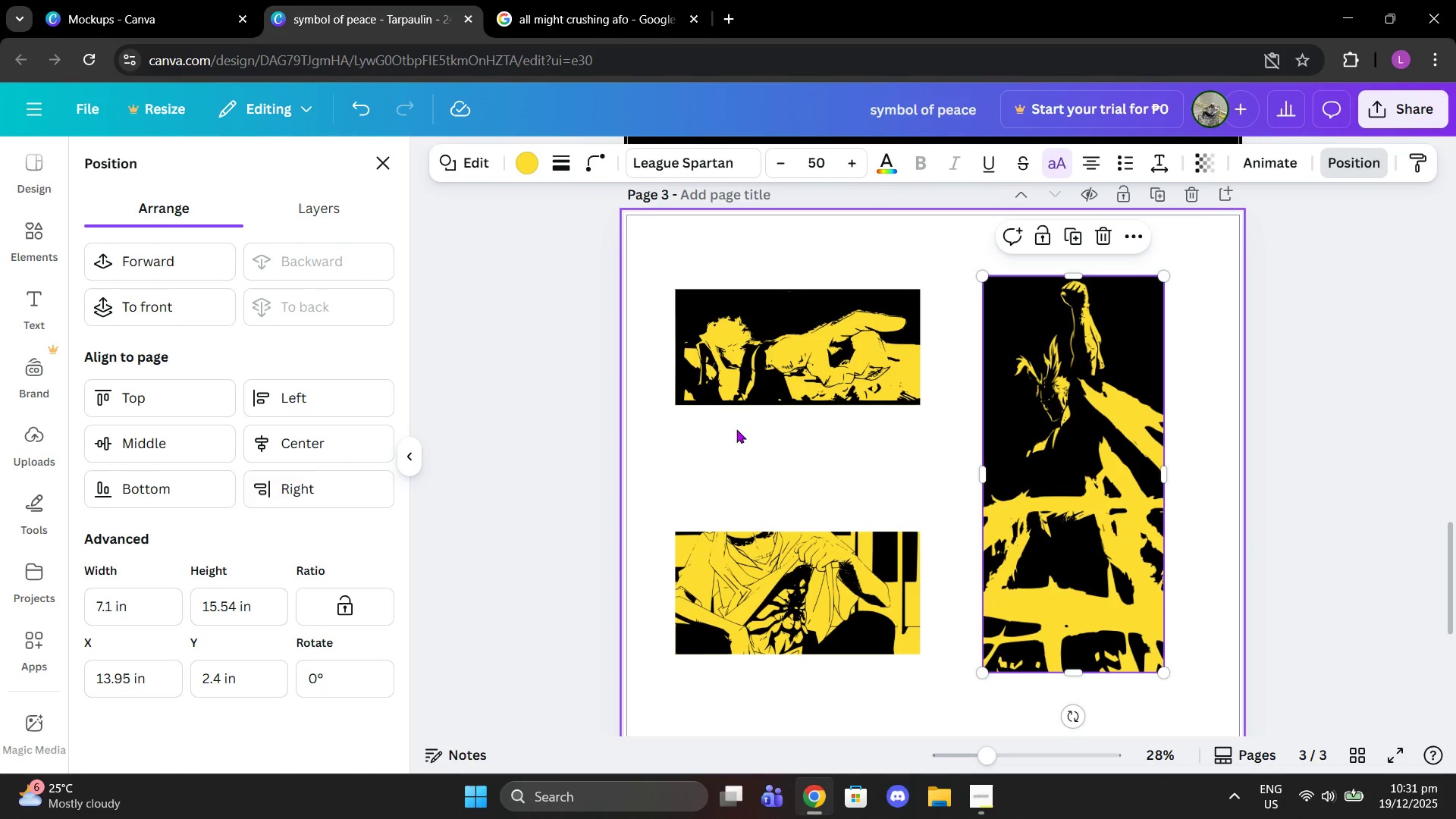 
left_click([742, 430])
 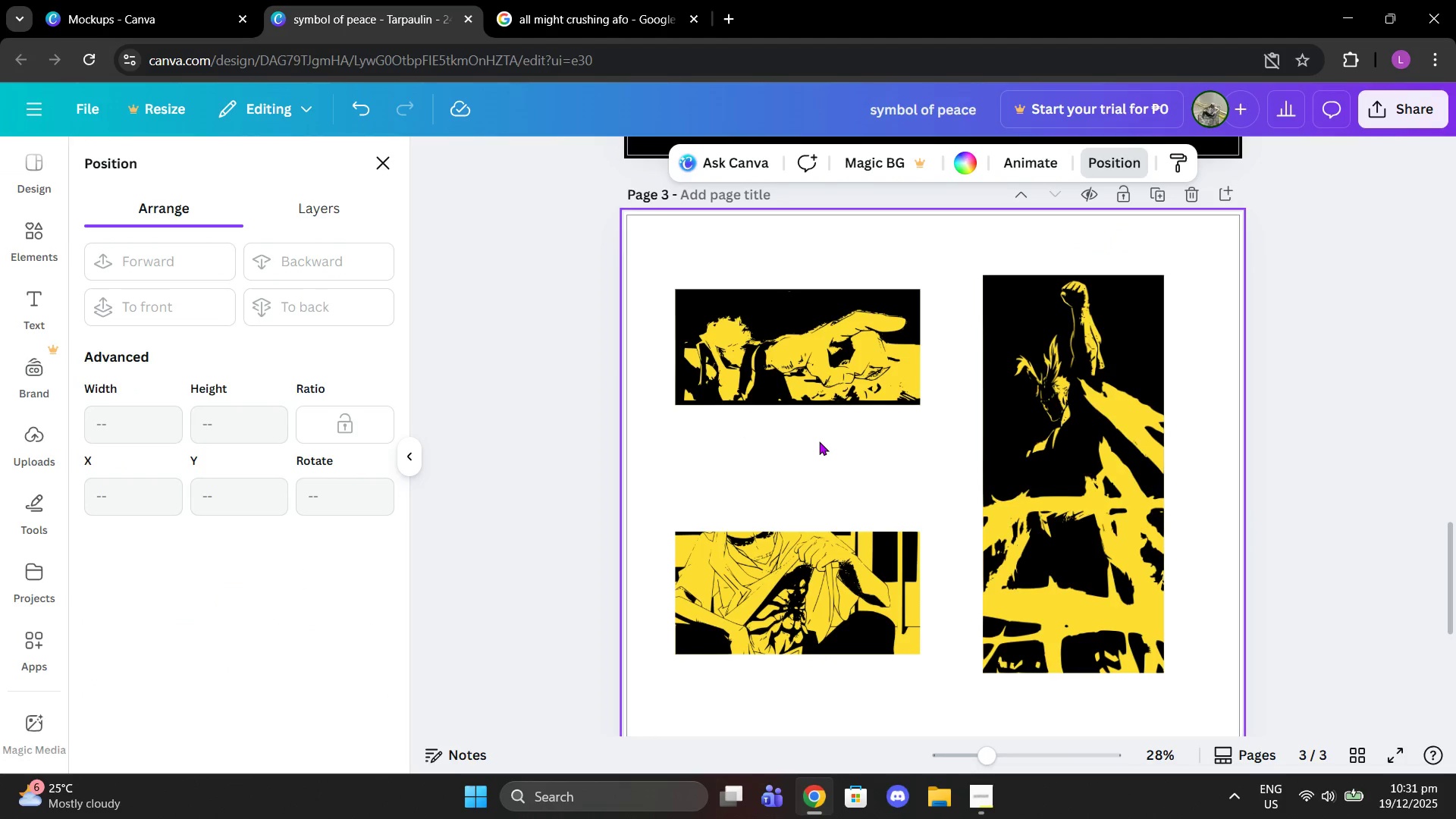 
left_click_drag(start_coordinate=[820, 441], to_coordinate=[758, 381])
 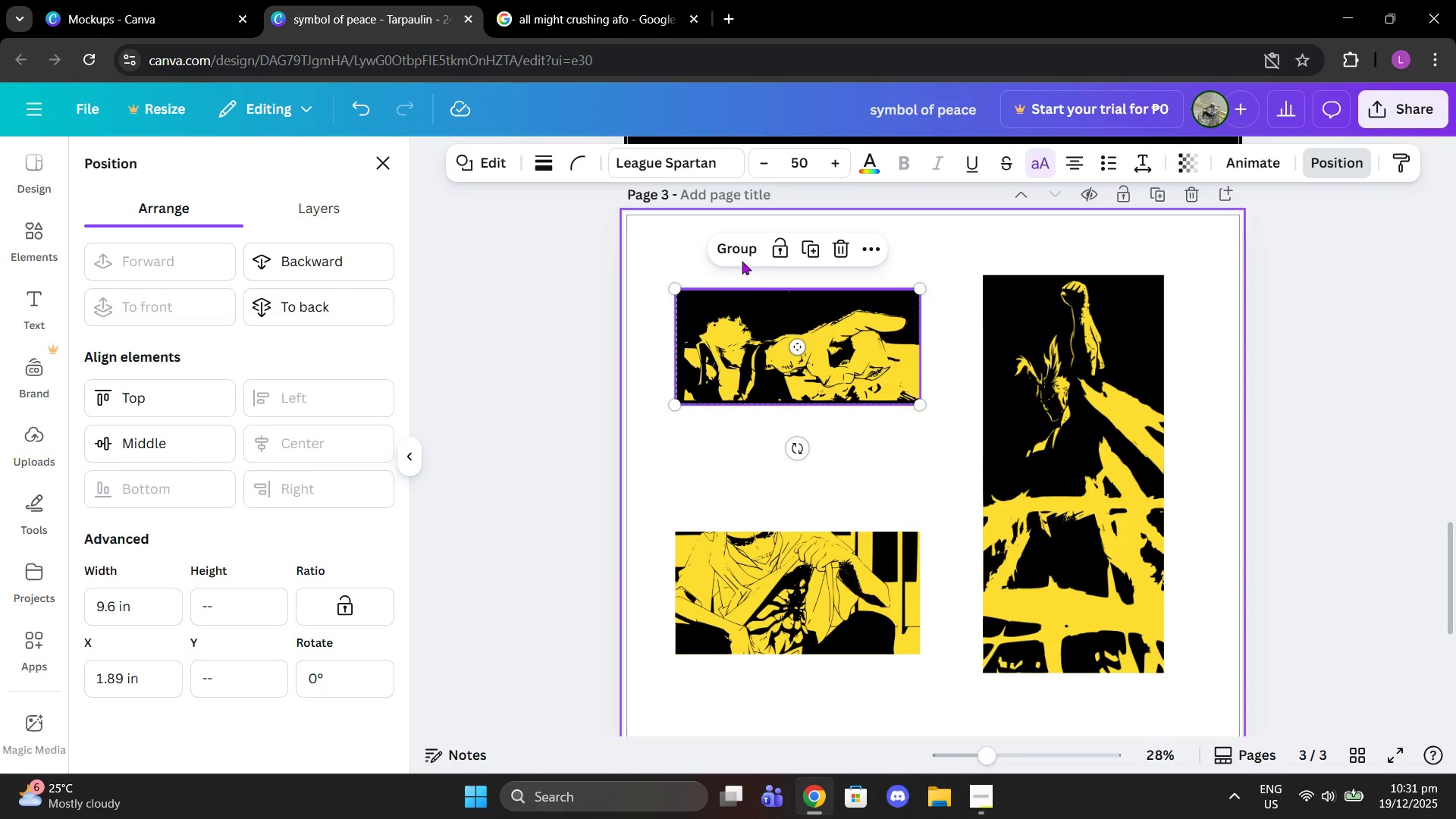 
left_click([741, 256])
 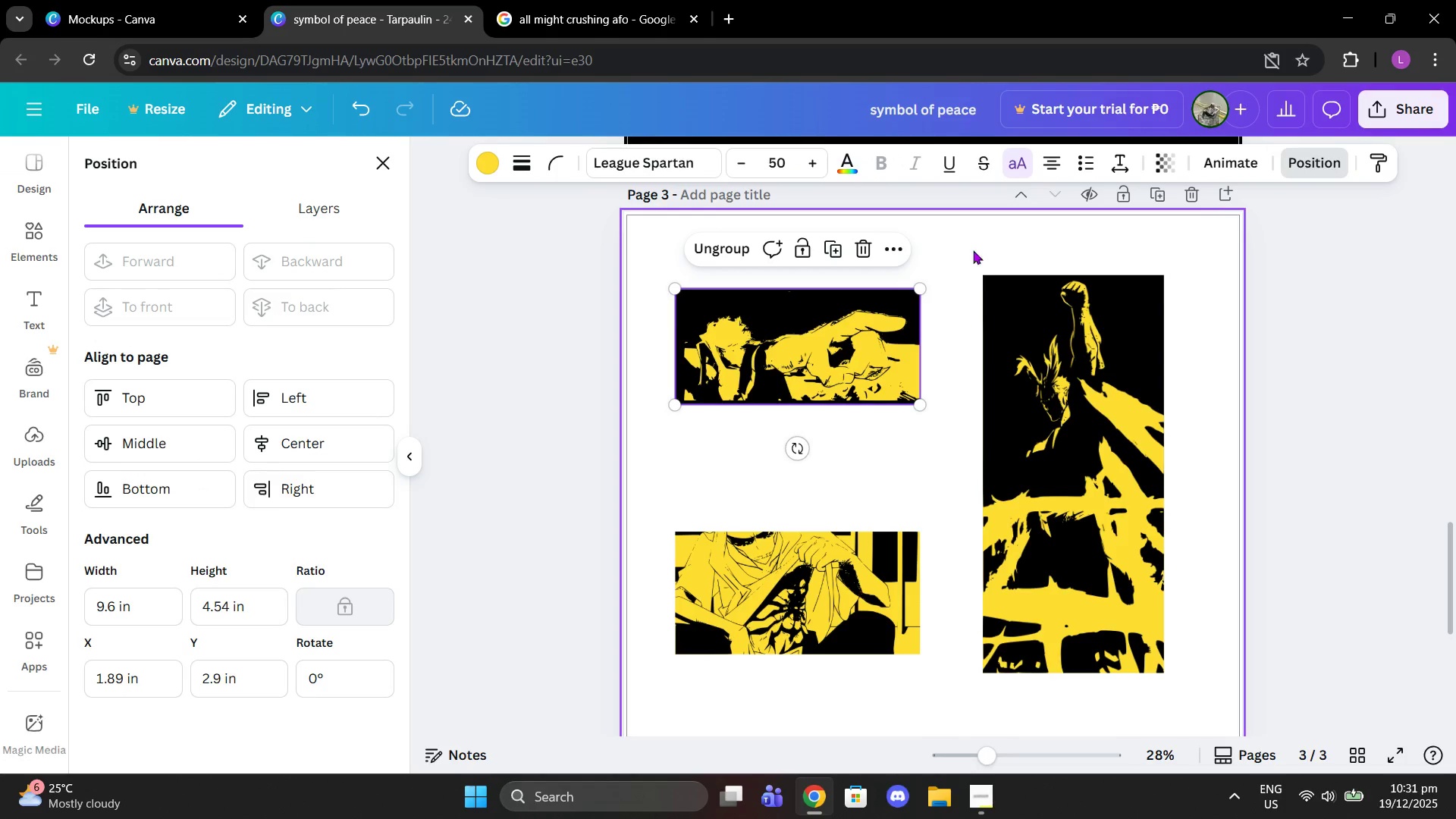 
left_click_drag(start_coordinate=[959, 239], to_coordinate=[1055, 362])
 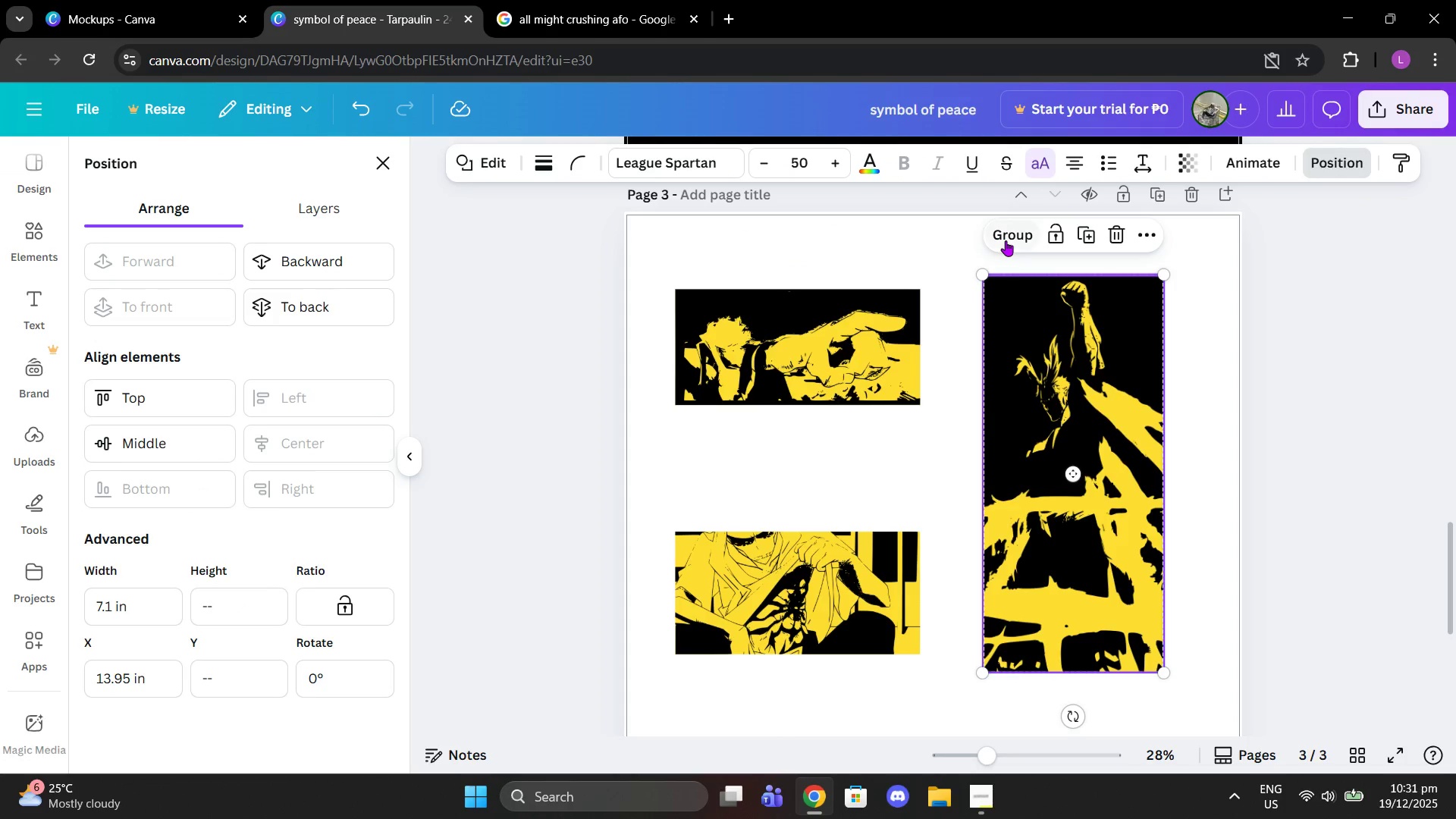 
left_click([1006, 240])
 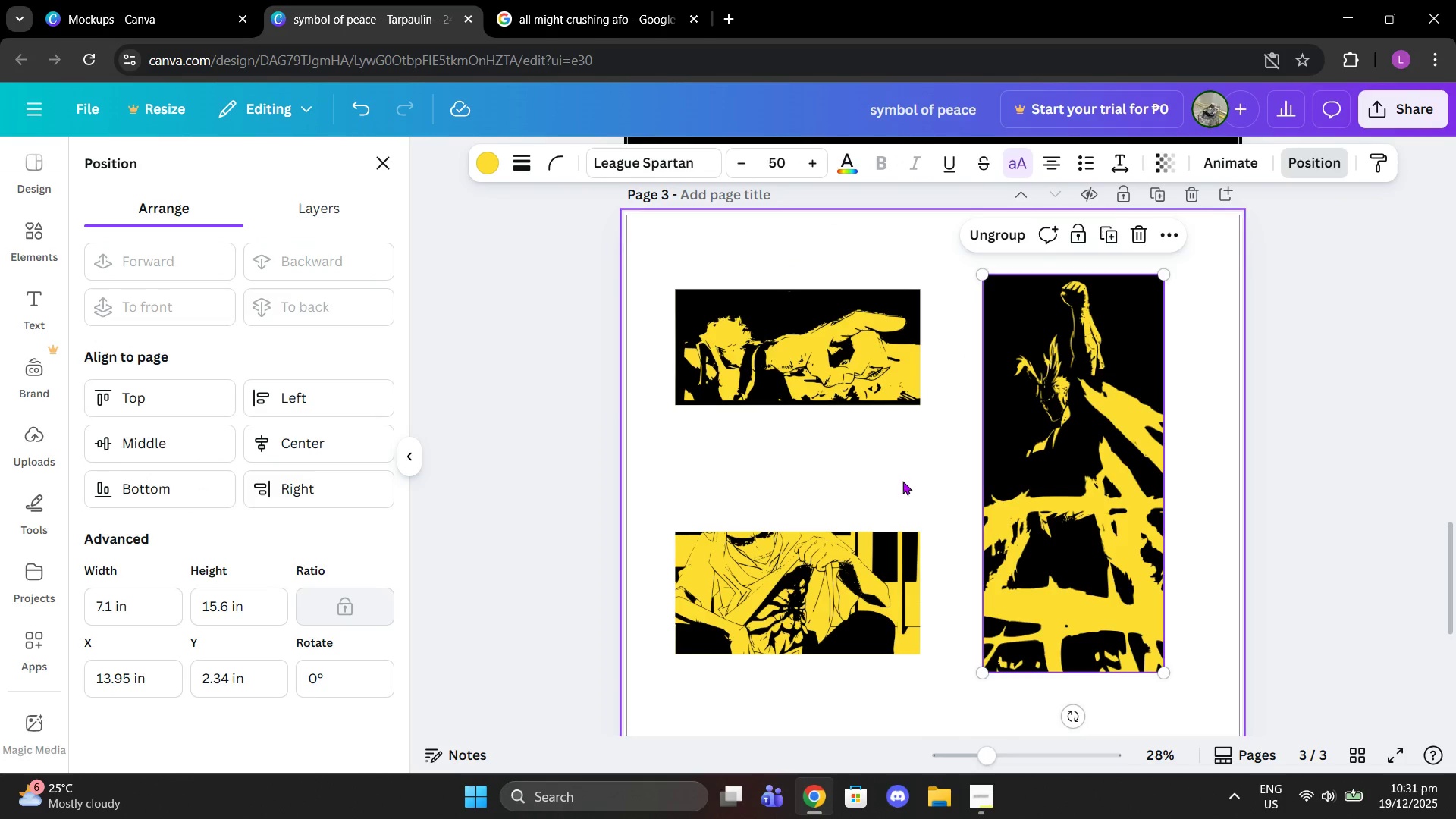 
left_click_drag(start_coordinate=[902, 482], to_coordinate=[847, 601])
 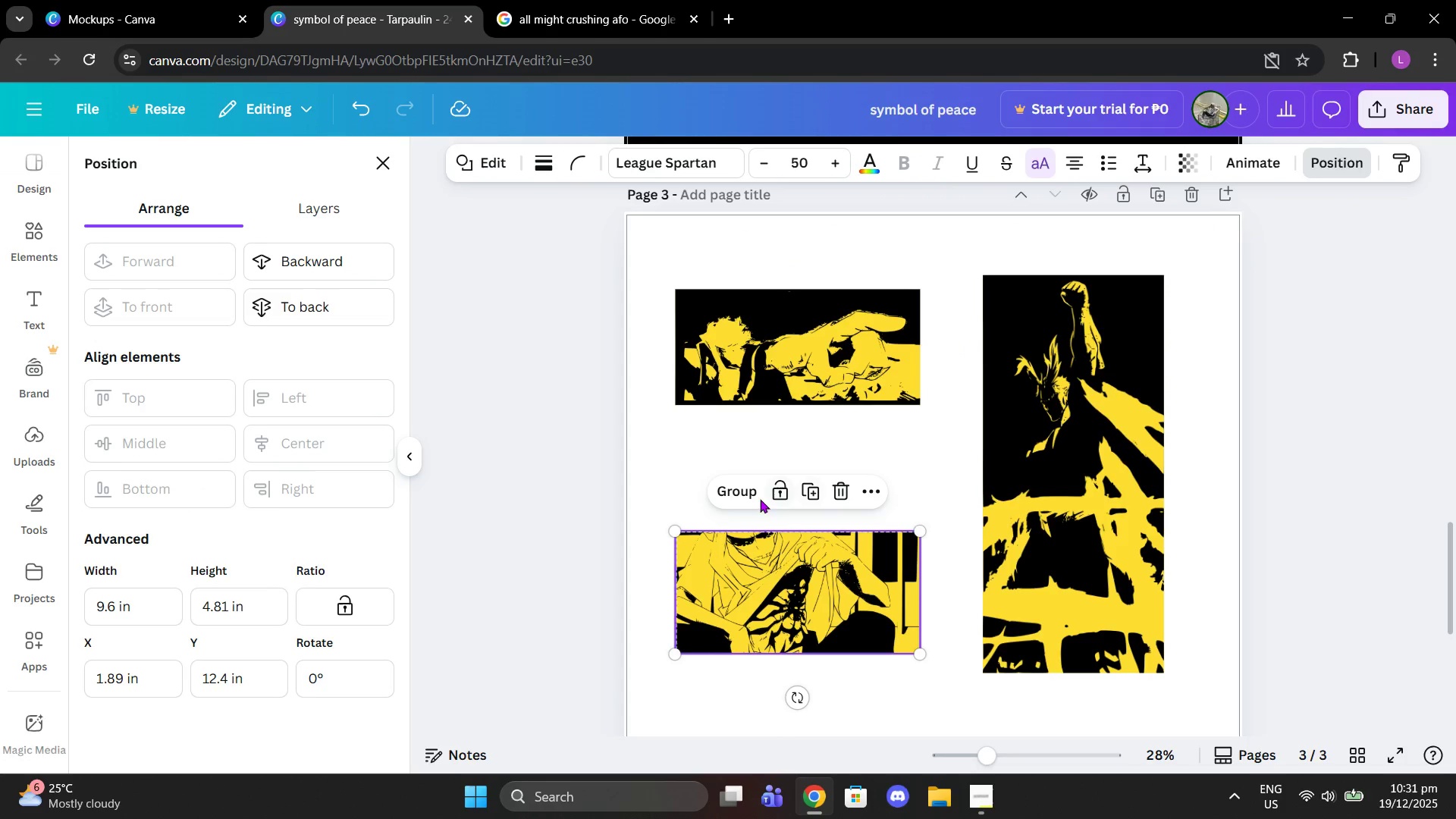 
left_click([742, 493])
 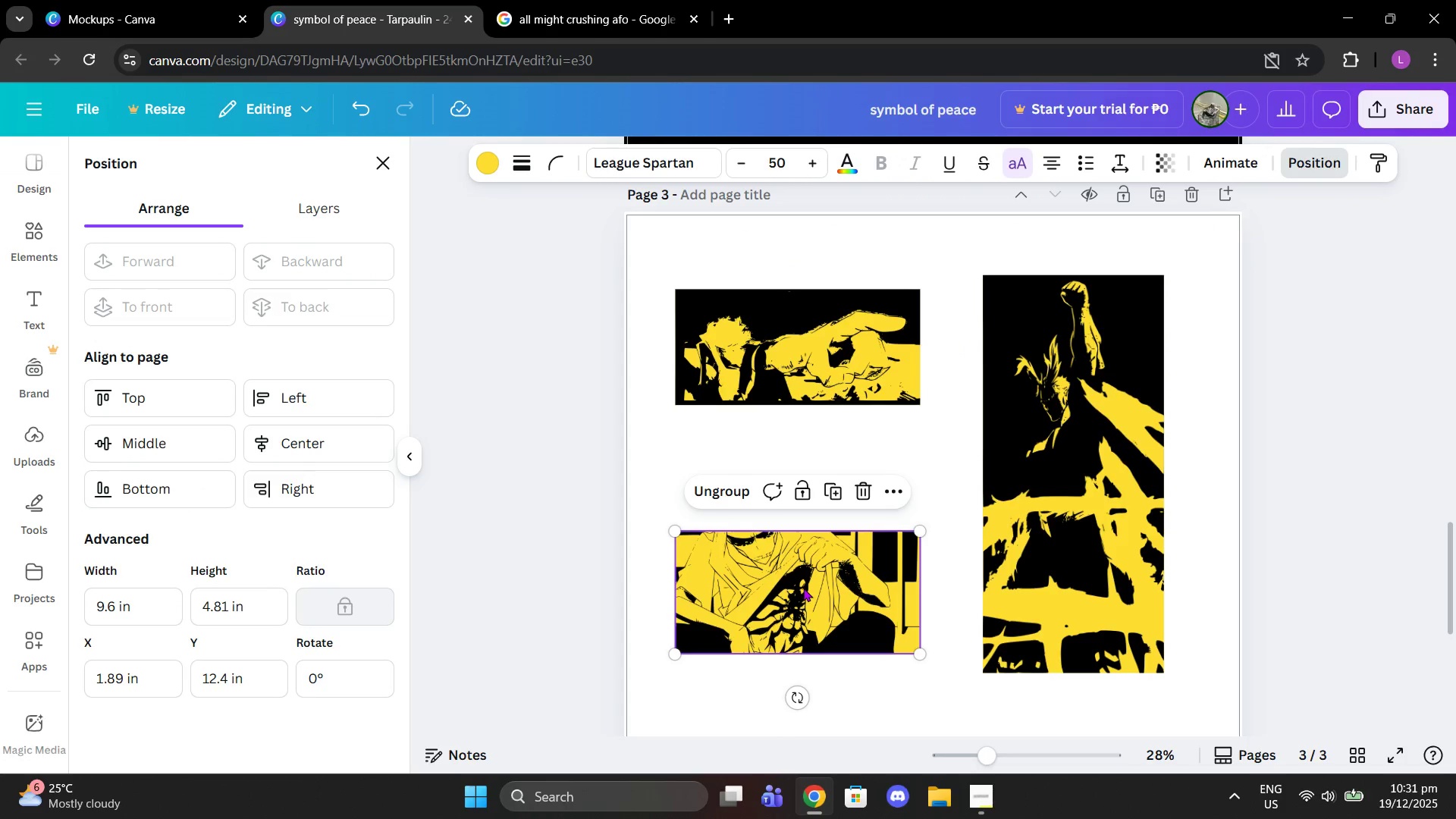 
left_click_drag(start_coordinate=[803, 588], to_coordinate=[880, 368])
 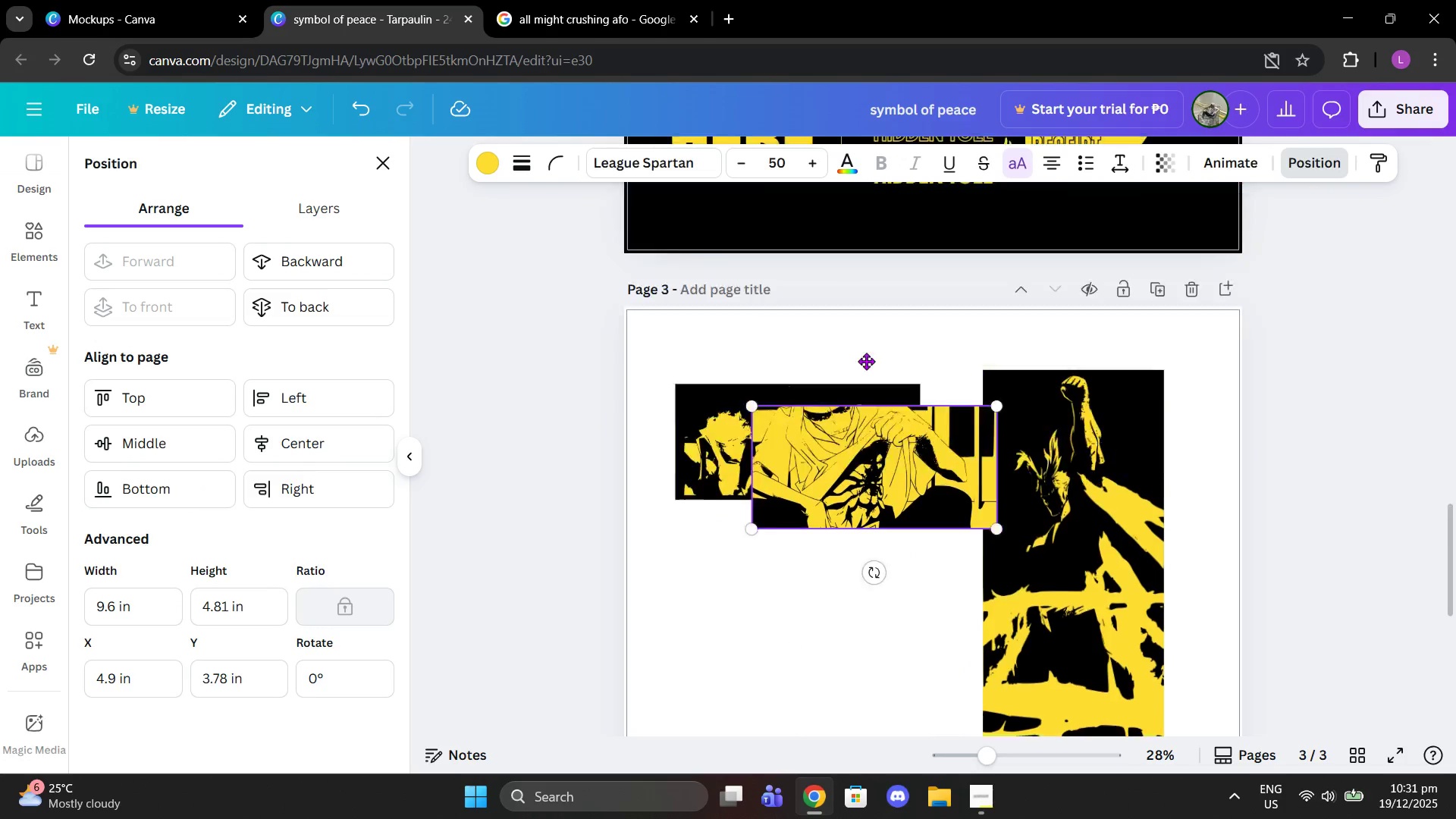 
scroll: coordinate [866, 361], scroll_direction: up, amount: 3.0
 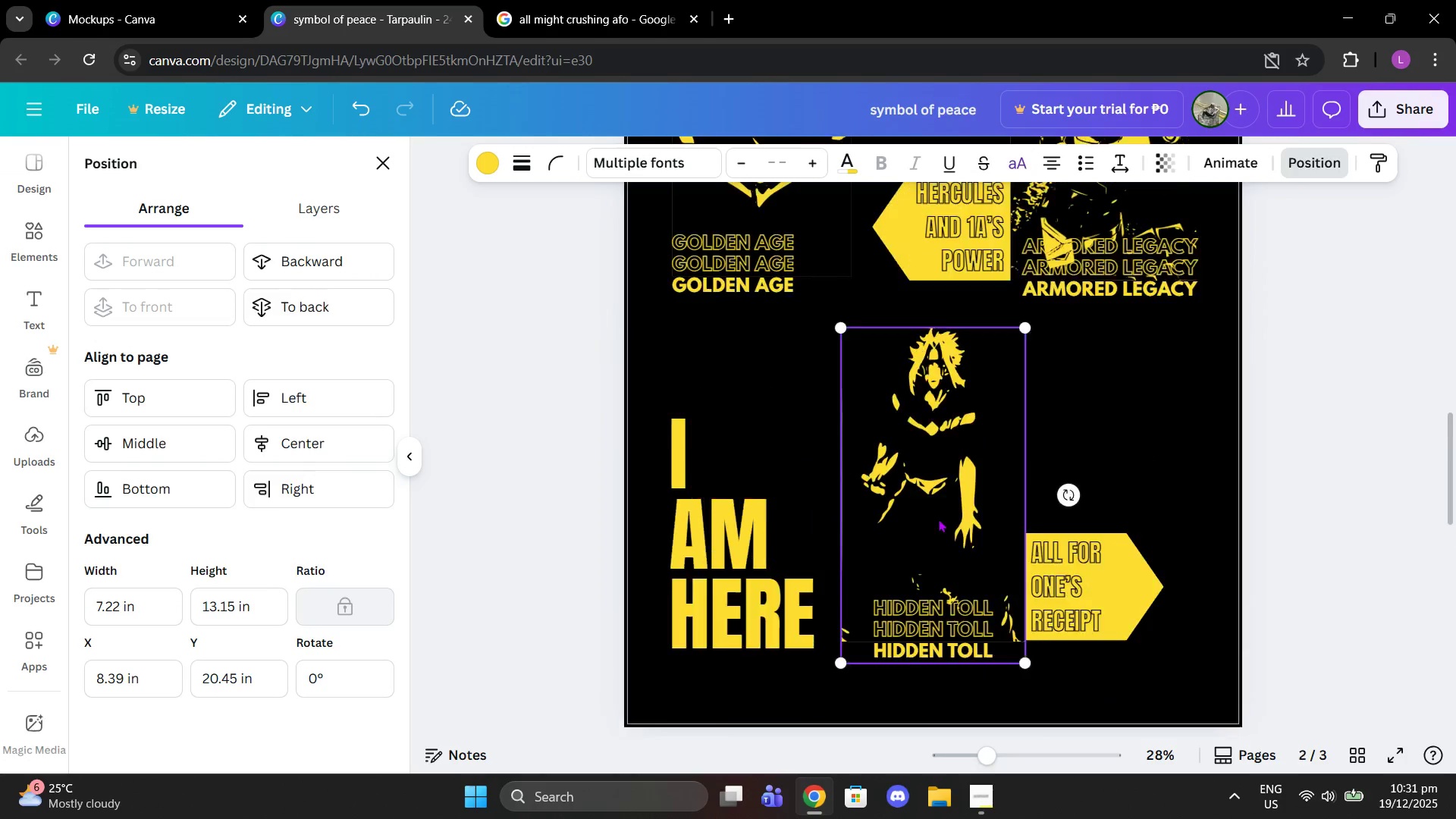 
scroll: coordinate [843, 667], scroll_direction: down, amount: 5.0
 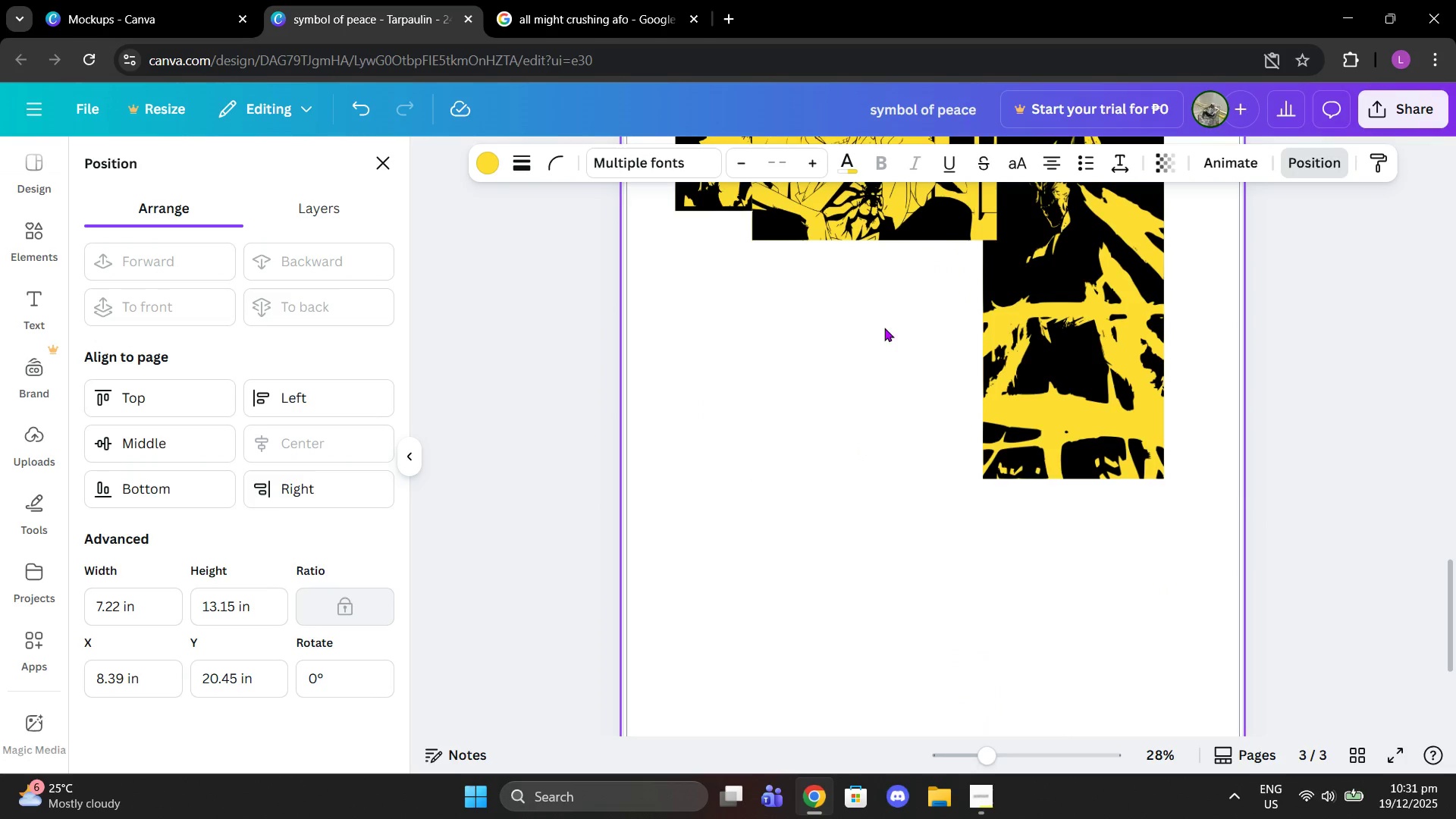 
scroll: coordinate [898, 371], scroll_direction: up, amount: 2.0
 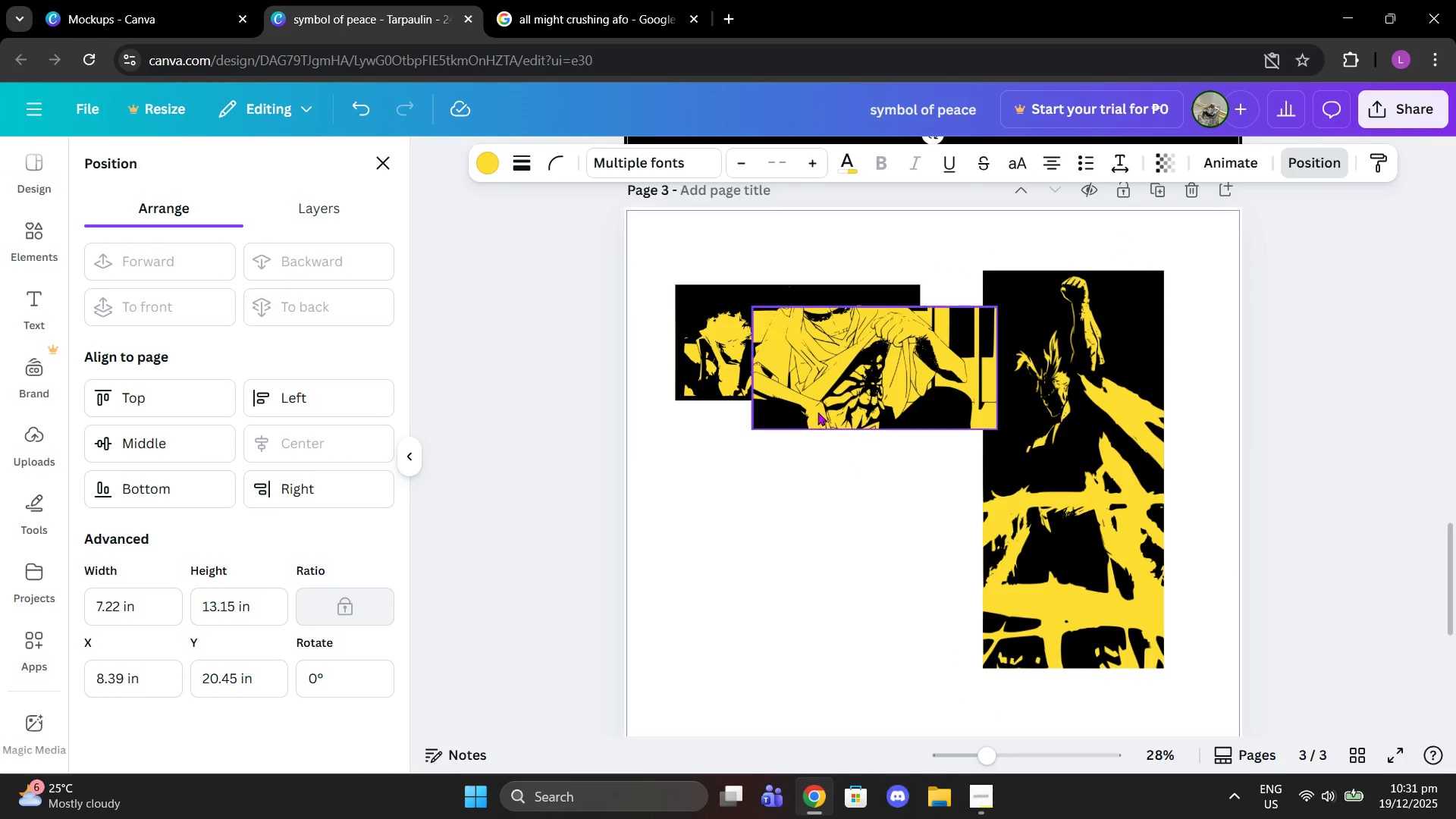 
left_click_drag(start_coordinate=[814, 401], to_coordinate=[1097, 418])
 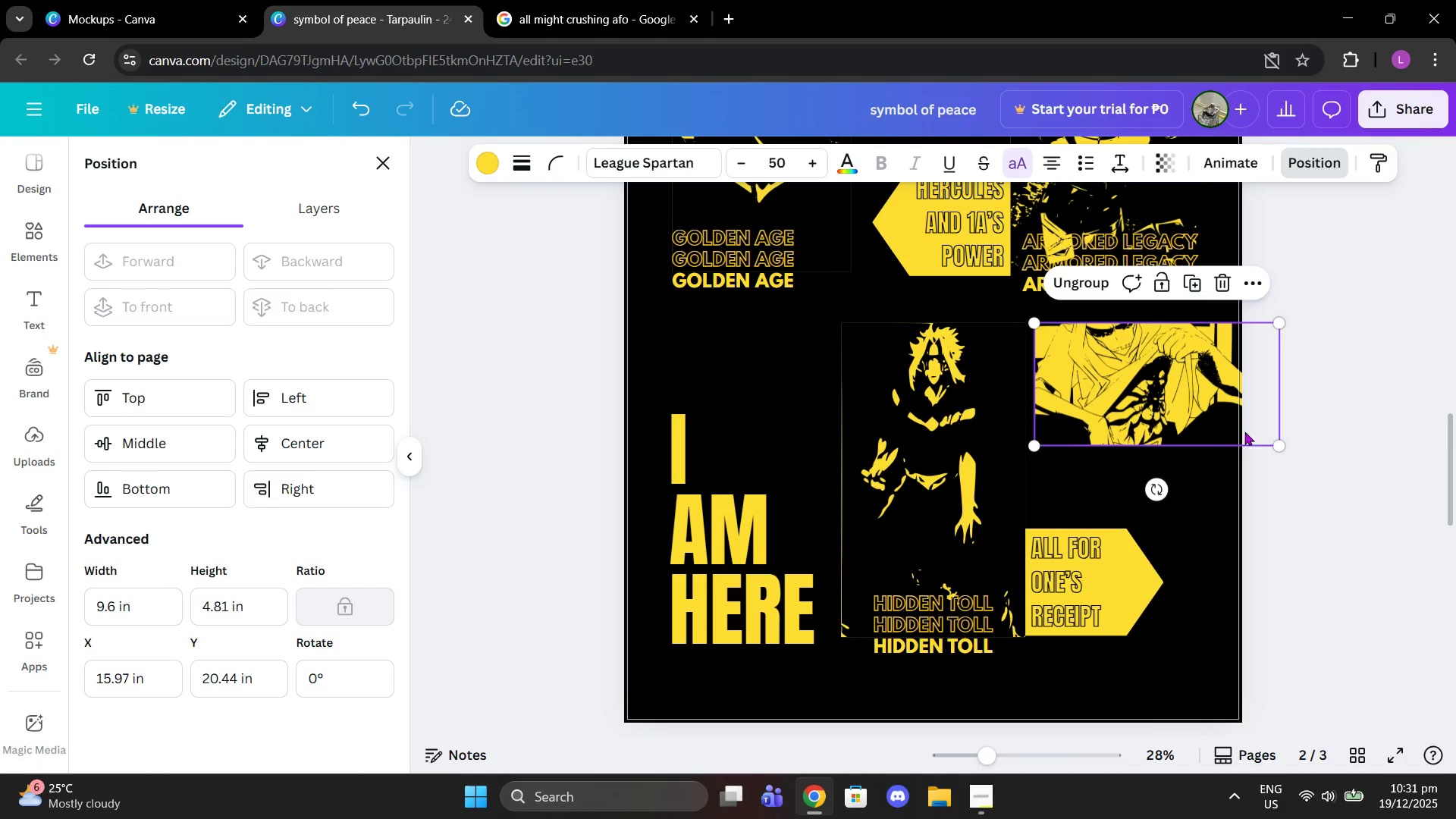 
scroll: coordinate [1018, 229], scroll_direction: up, amount: 3.0
 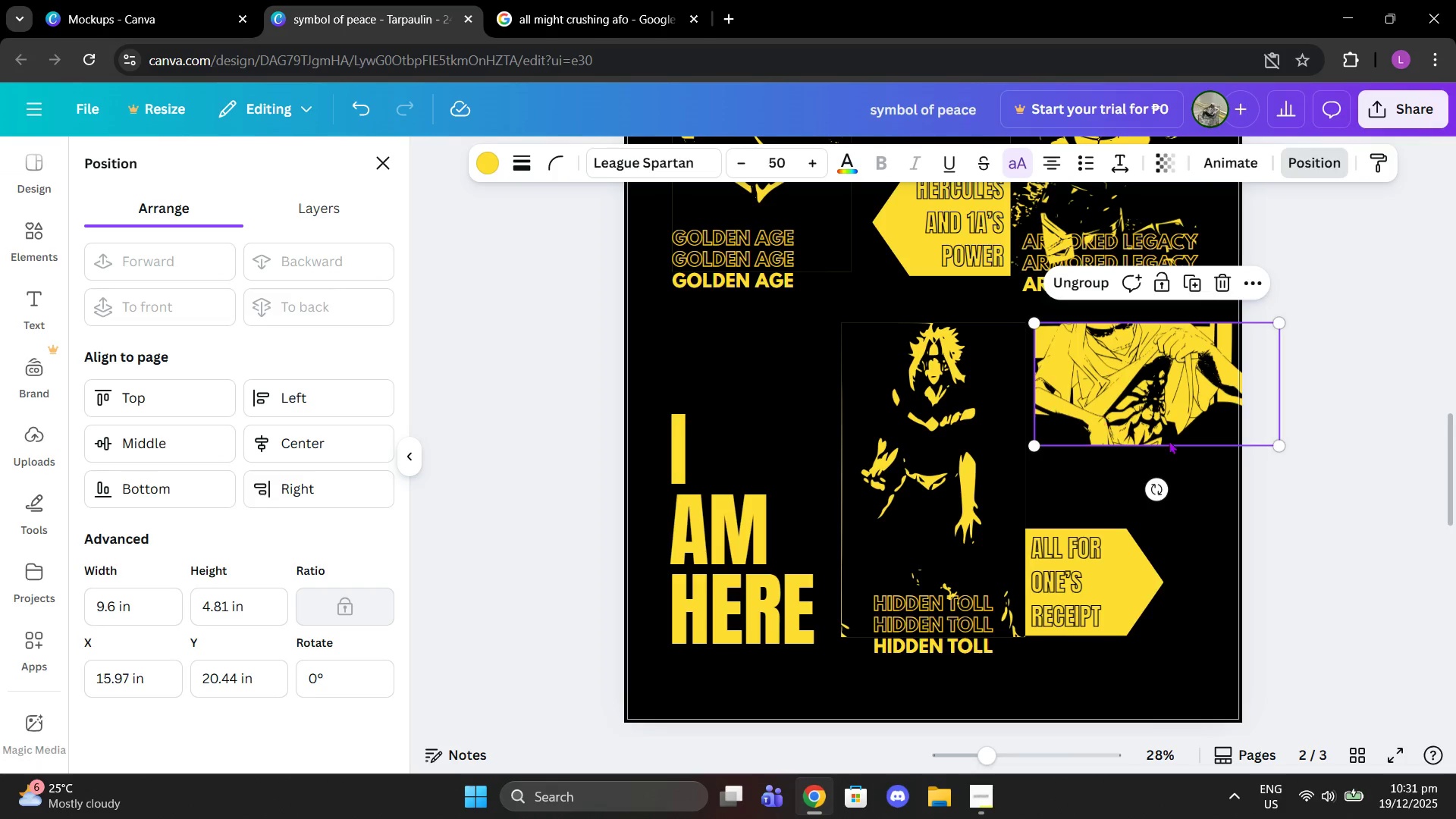 
left_click_drag(start_coordinate=[1279, 446], to_coordinate=[1188, 416])
 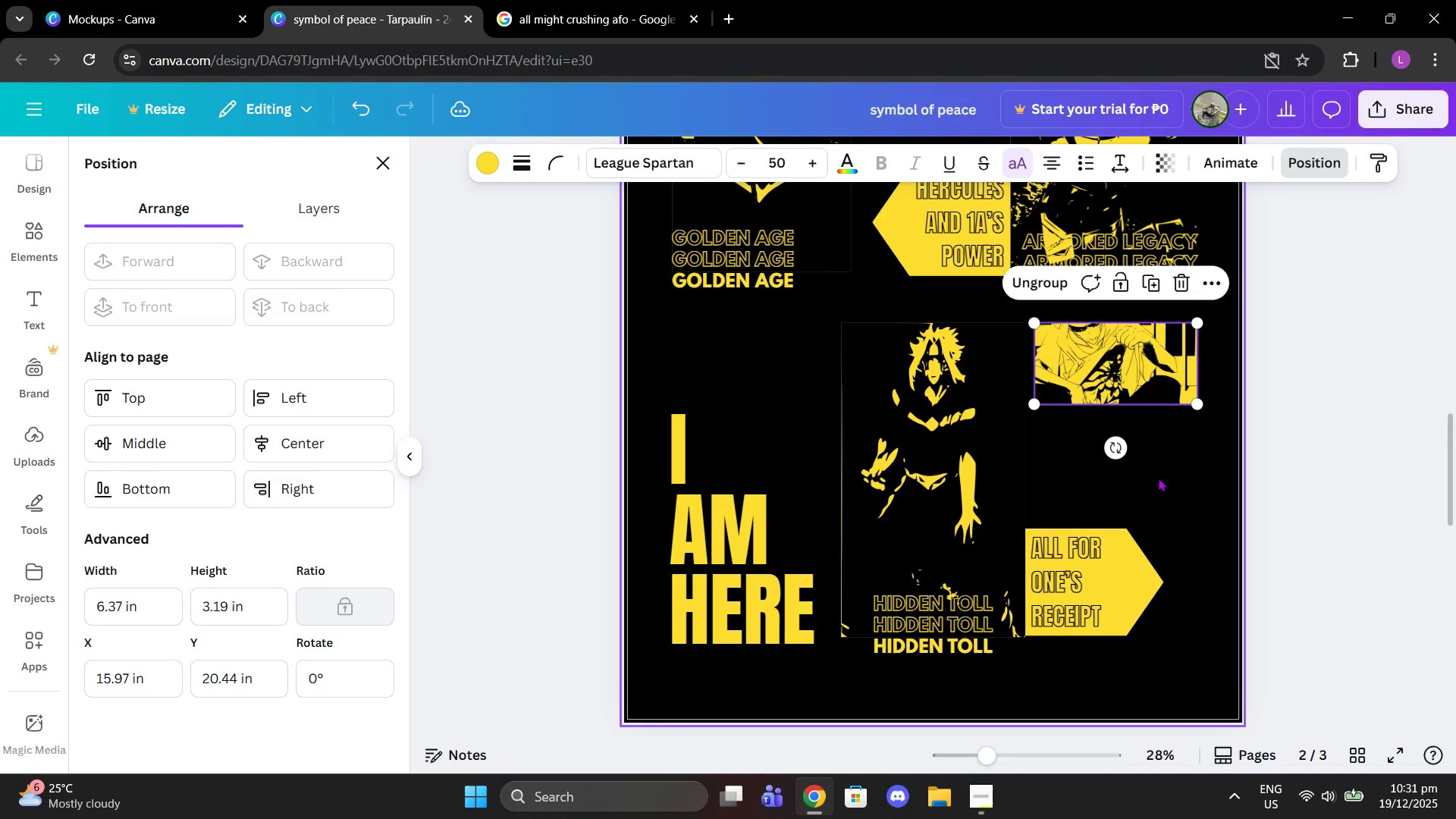 
left_click([1158, 478])
 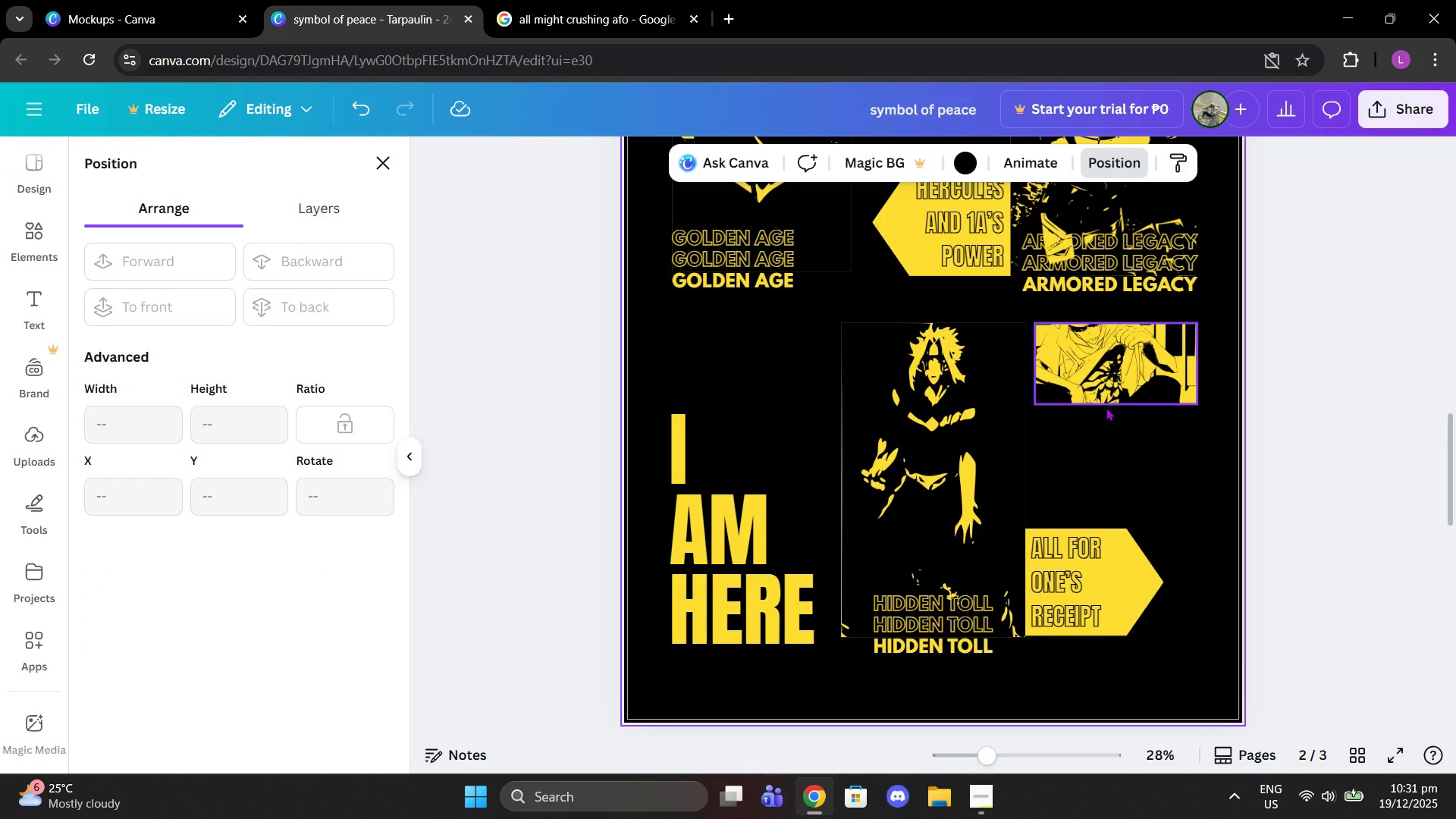 
scroll: coordinate [938, 598], scroll_direction: down, amount: 3.0
 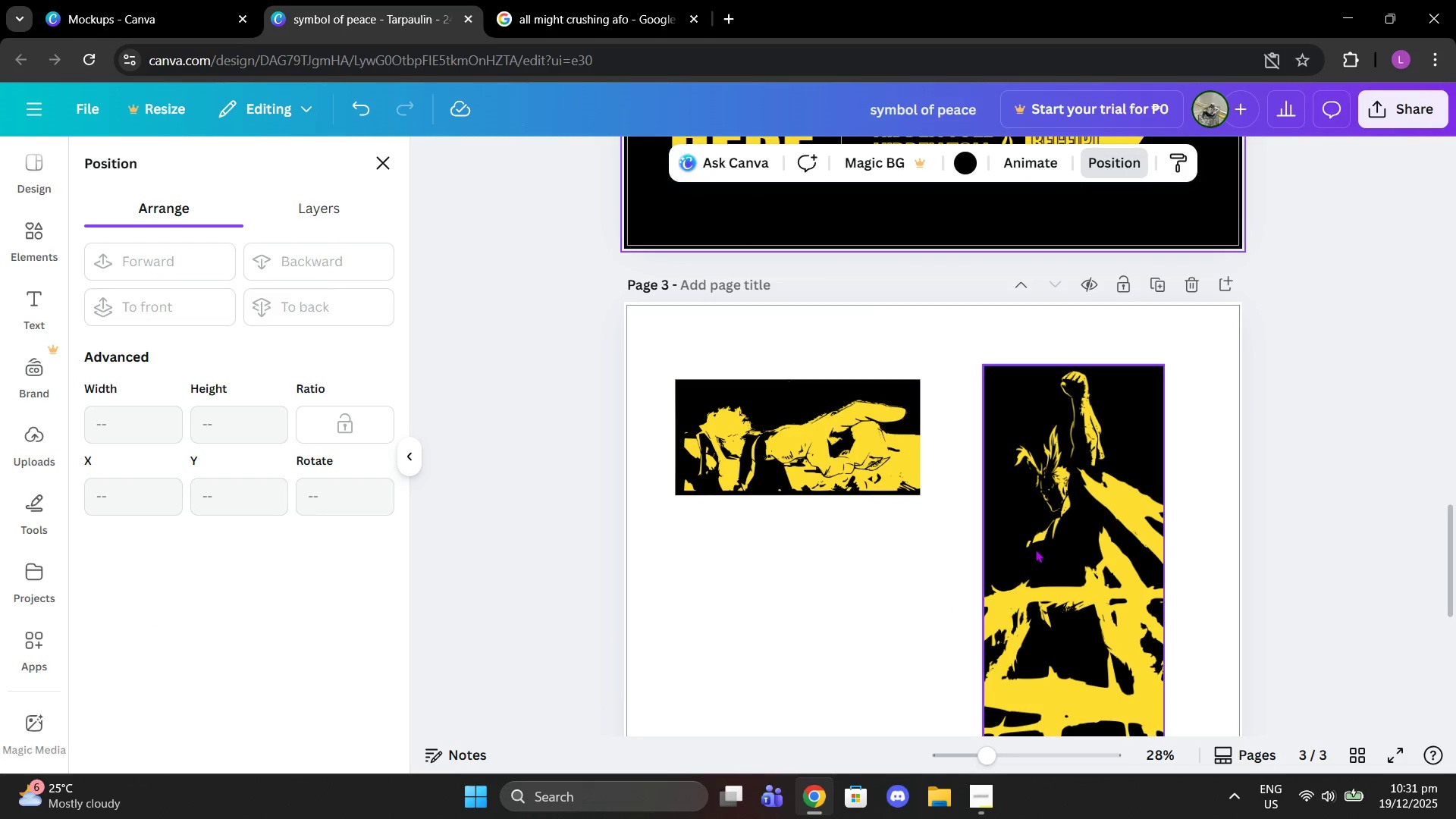 
left_click_drag(start_coordinate=[1035, 549], to_coordinate=[728, 600])
 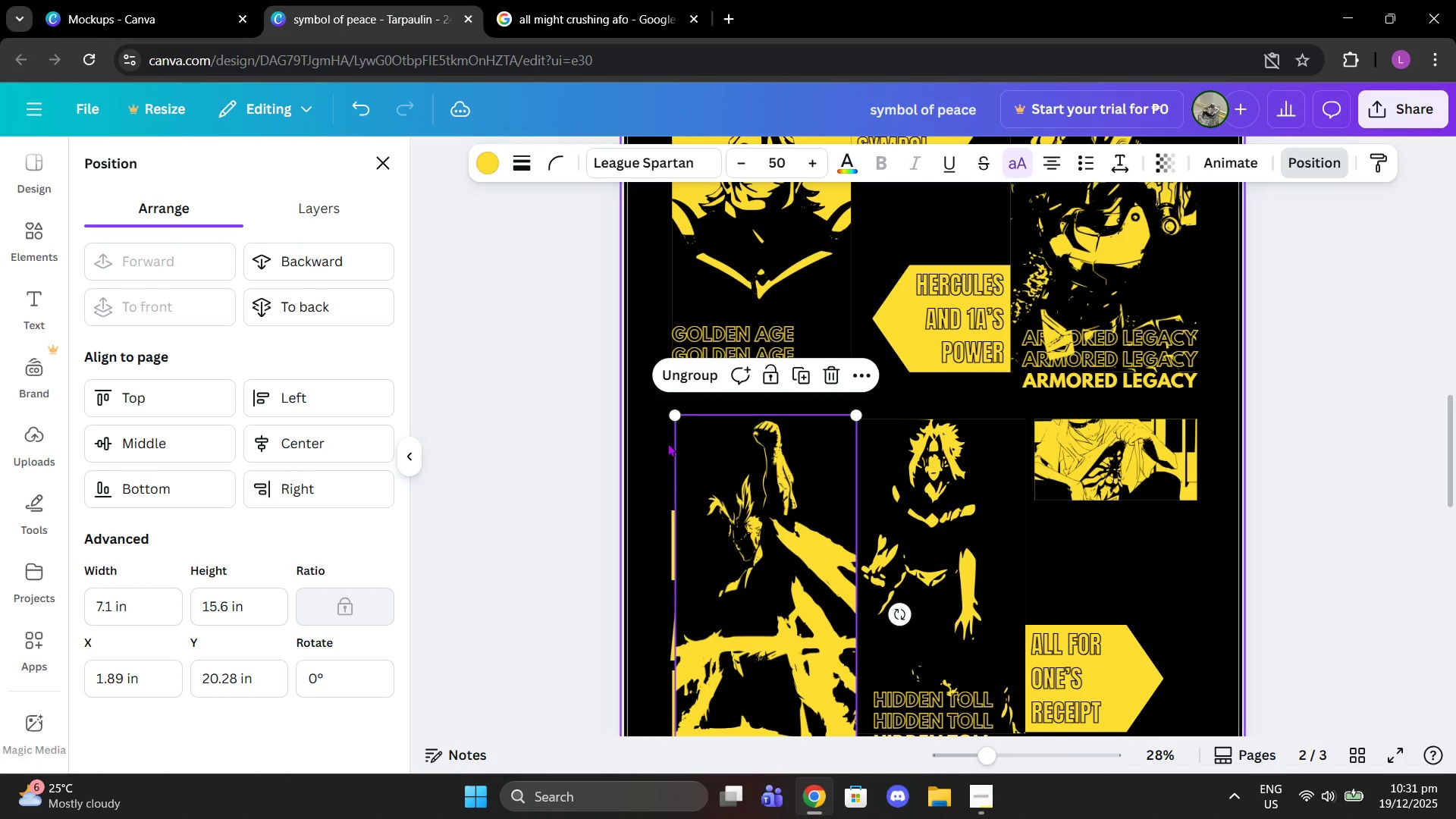 
scroll: coordinate [794, 491], scroll_direction: up, amount: 5.0
 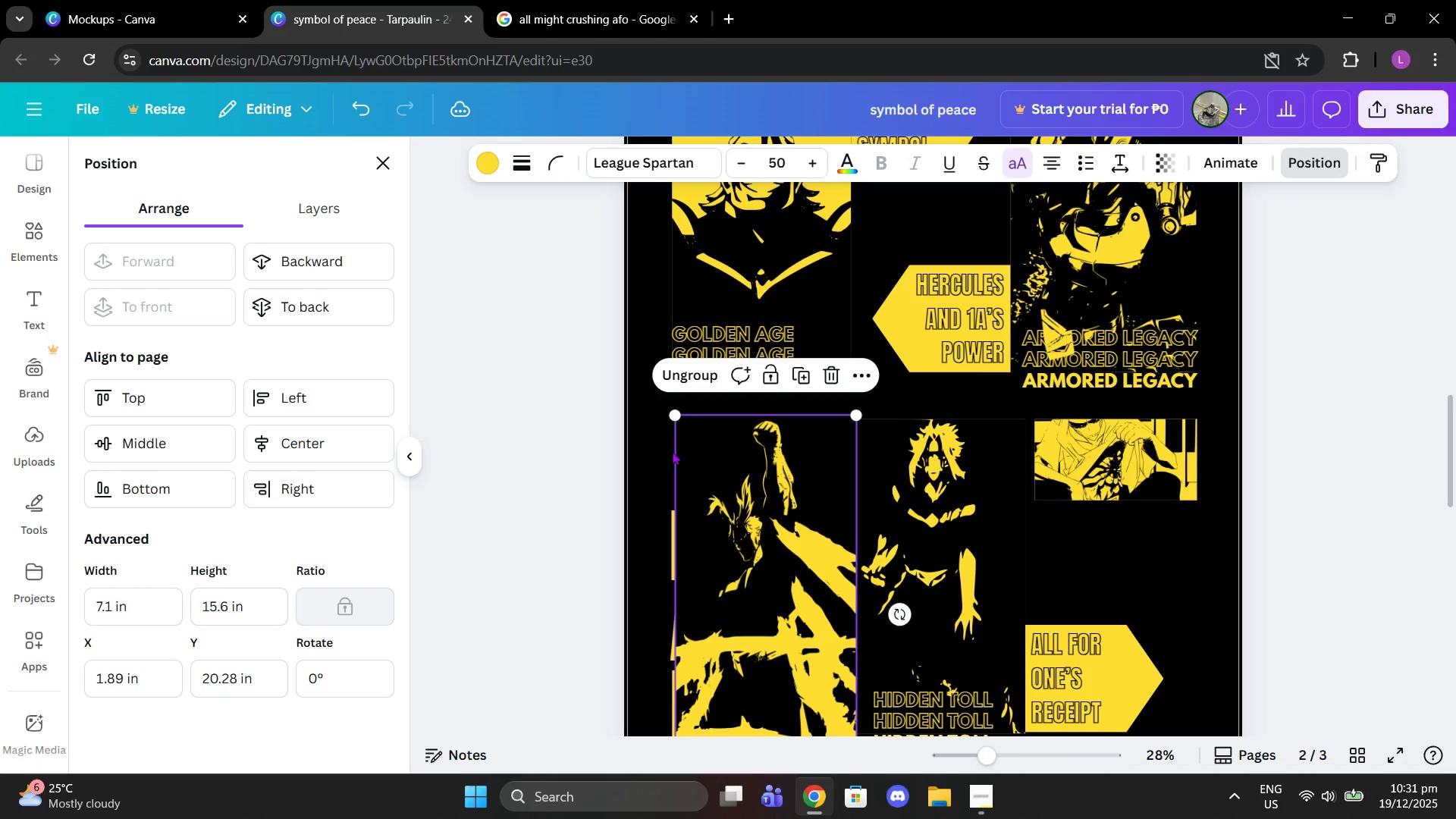 
left_click_drag(start_coordinate=[675, 413], to_coordinate=[828, 564])
 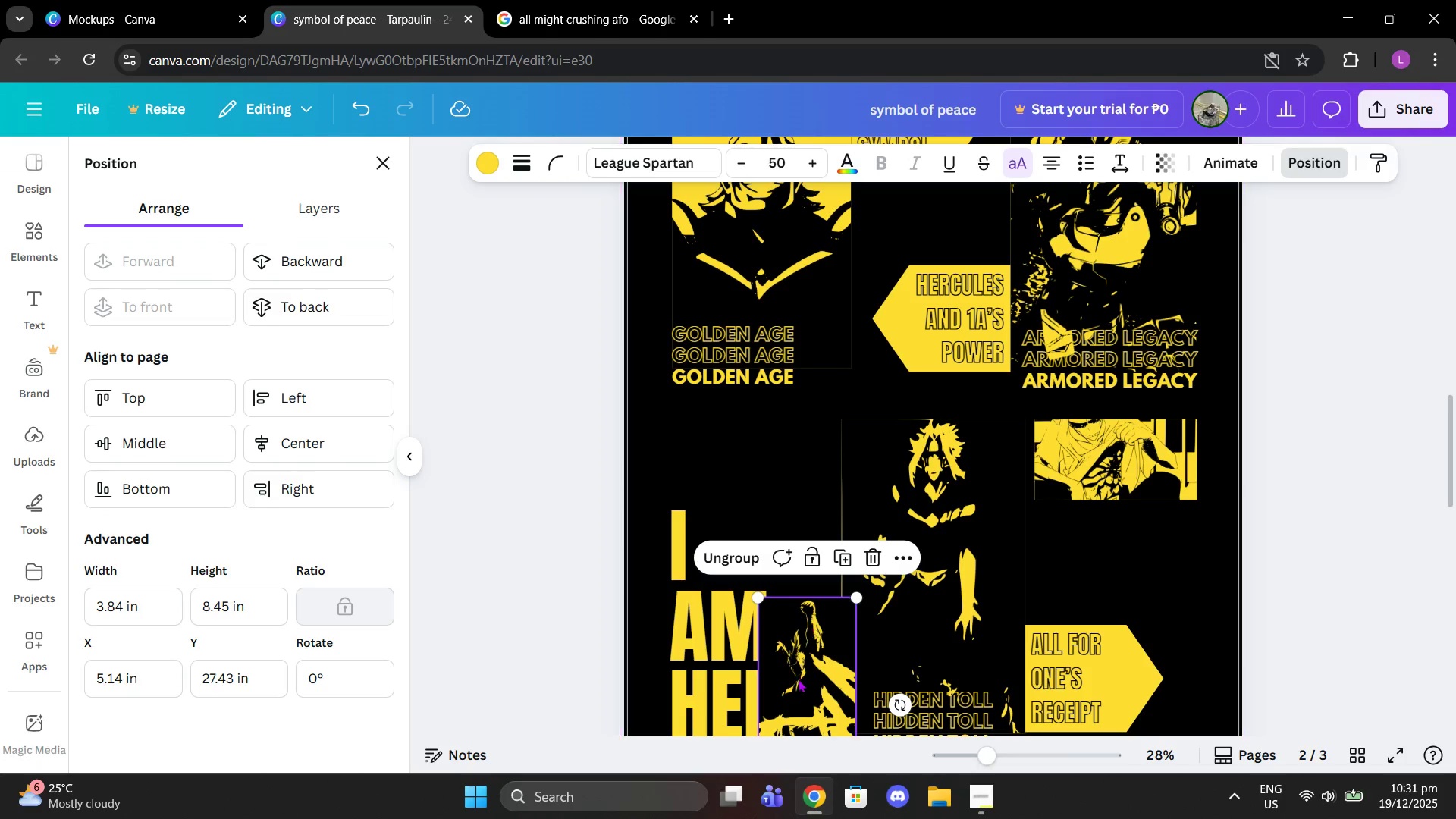 
left_click_drag(start_coordinate=[798, 679], to_coordinate=[772, 504])
 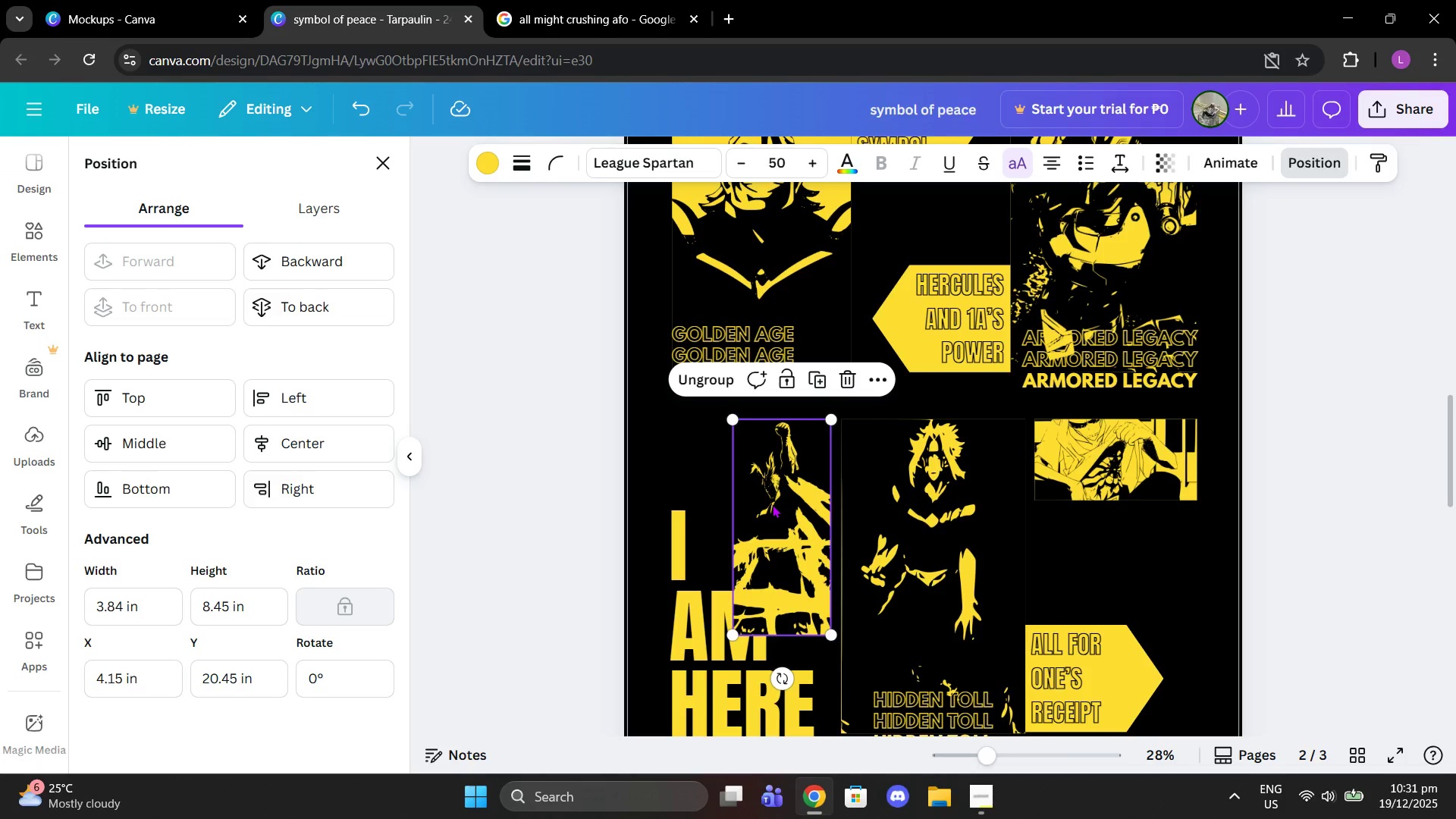 
left_click_drag(start_coordinate=[772, 504], to_coordinate=[777, 504])
 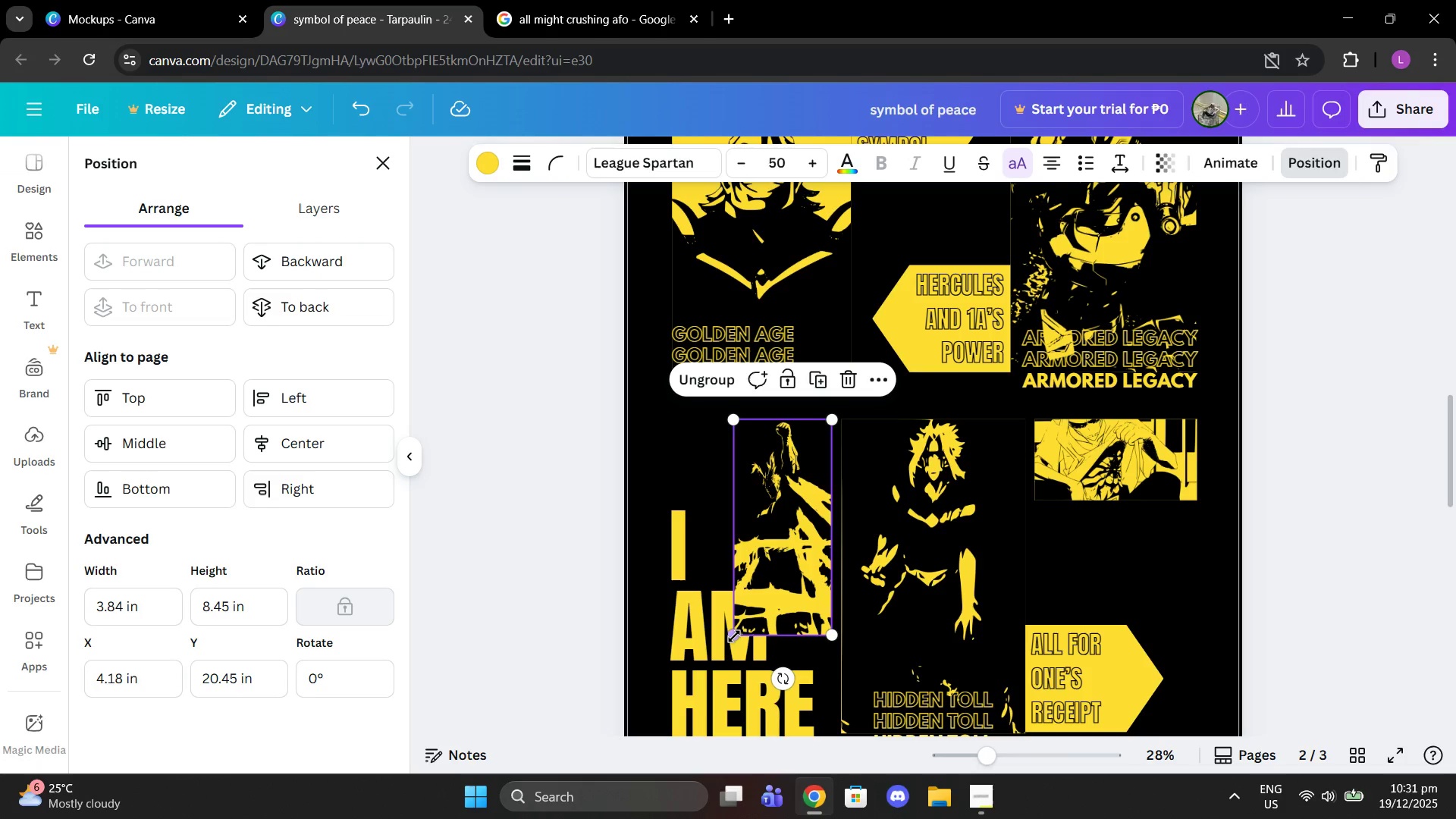 
left_click_drag(start_coordinate=[733, 635], to_coordinate=[643, 700])
 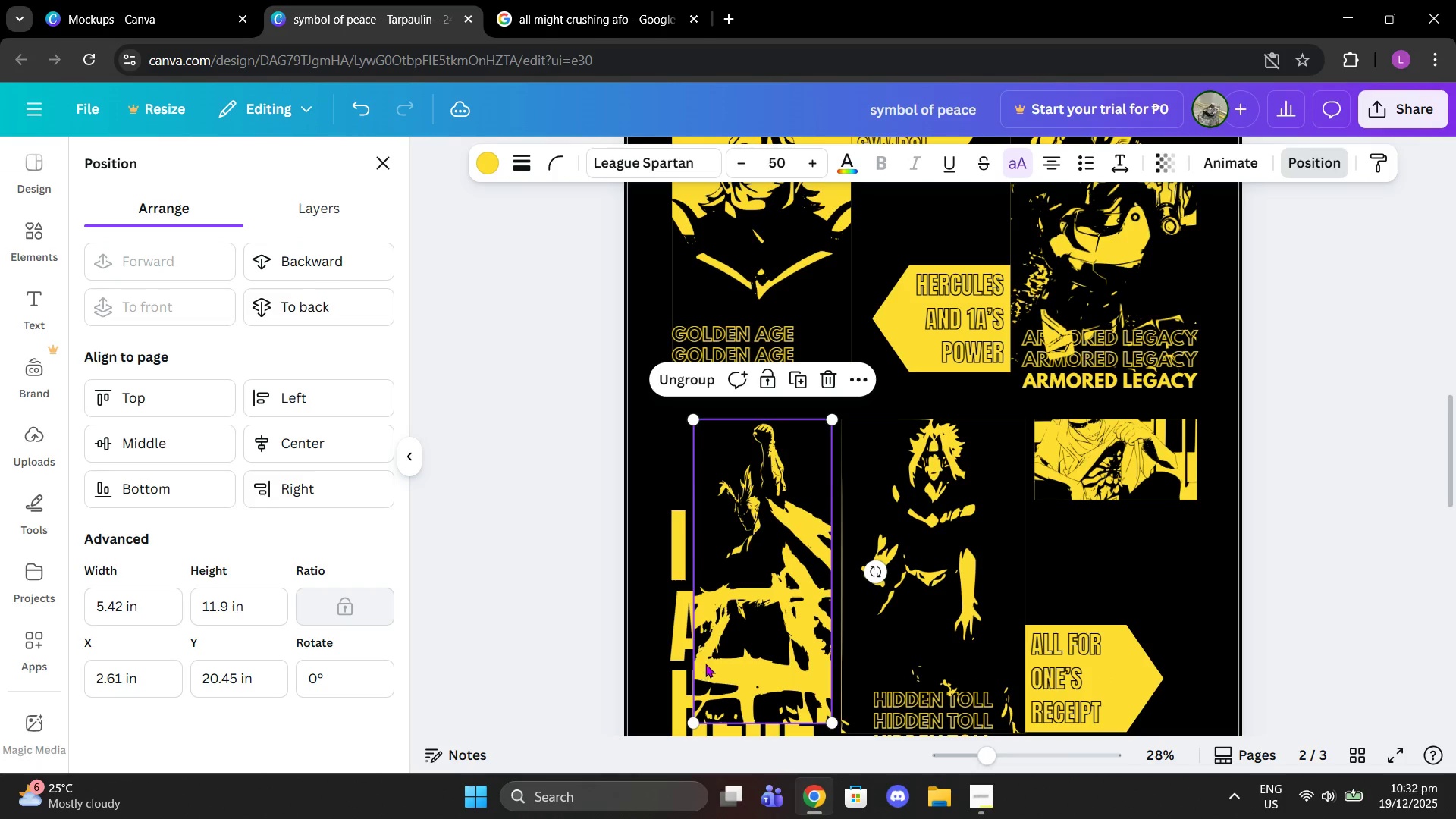 
left_click_drag(start_coordinate=[705, 664], to_coordinate=[705, 642])
 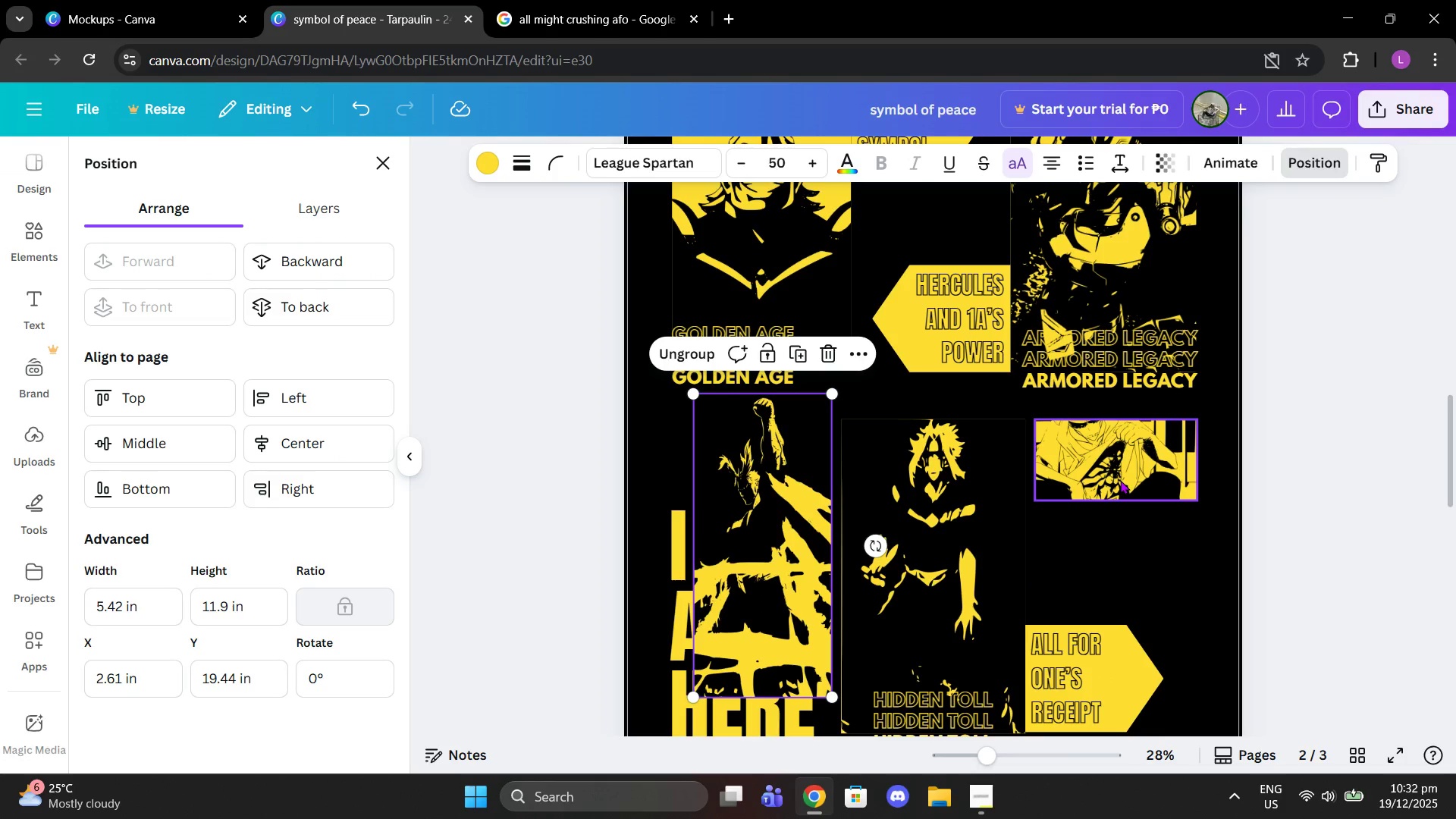 
left_click([1120, 480])
 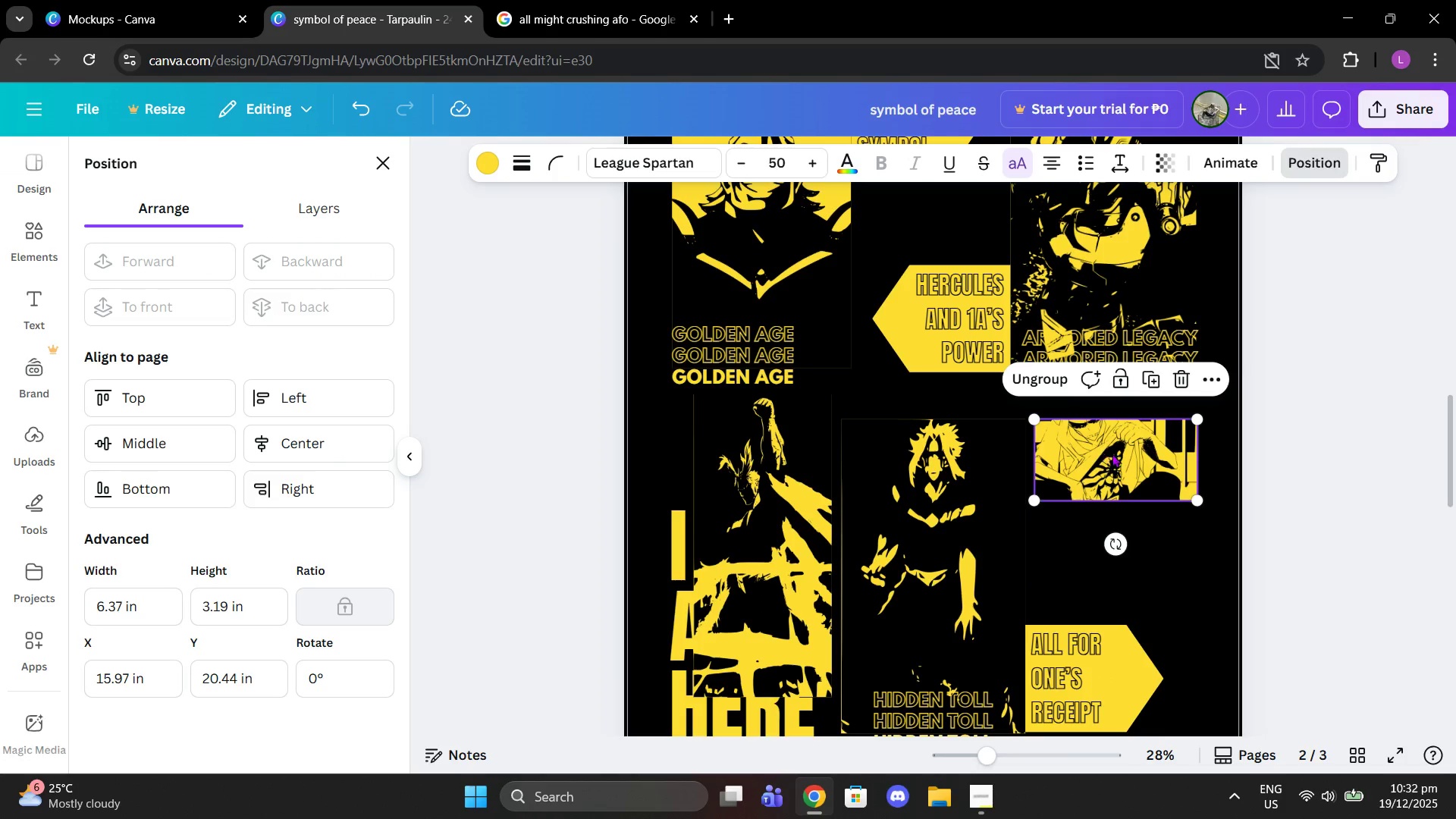 
left_click_drag(start_coordinate=[1116, 457], to_coordinate=[1114, 446])
 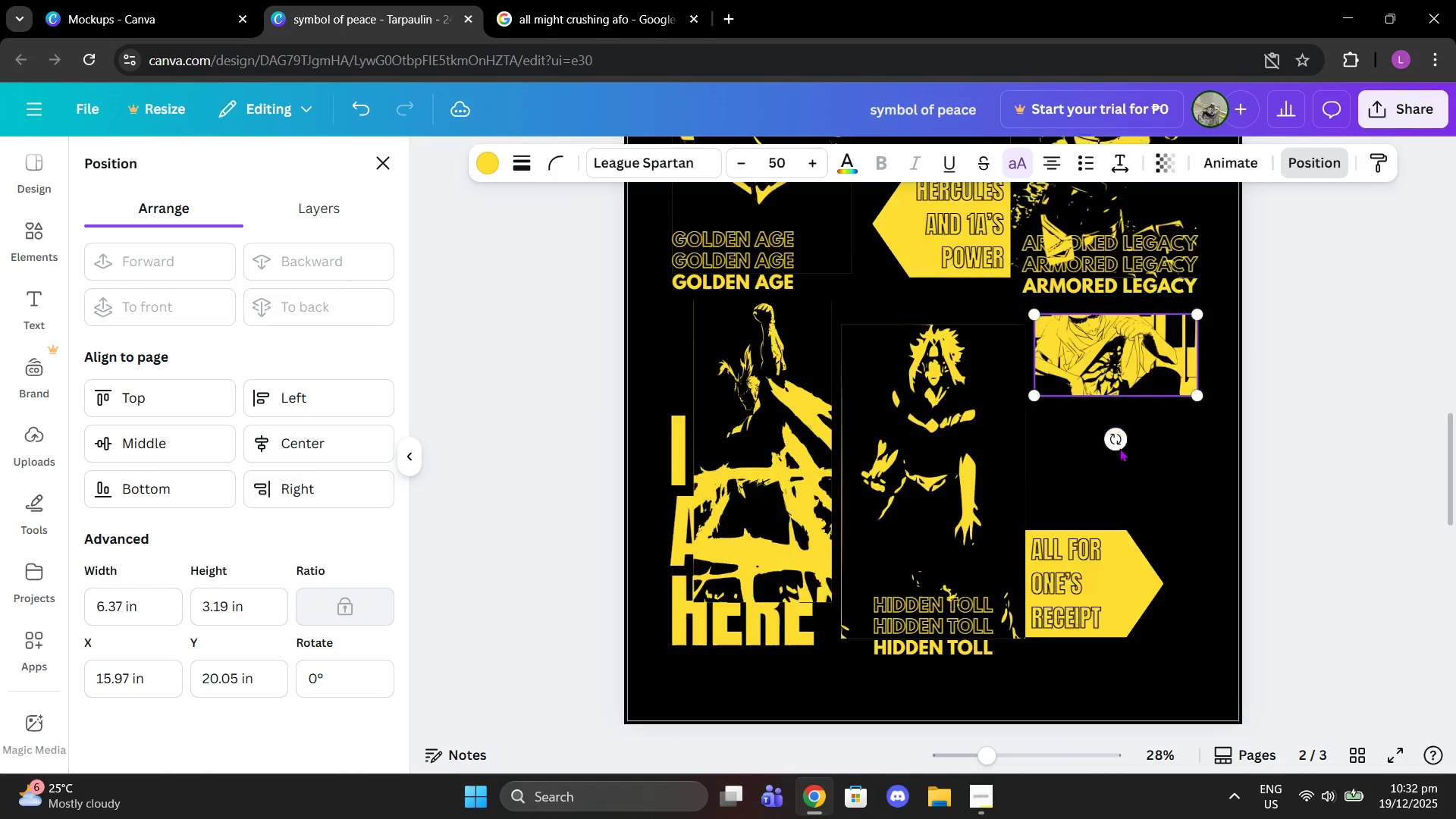 
scroll: coordinate [1118, 447], scroll_direction: down, amount: 1.0
 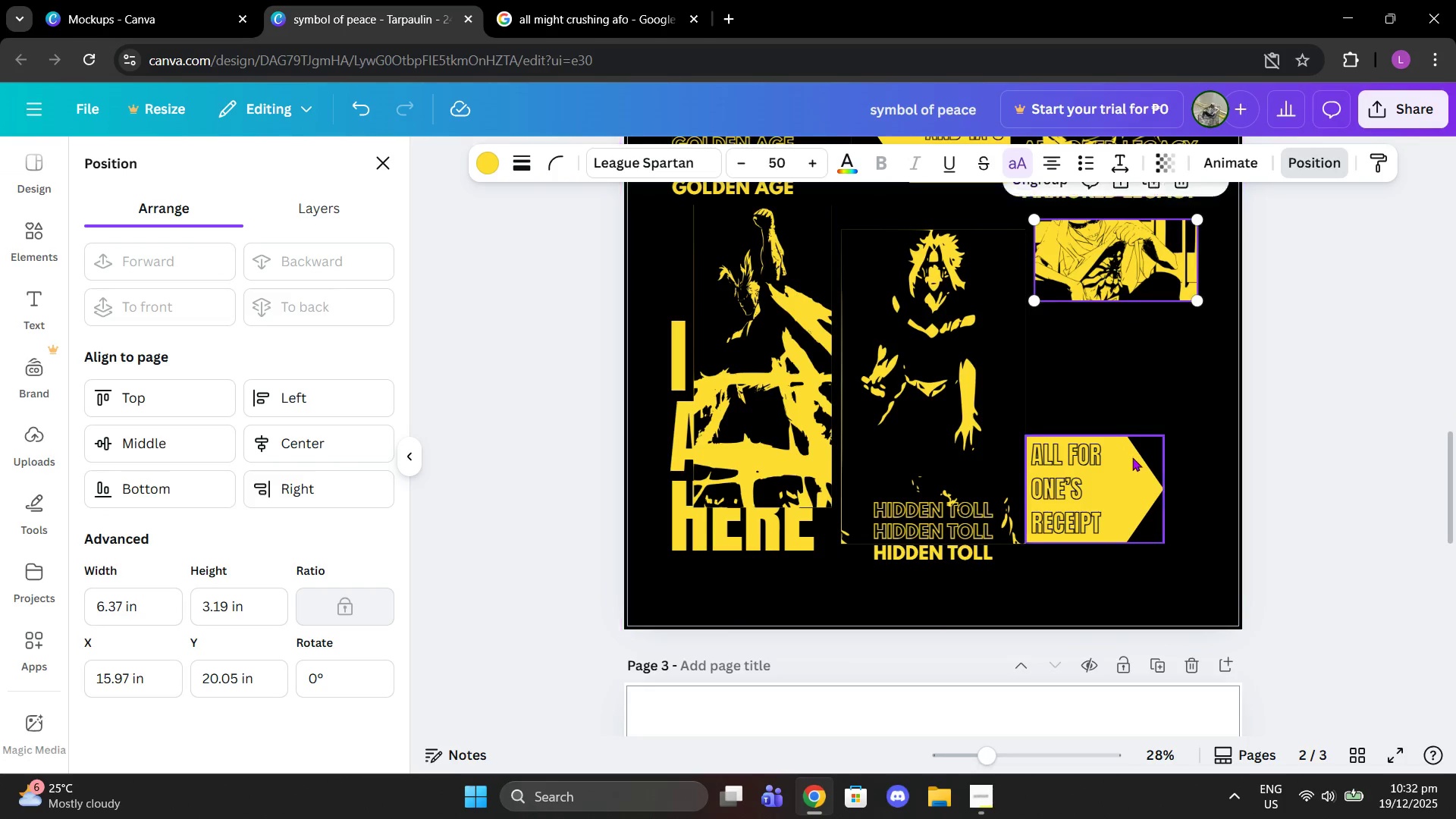 
left_click([1132, 457])
 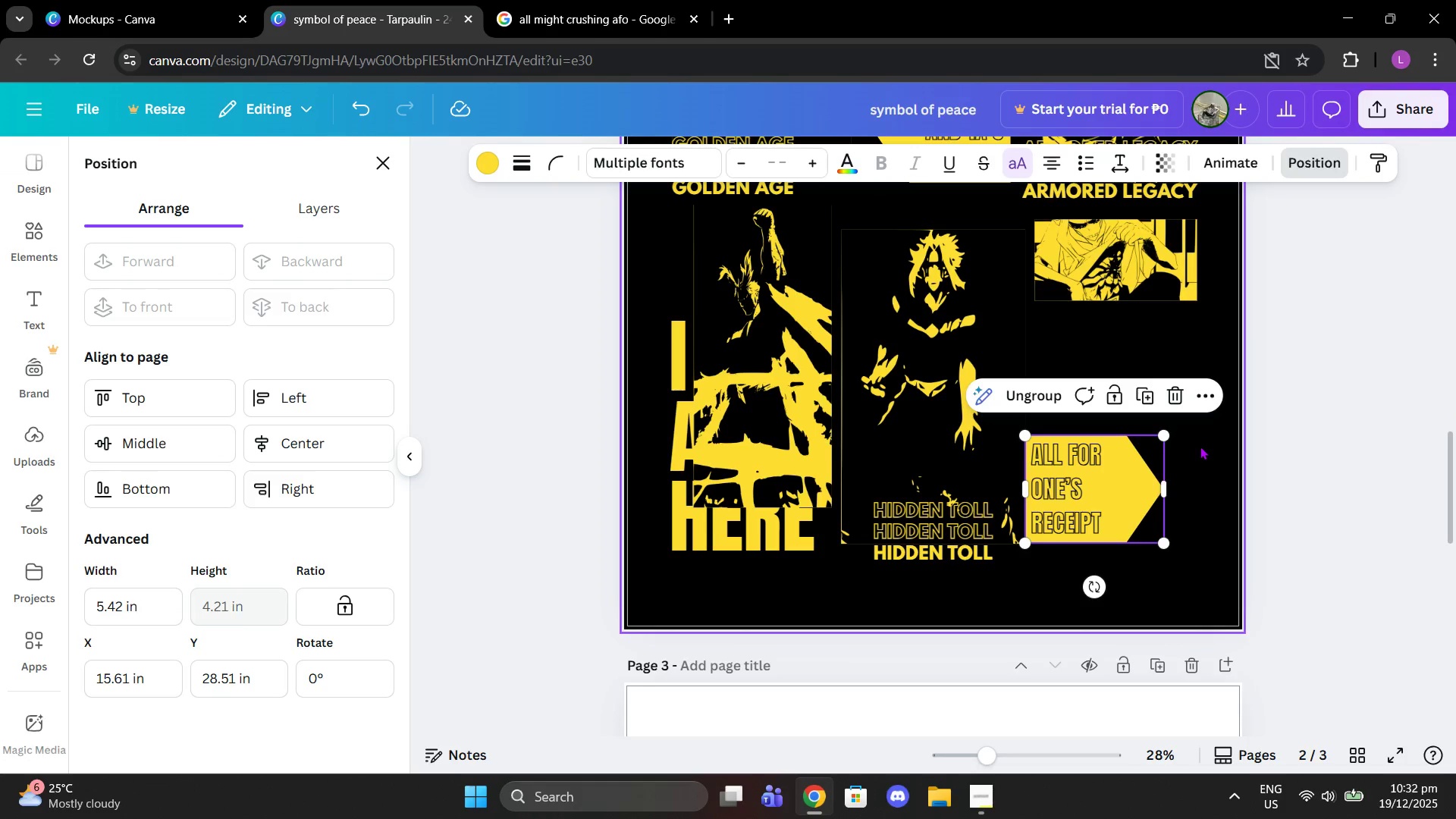 
scroll: coordinate [1200, 446], scroll_direction: up, amount: 1.0
 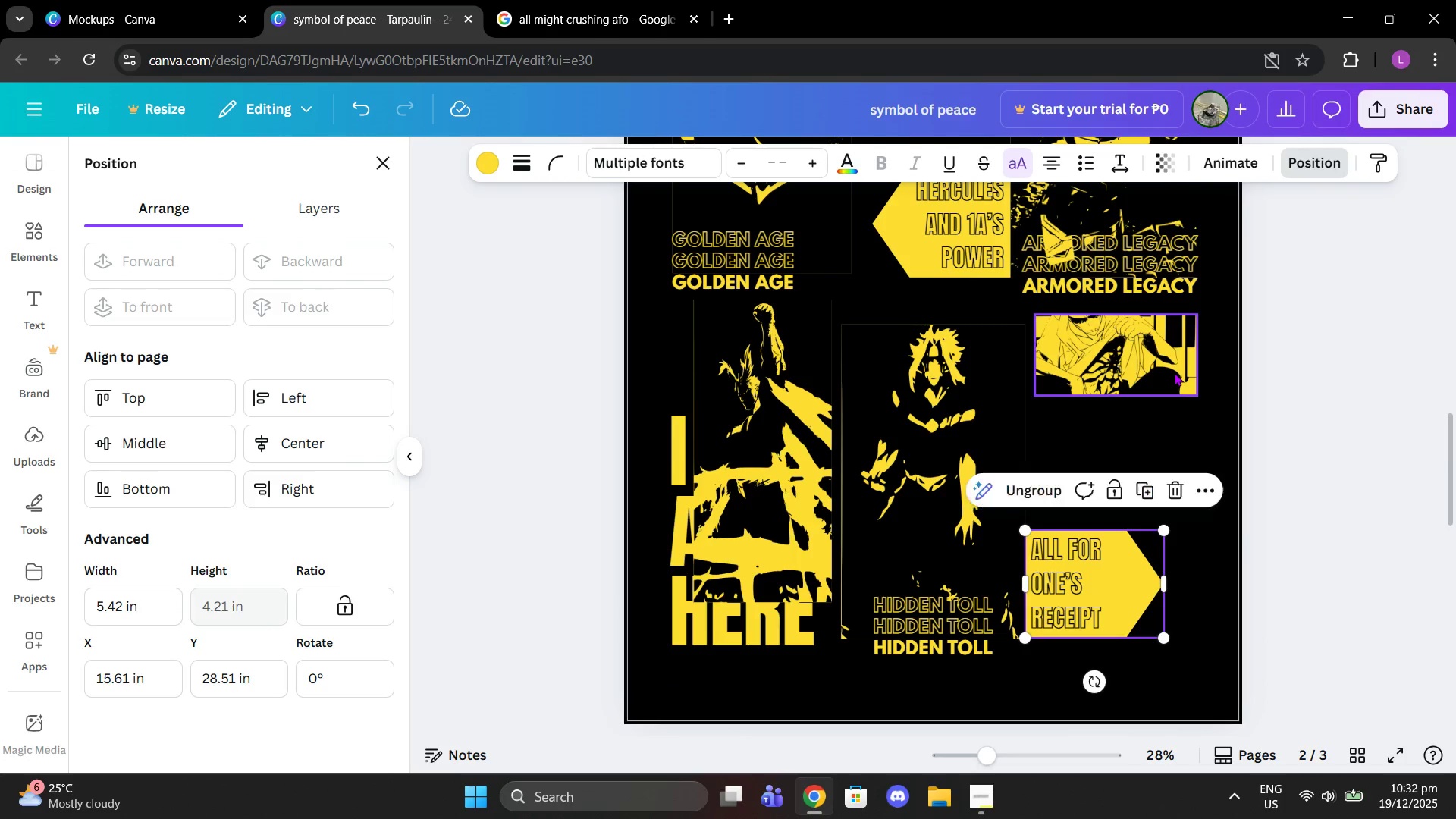 
left_click([1174, 372])
 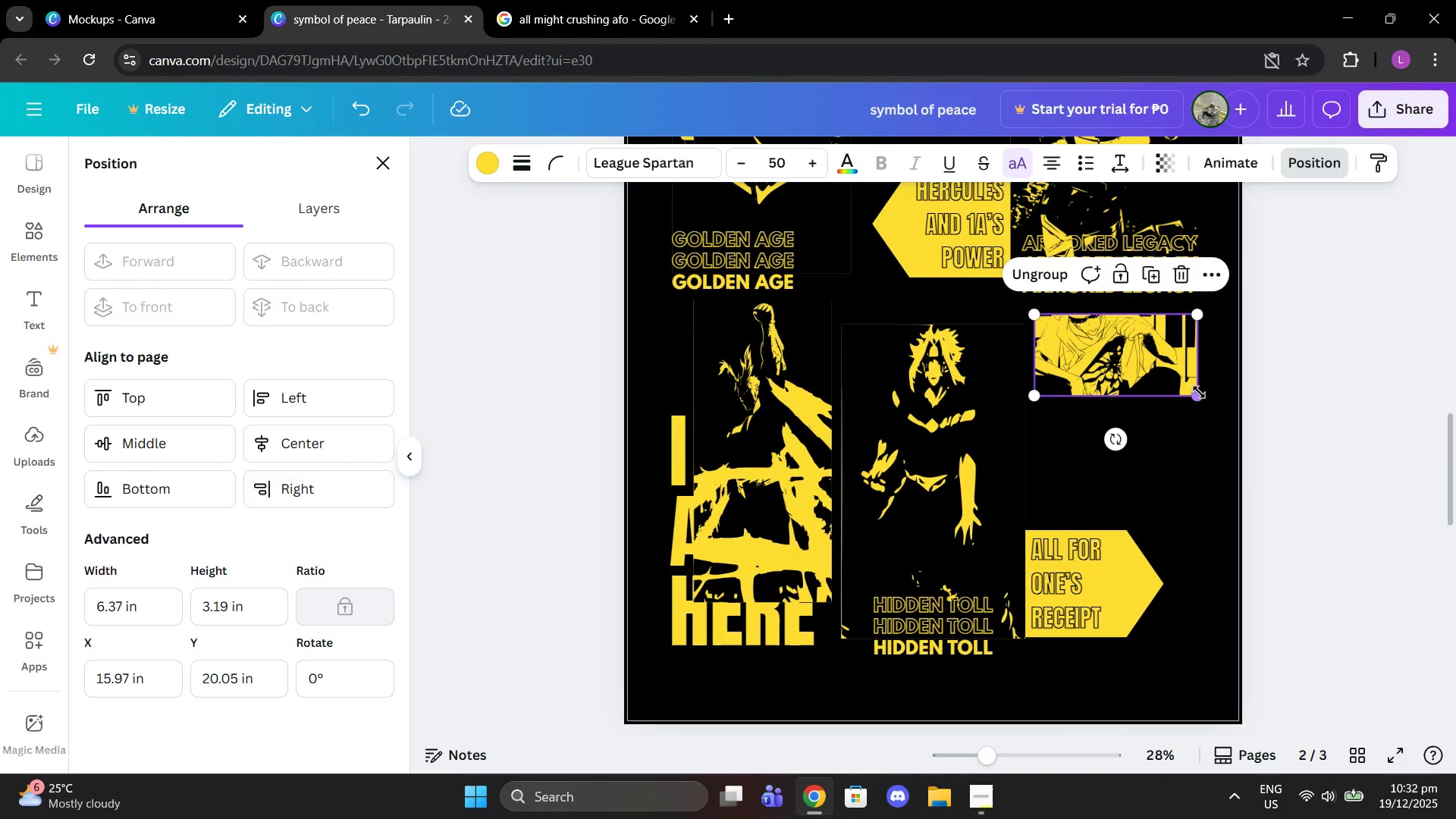 
left_click_drag(start_coordinate=[1198, 391], to_coordinate=[1192, 408])
 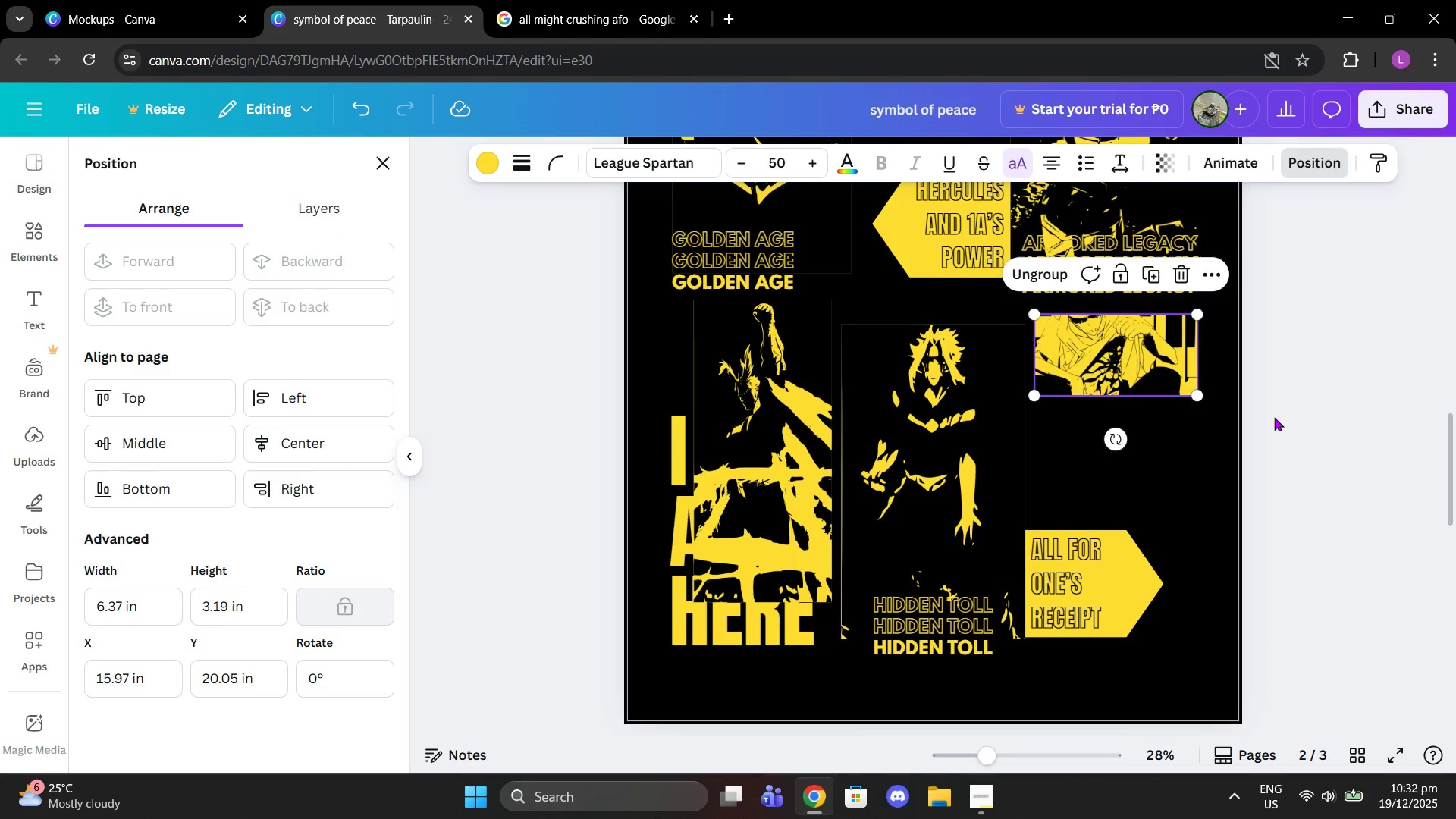 
left_click([1274, 417])
 